 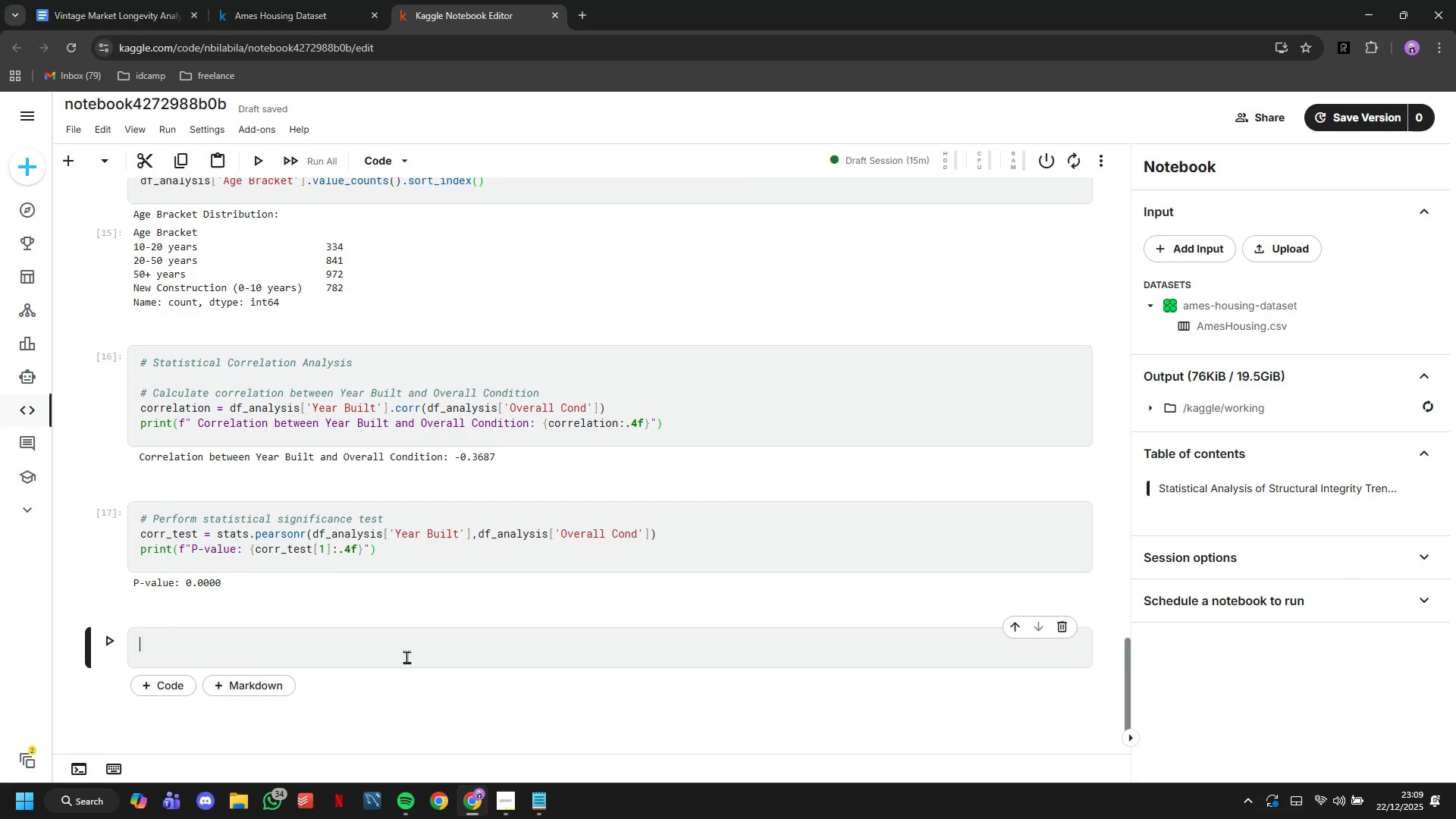 
type(# Frequency Analysis of Poor/Fair Ratings)
 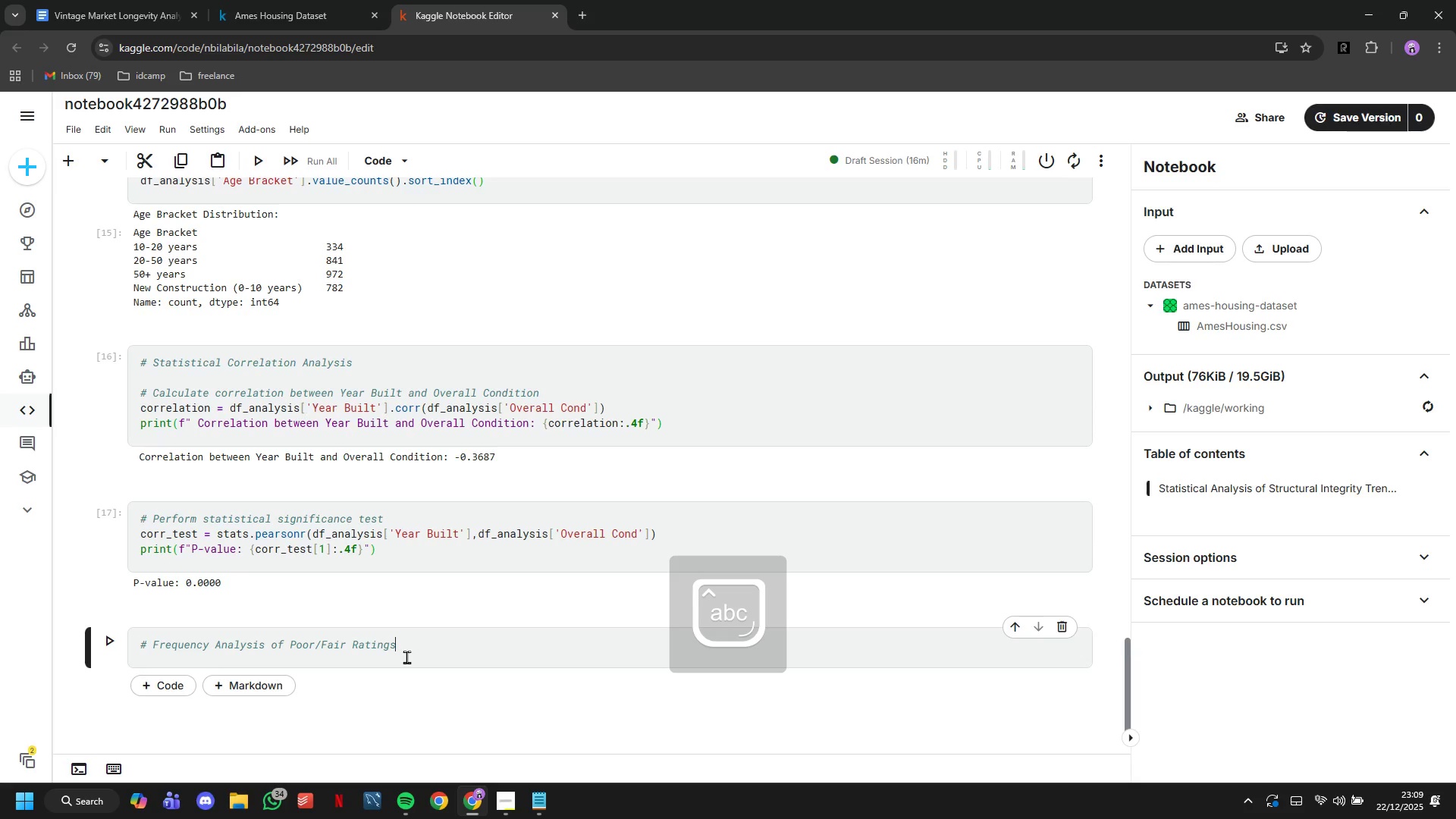 
key(Enter)
 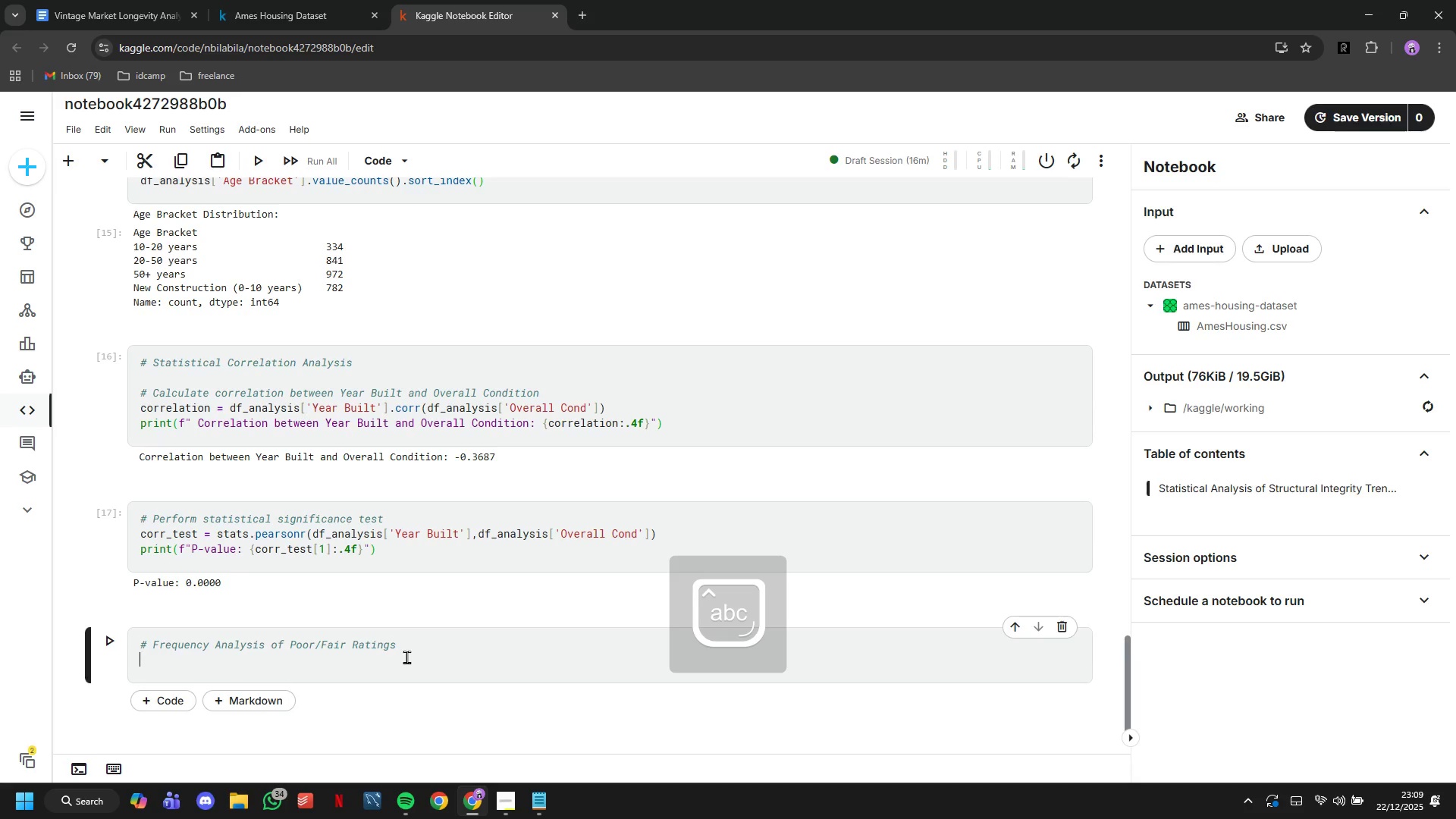 
type(corr_te)
key(Backspace)
key(Backspace)
key(Backspace)
key(Backspace)
key(Backspace)
key(Backspace)
key(Backspace)
type(heating_map = {'Po)
 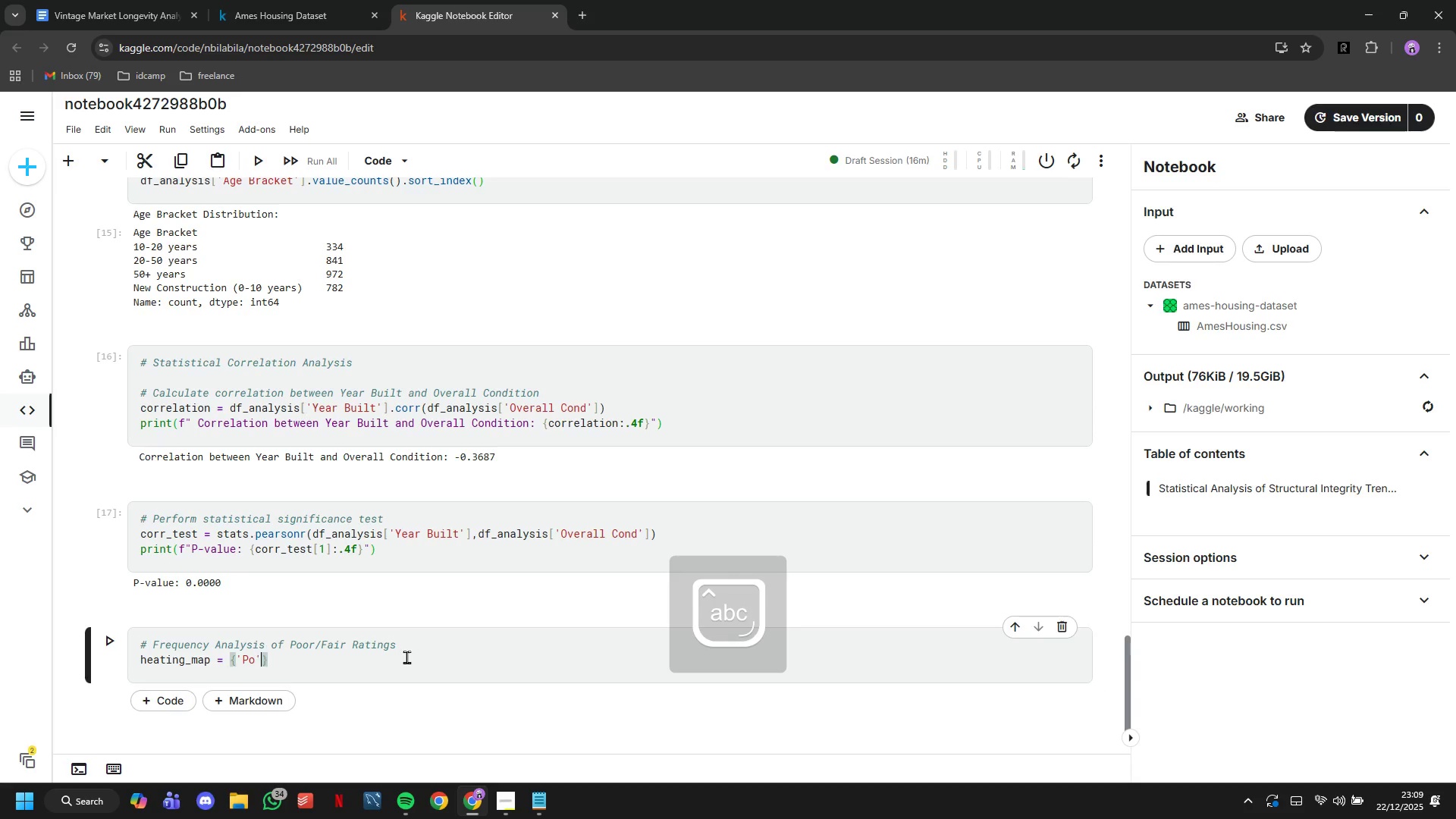 
 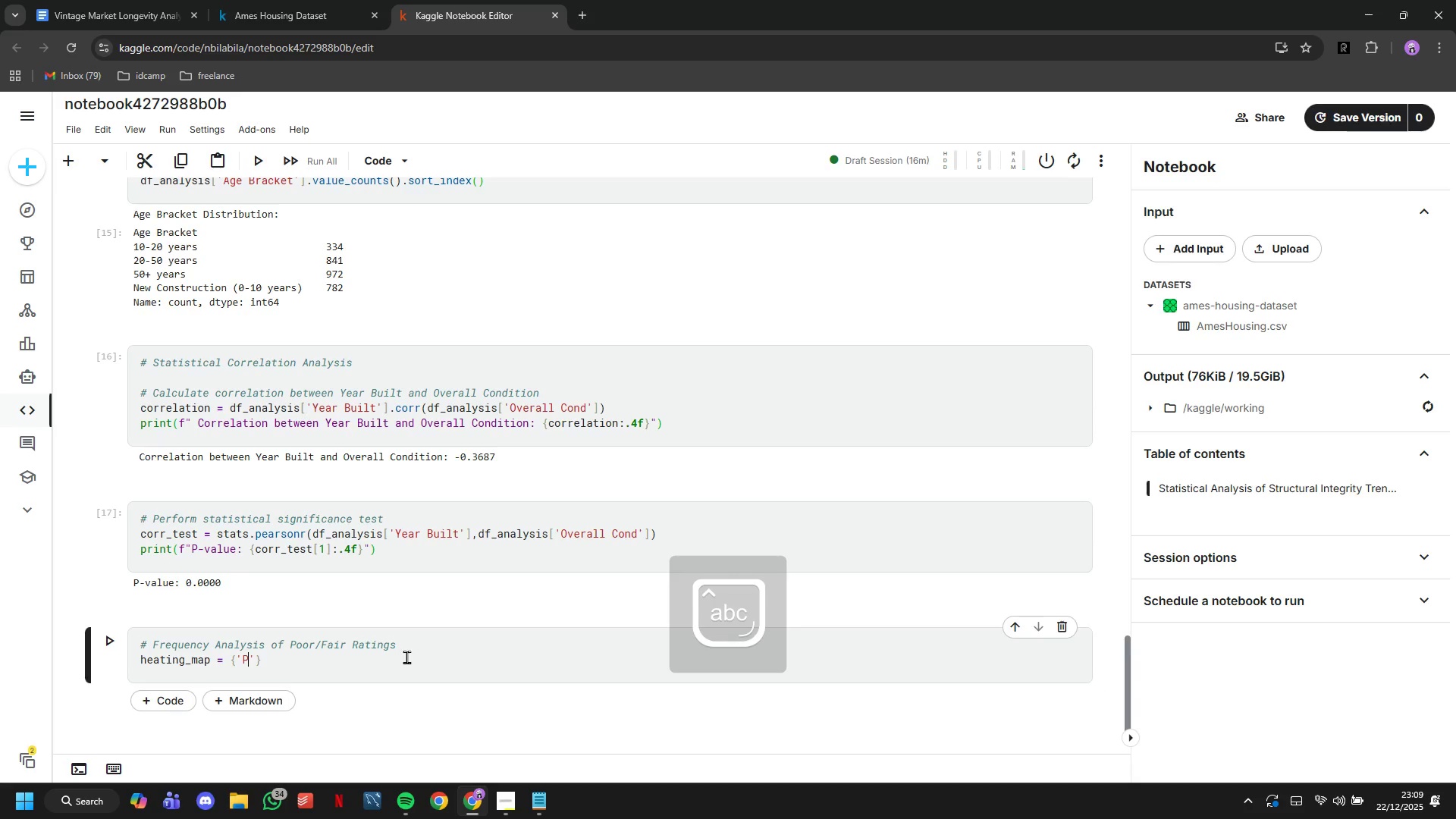 
key(ArrowRight)
 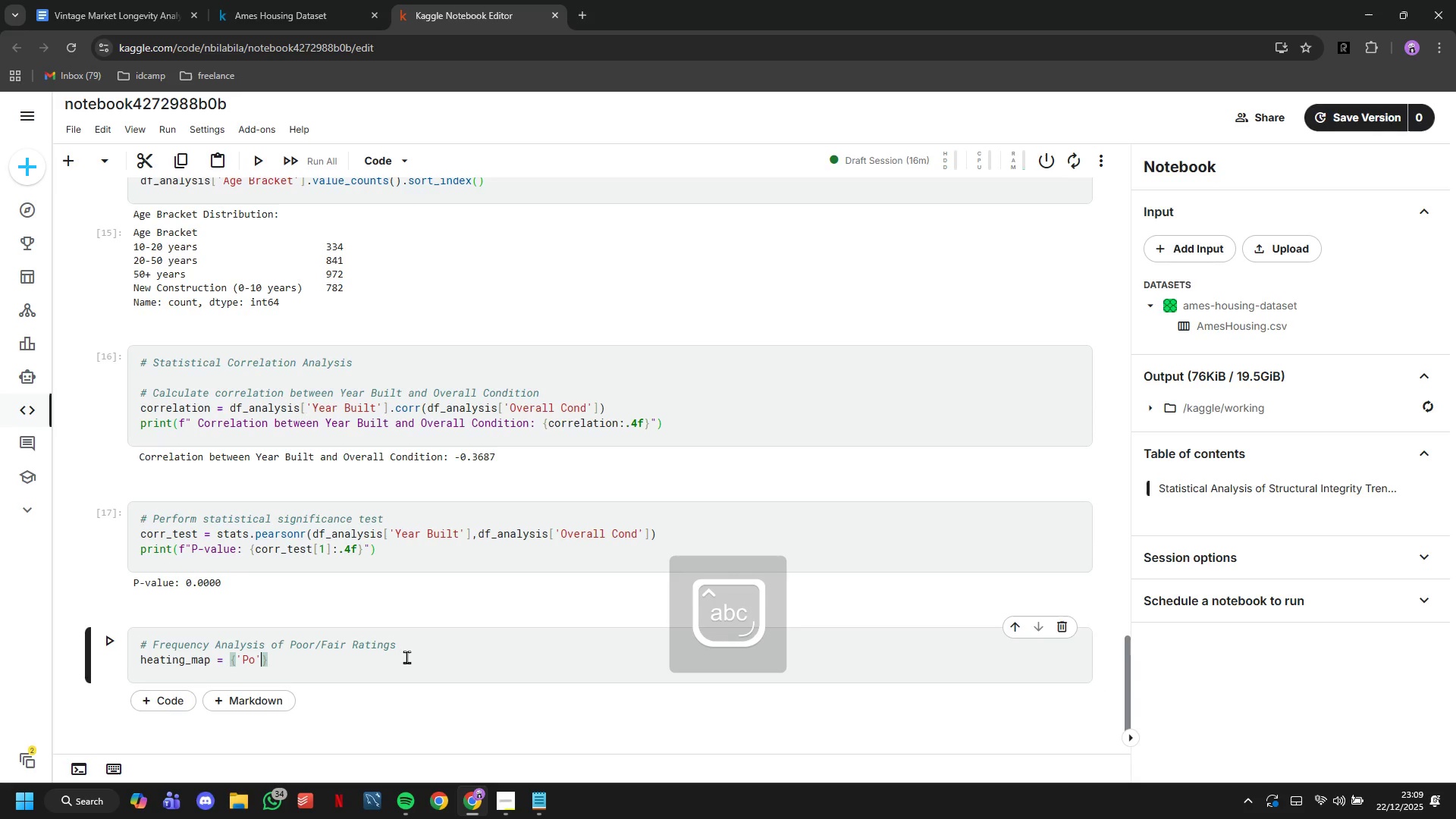 
key(Shift+Semicolon)
 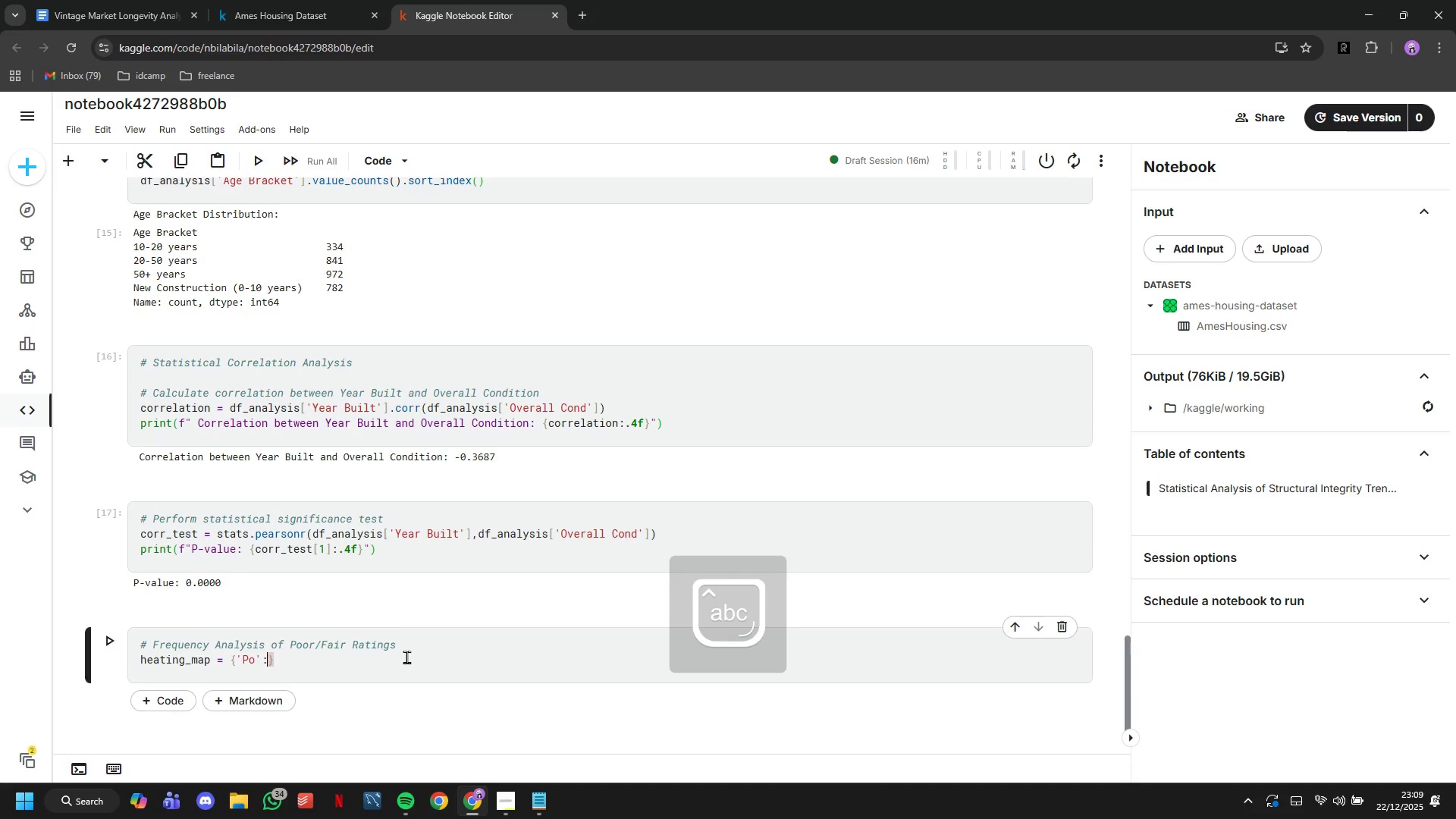 
key(1)
 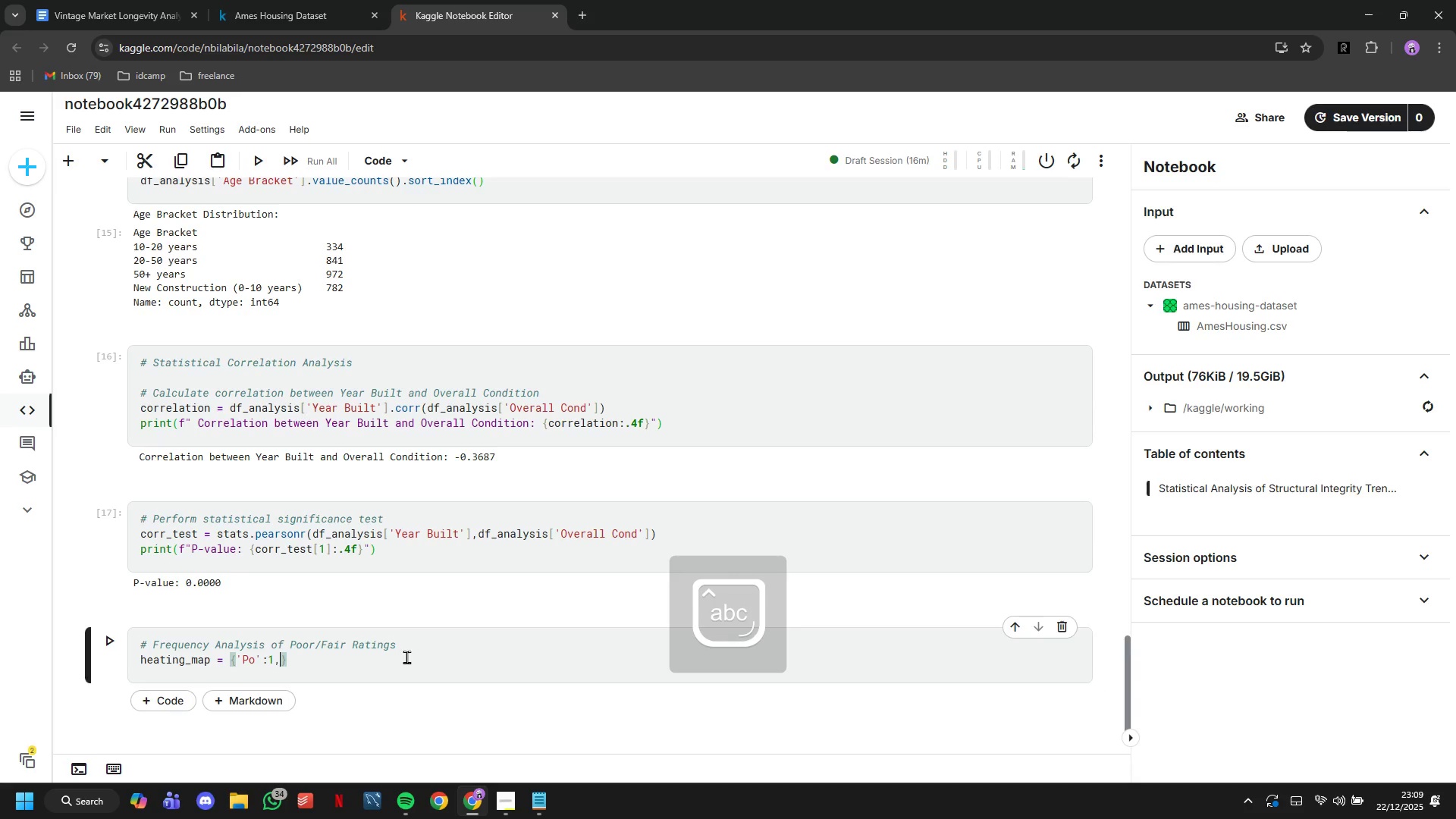 
key(Comma)
 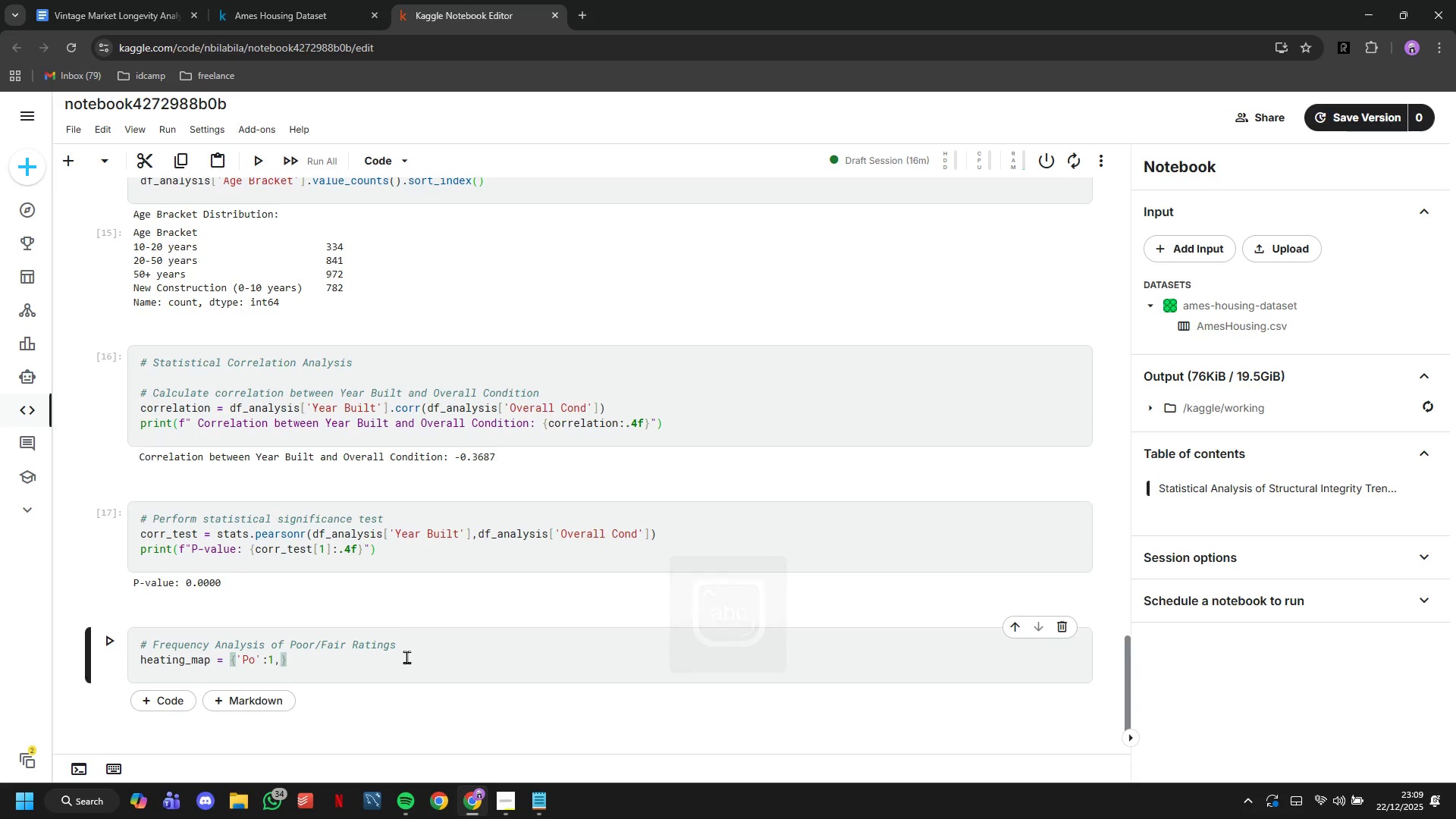 
key(Quote)
 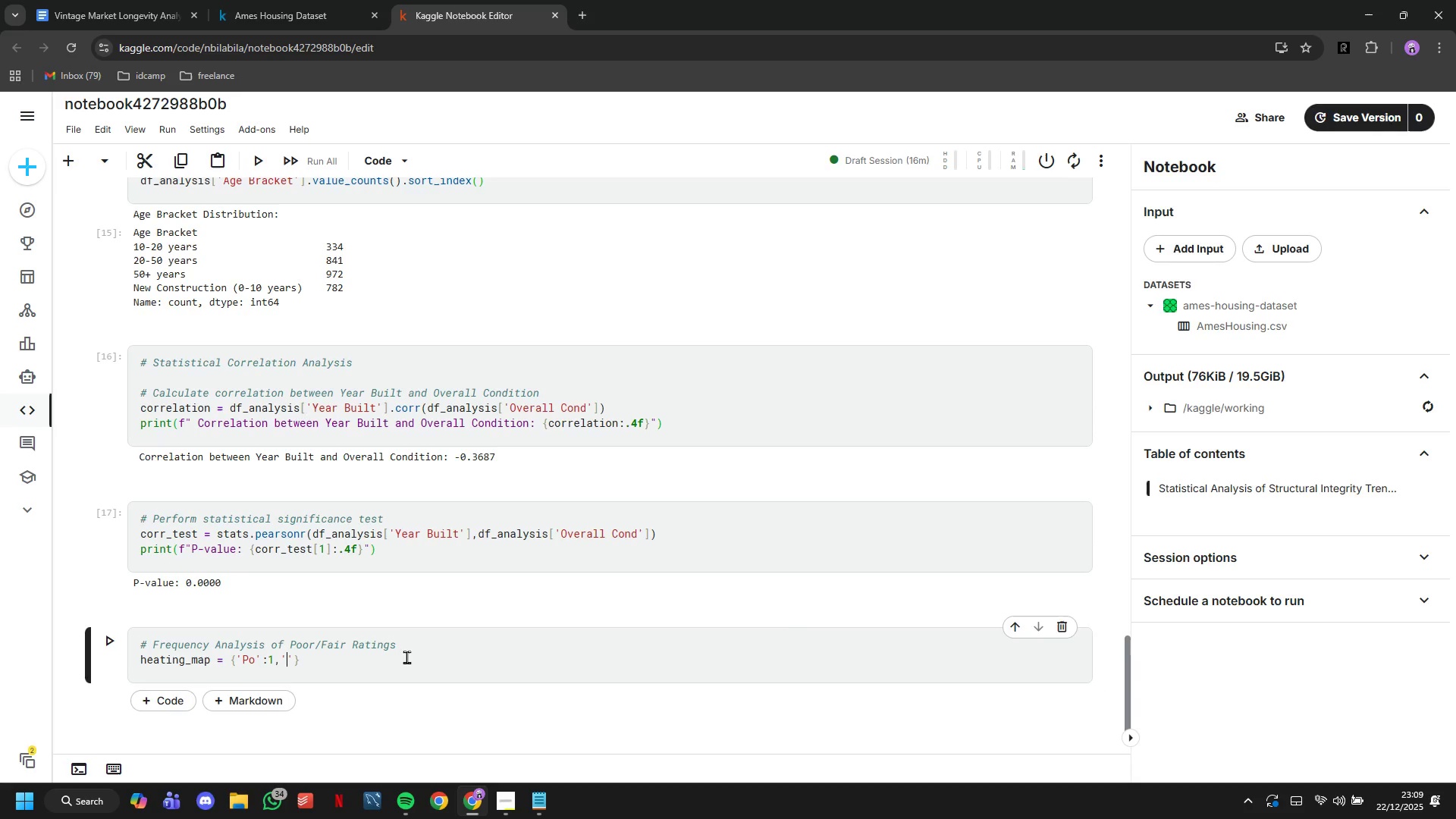 
key(CapsLock)
 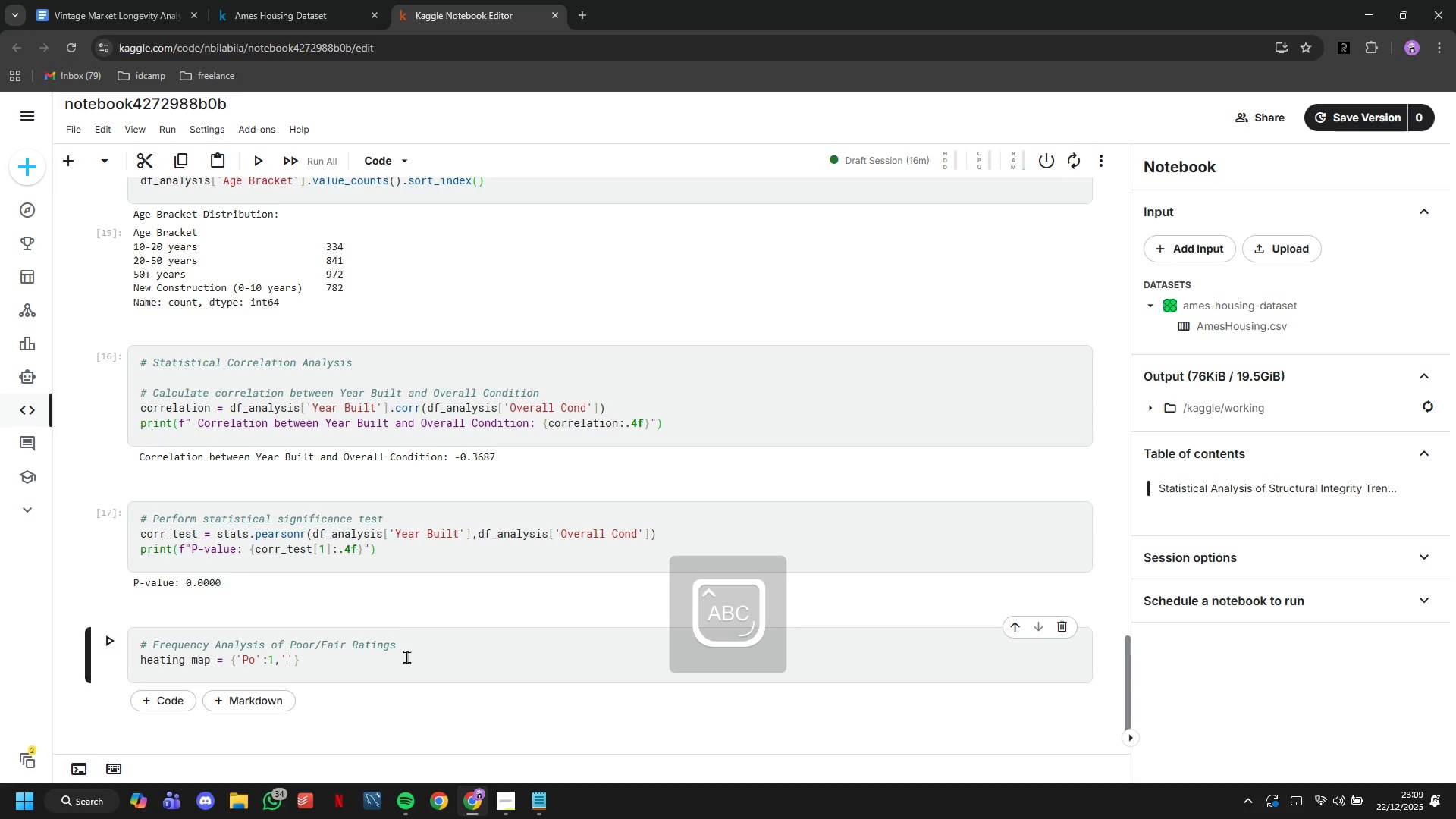 
key(F)
 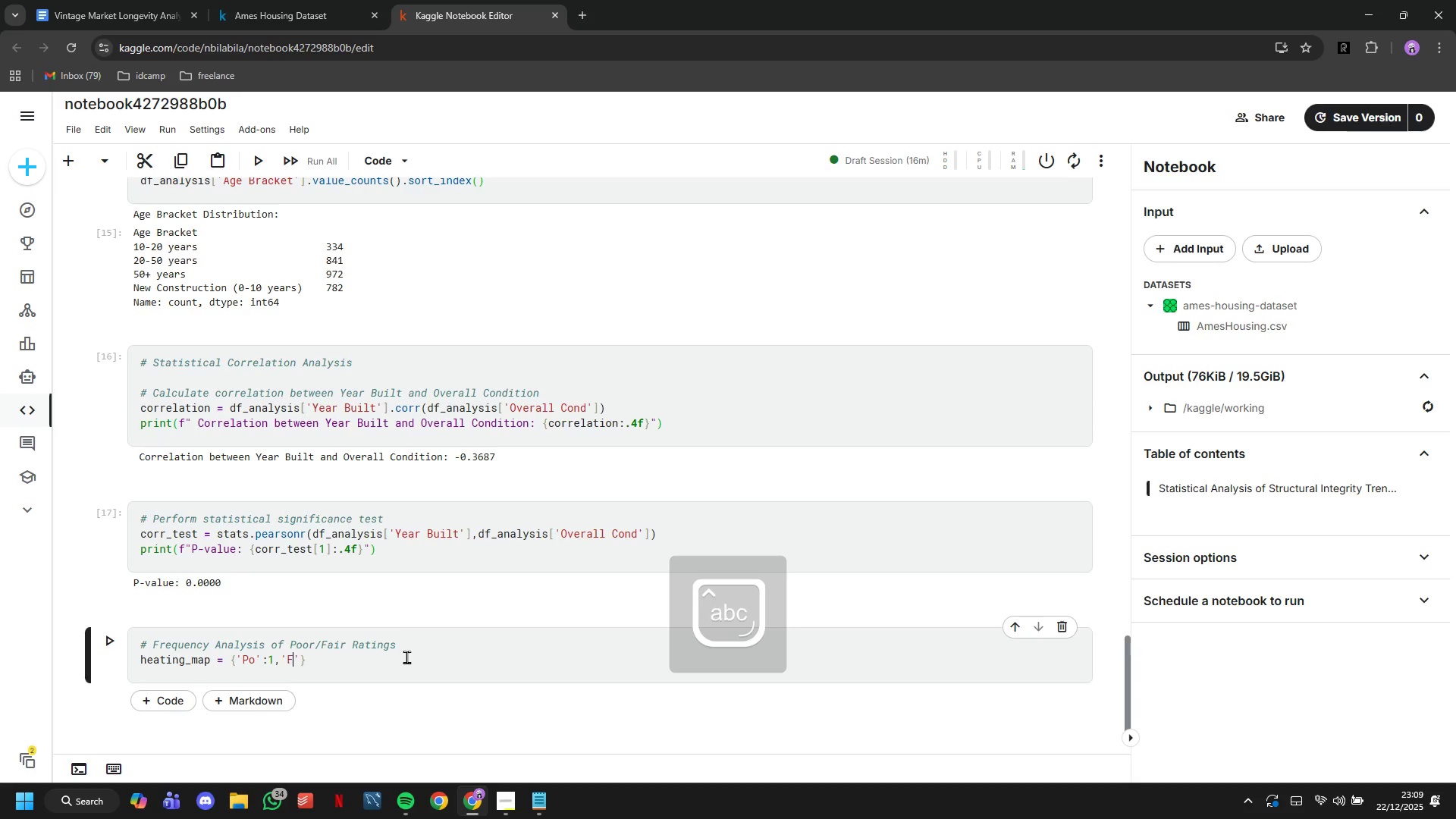 
key(CapsLock)
 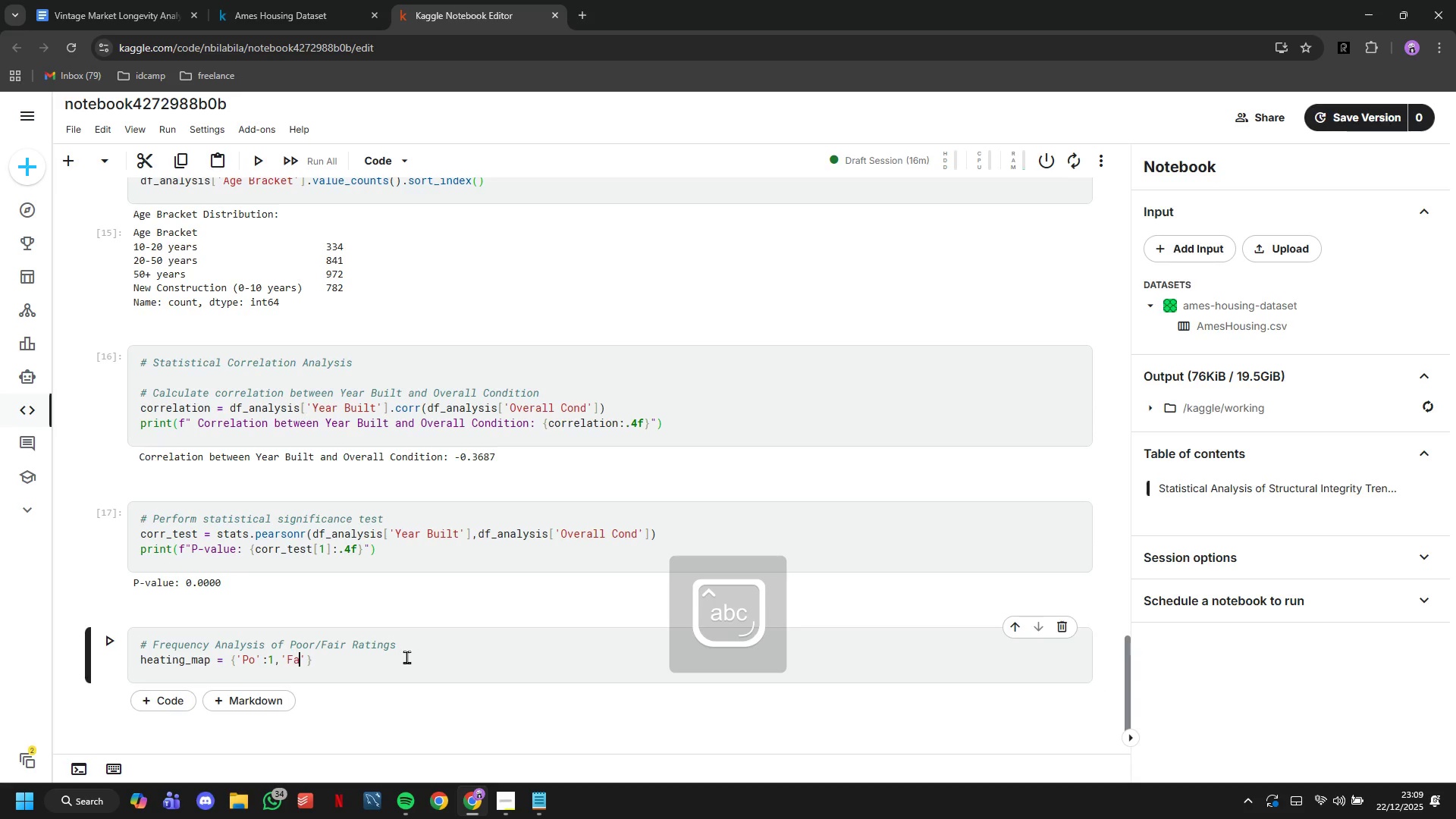 
key(A)
 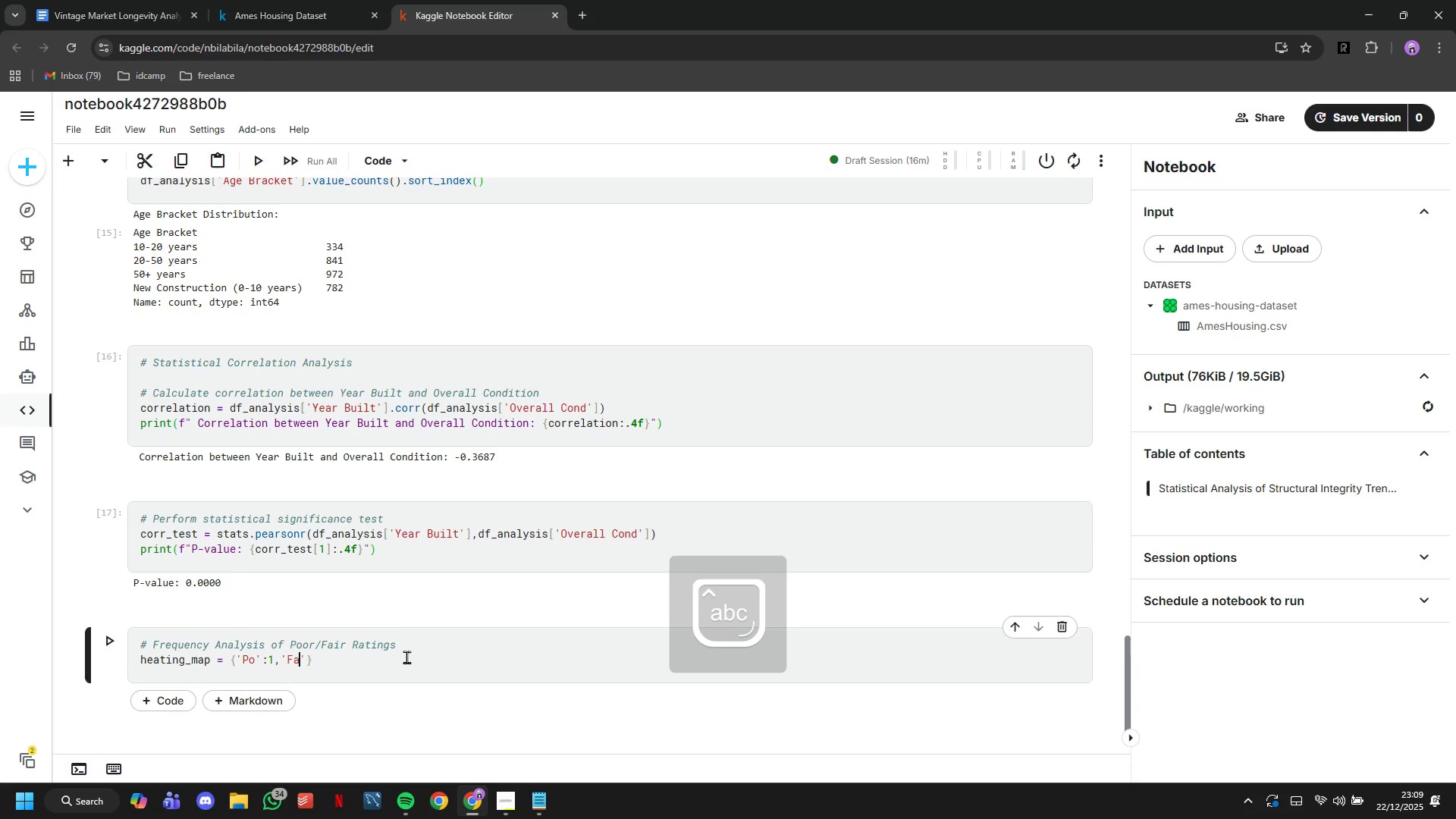 
key(ArrowRight)
 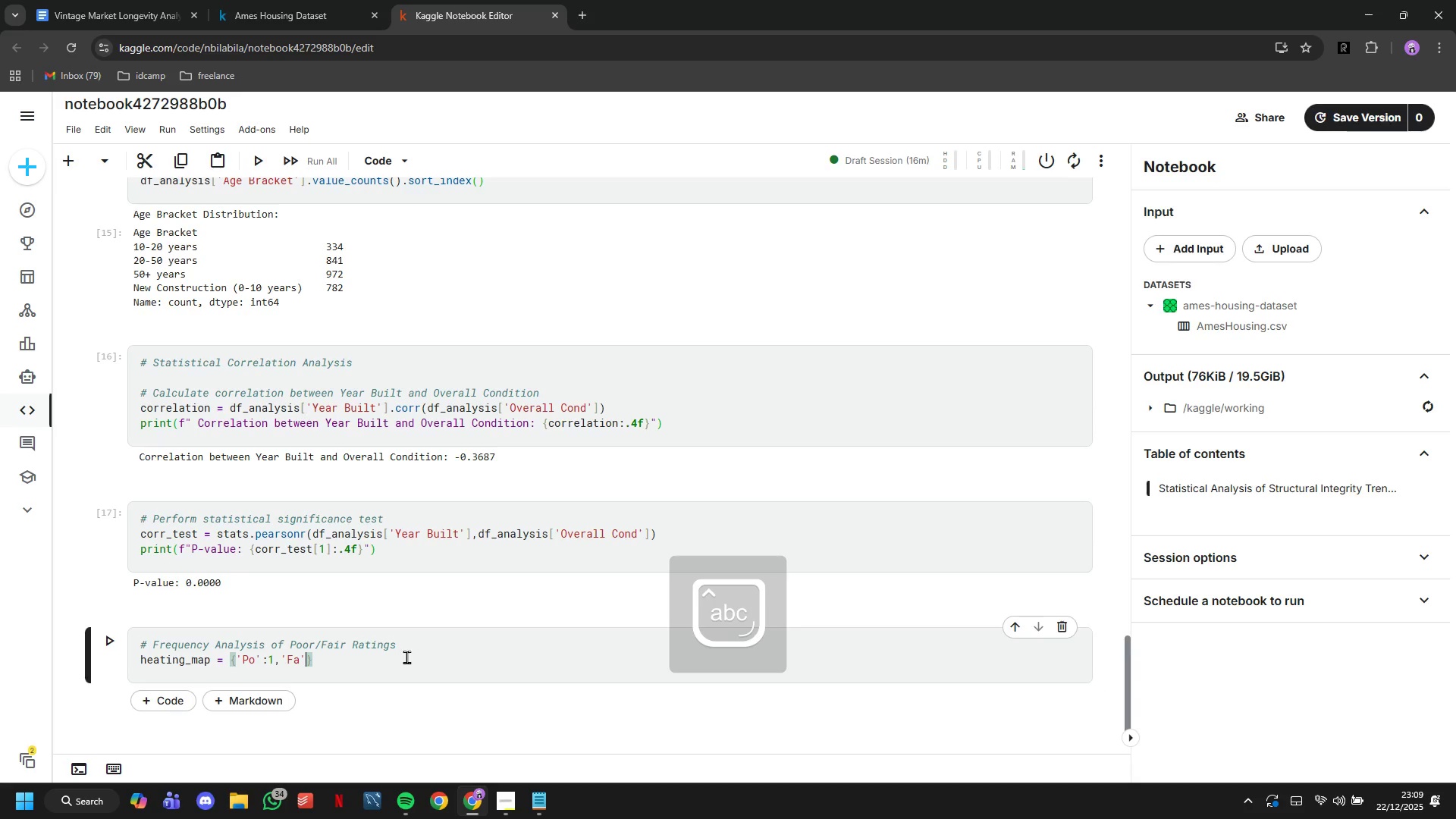 
type(:2,'TA)
 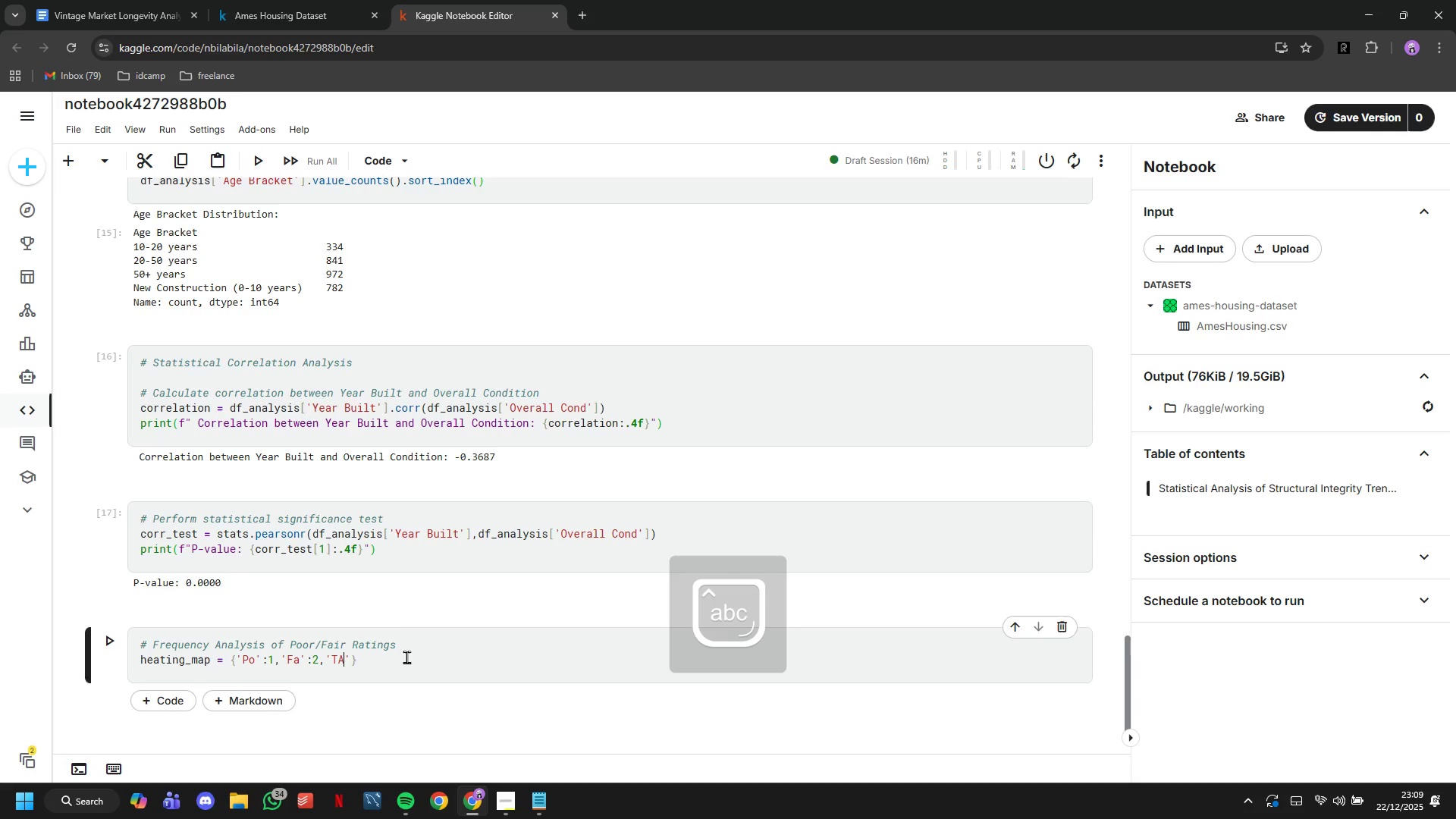 
key(ArrowRight)
 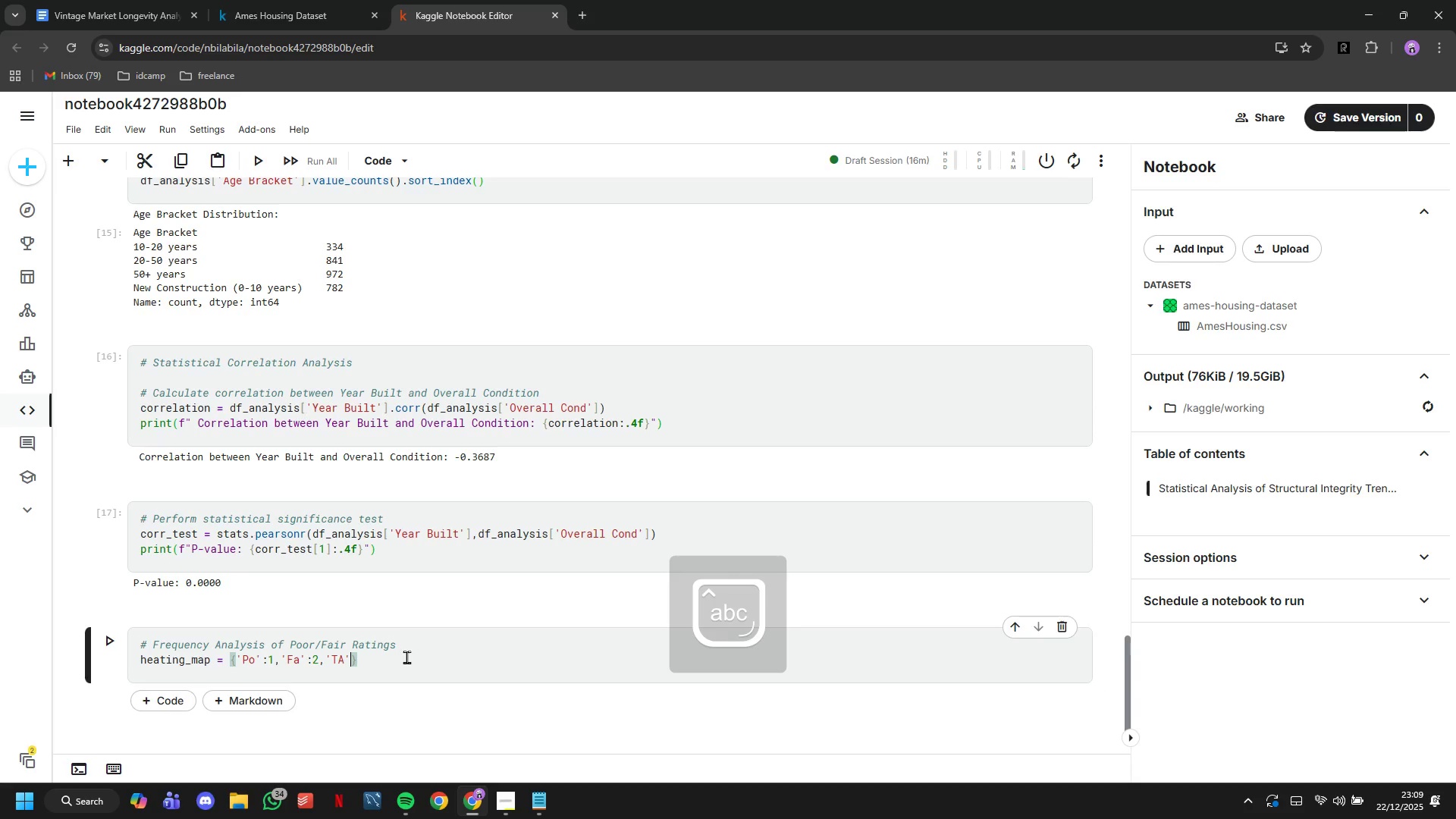 
key(Shift+Semicolon)
 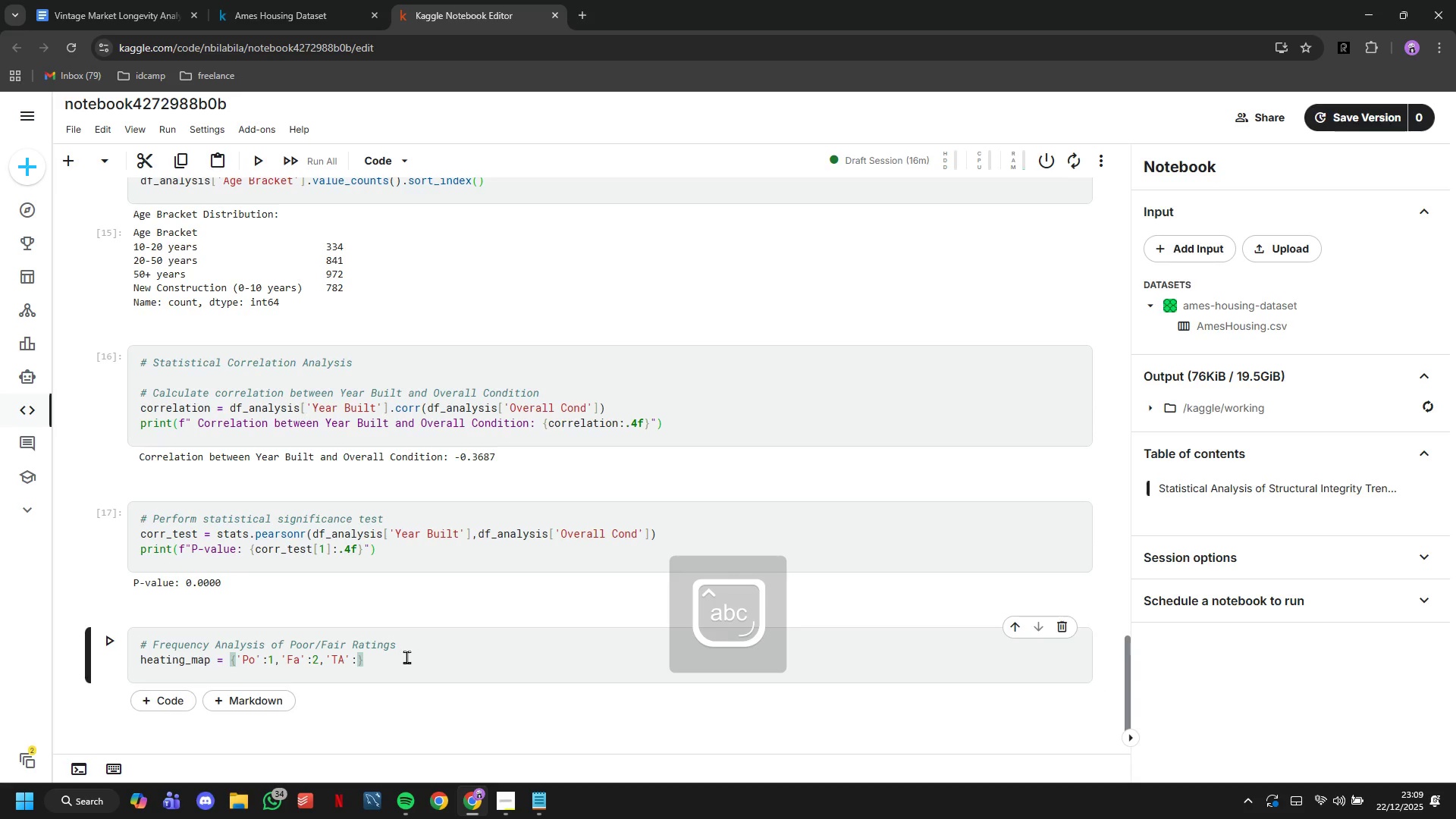 
key(3)
 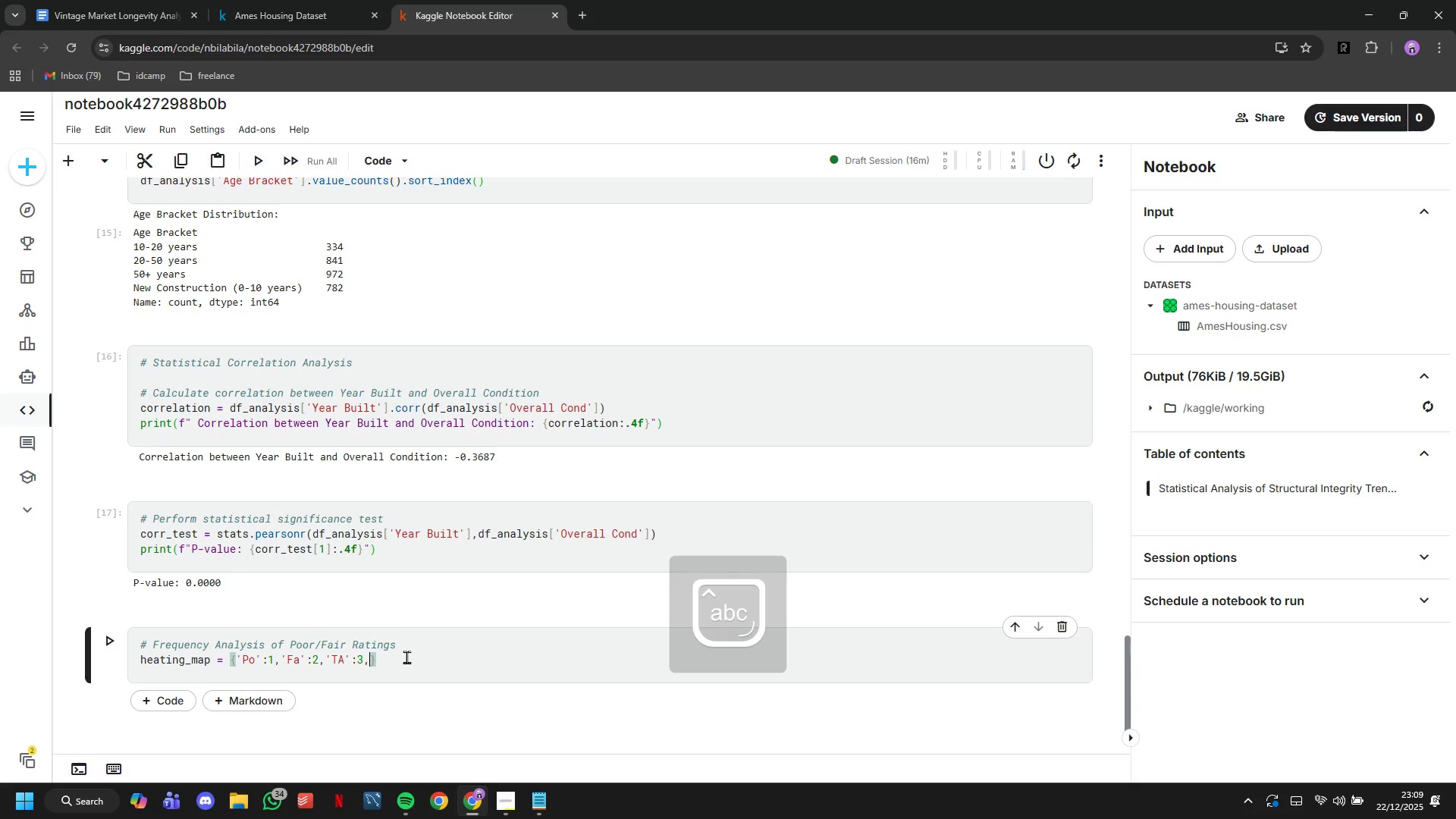 
key(Comma)
 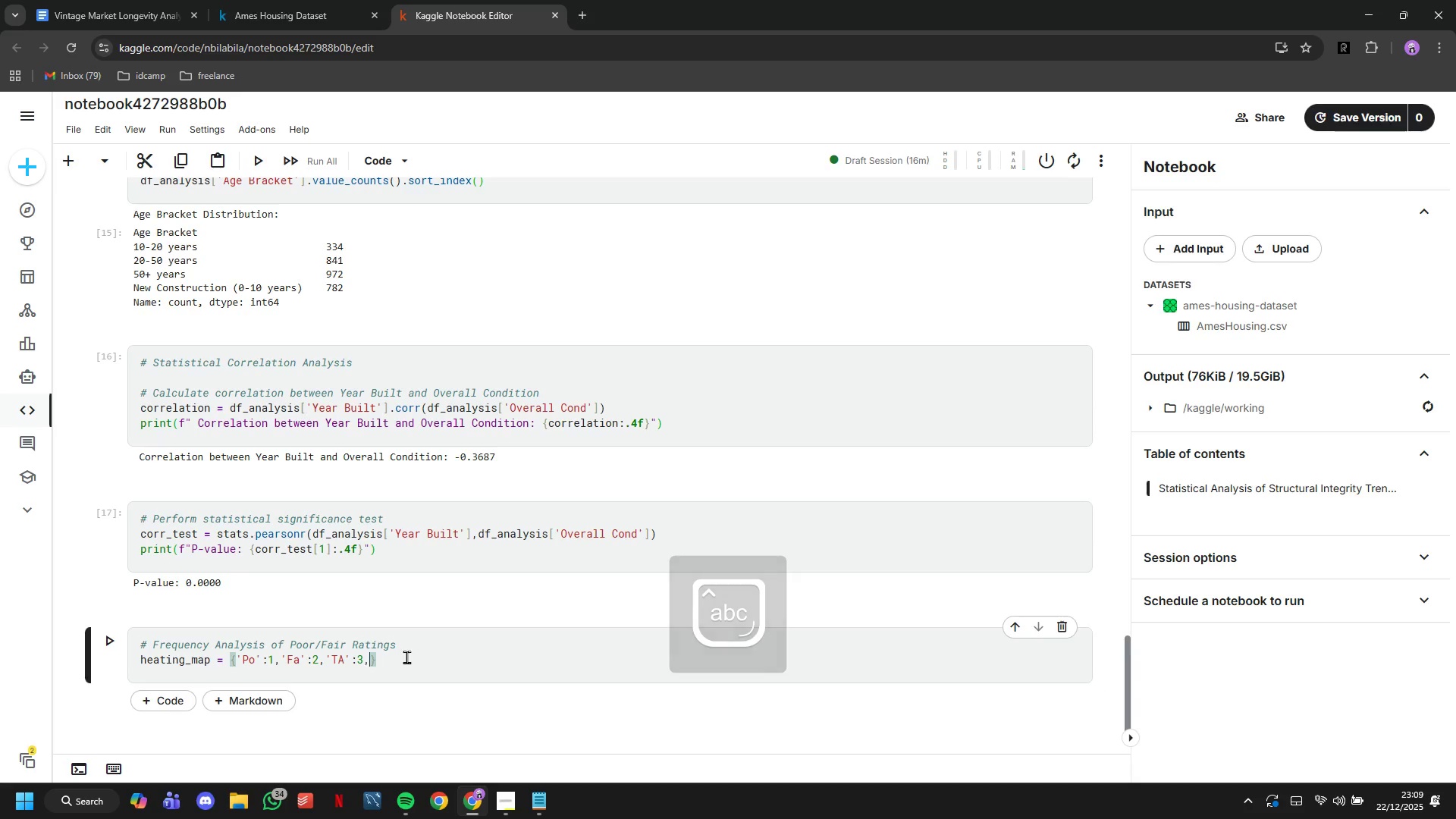 
key(Quote)
 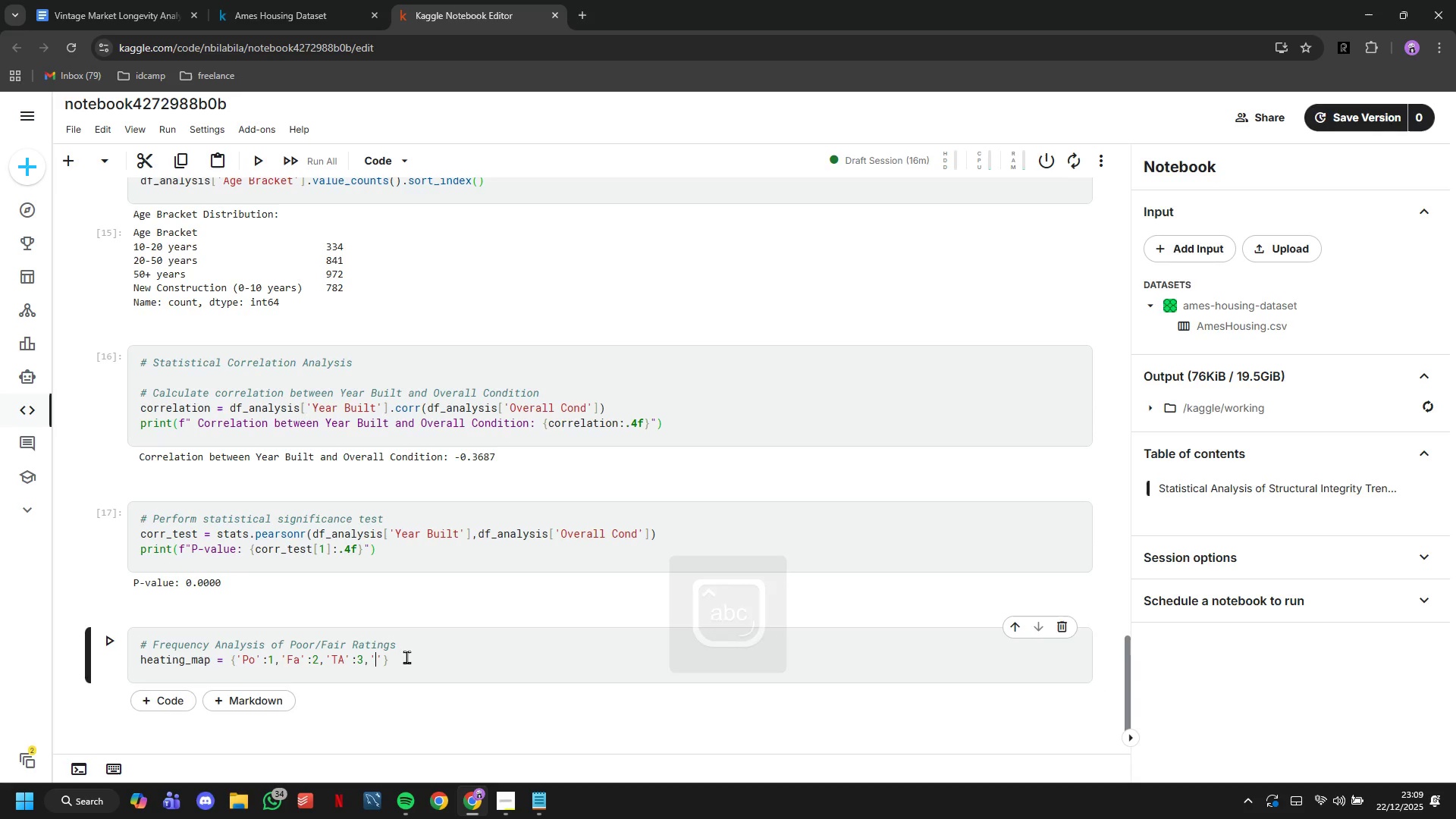 
key(CapsLock)
 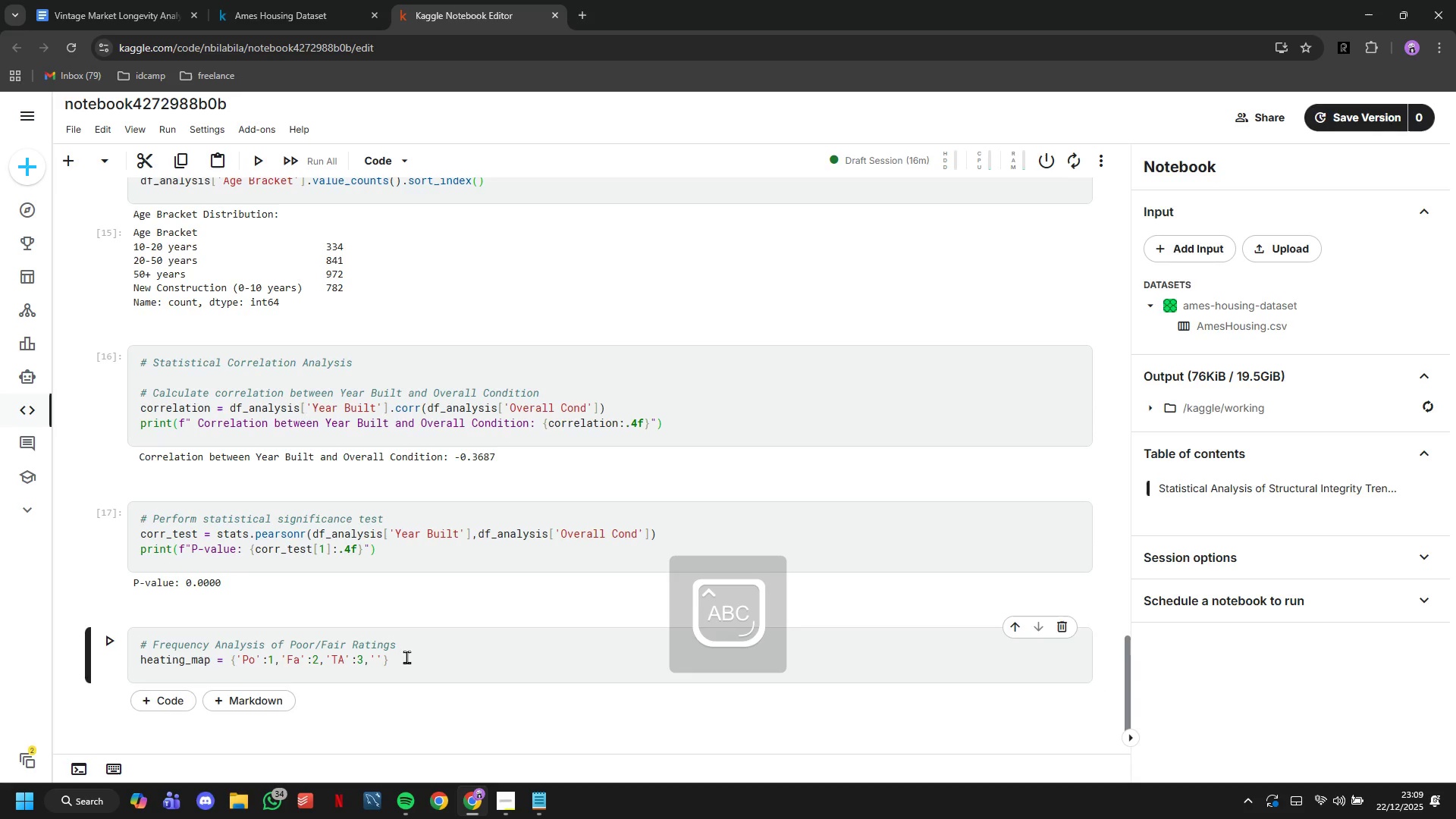 
key(G)
 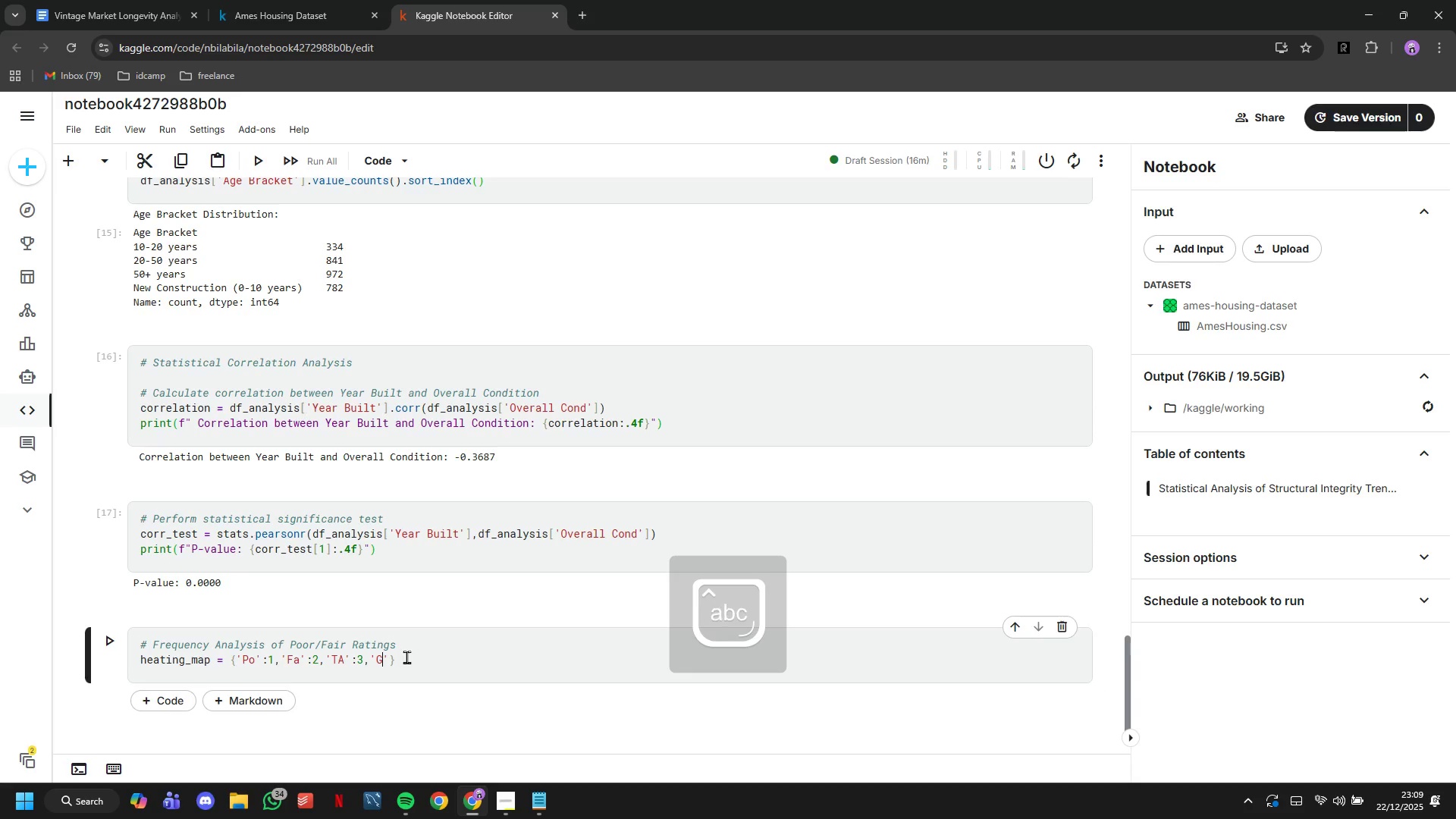 
key(CapsLock)
 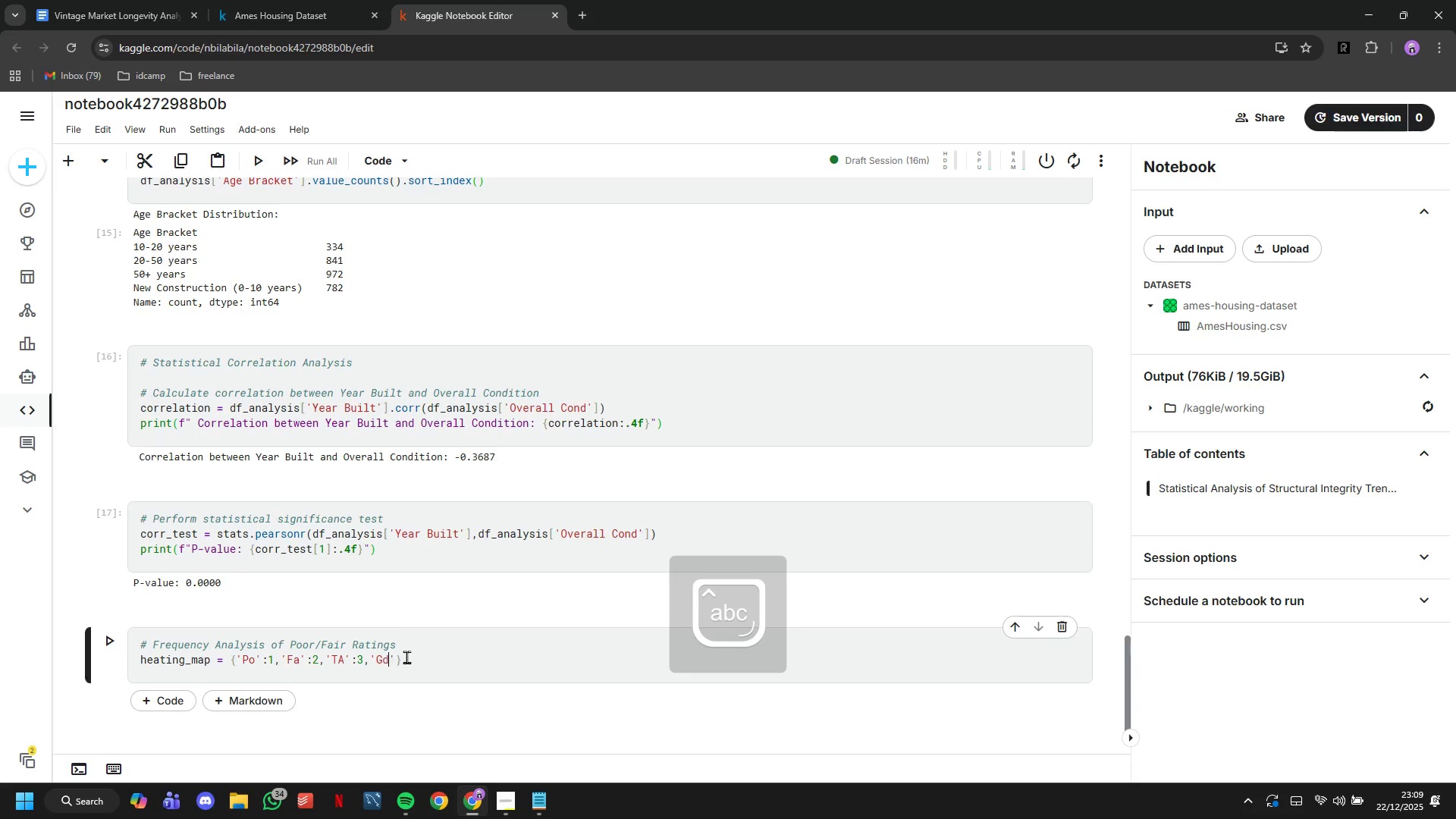 
key(D)
 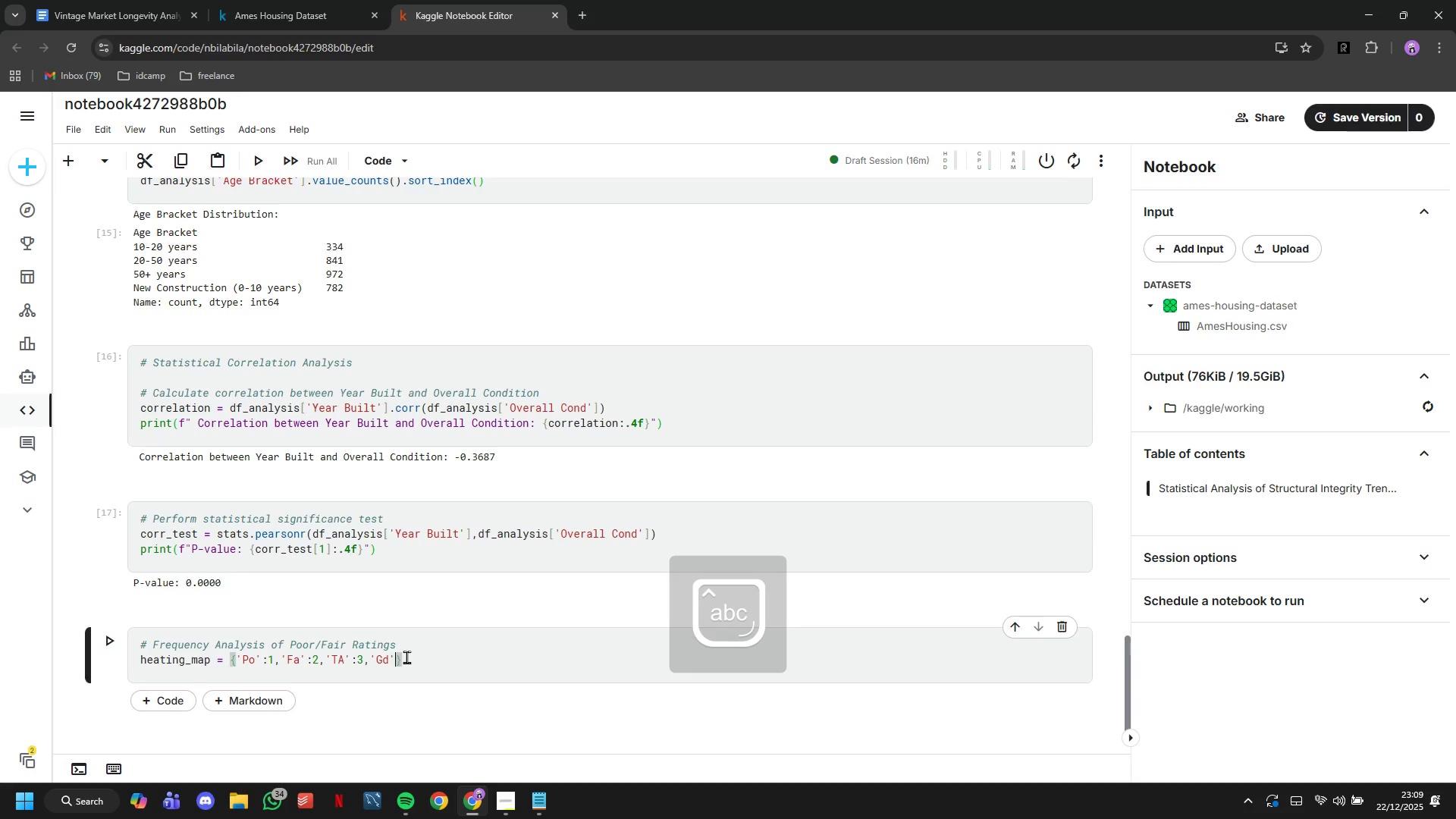 
key(ArrowRight)
 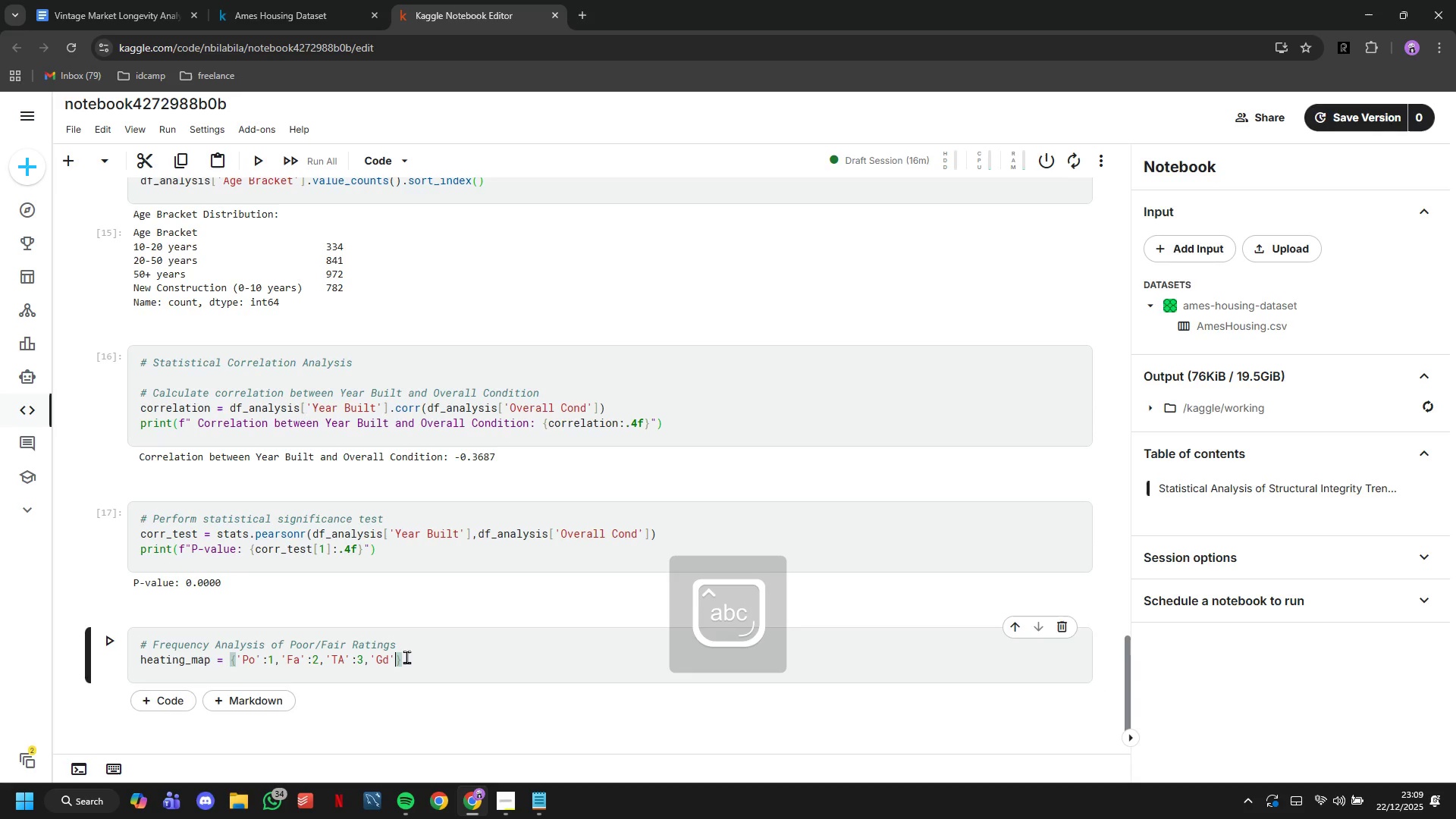 
key(Shift+Semicolon)
 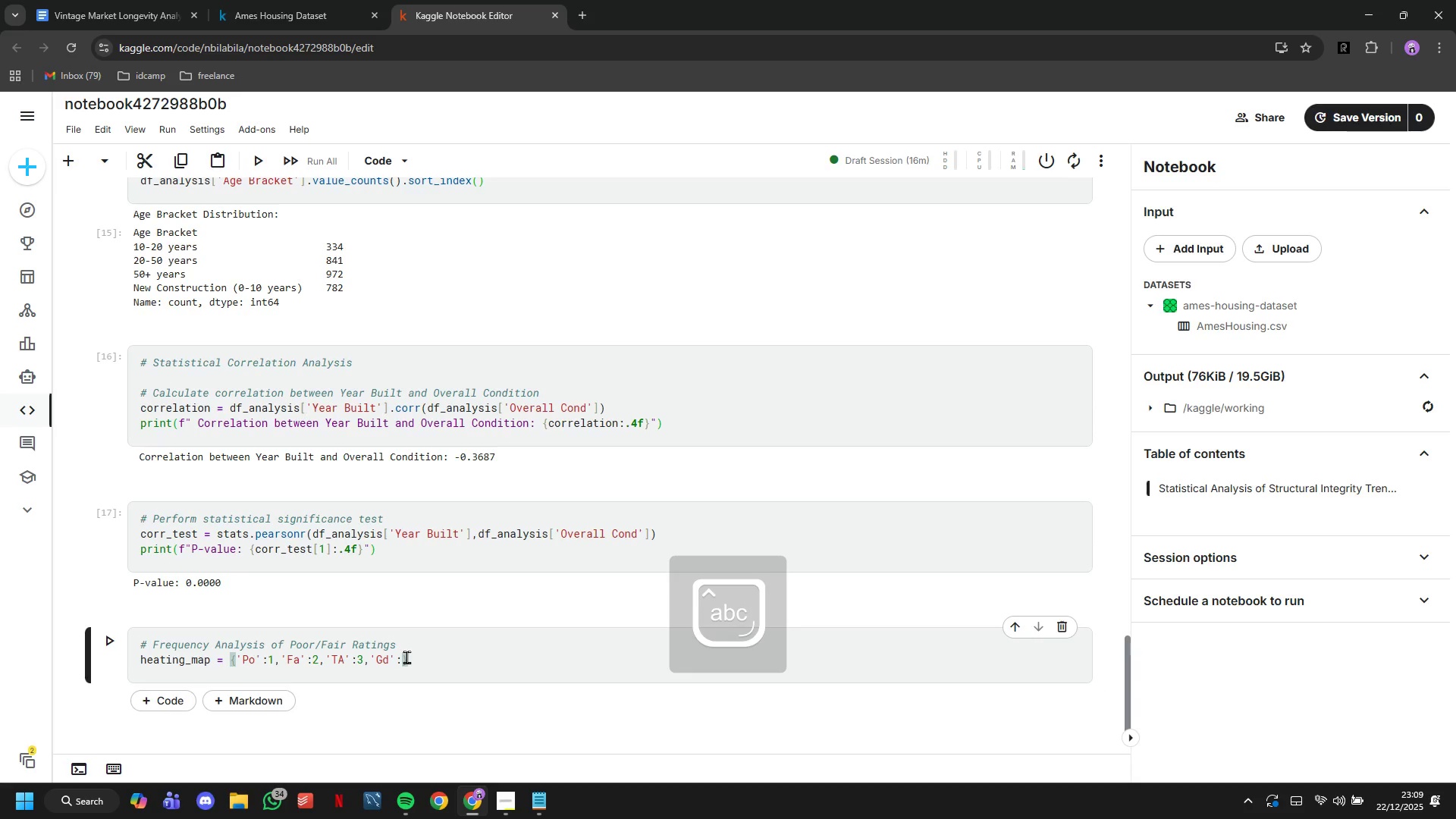 
key(4)
 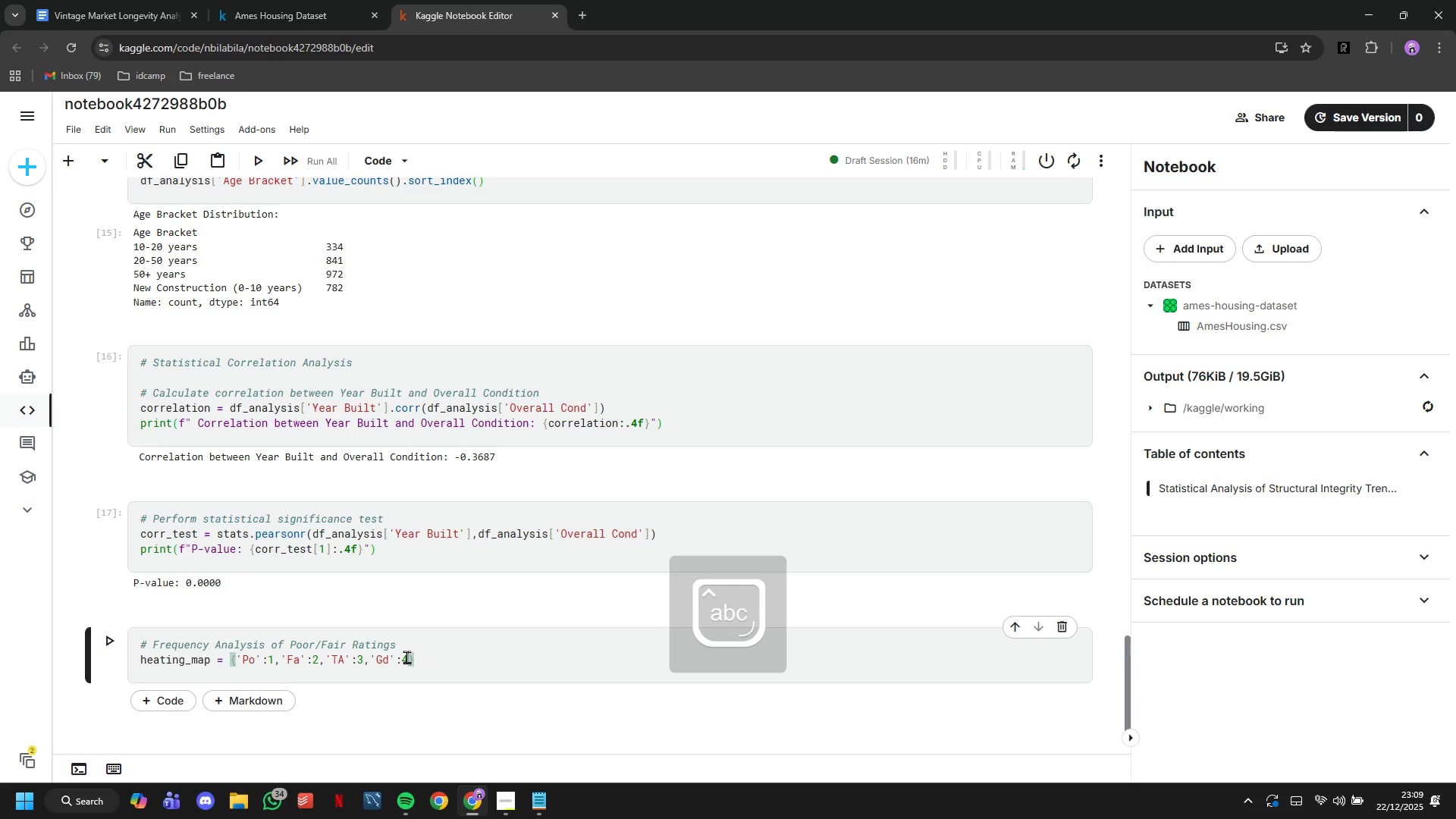 
key(Comma)
 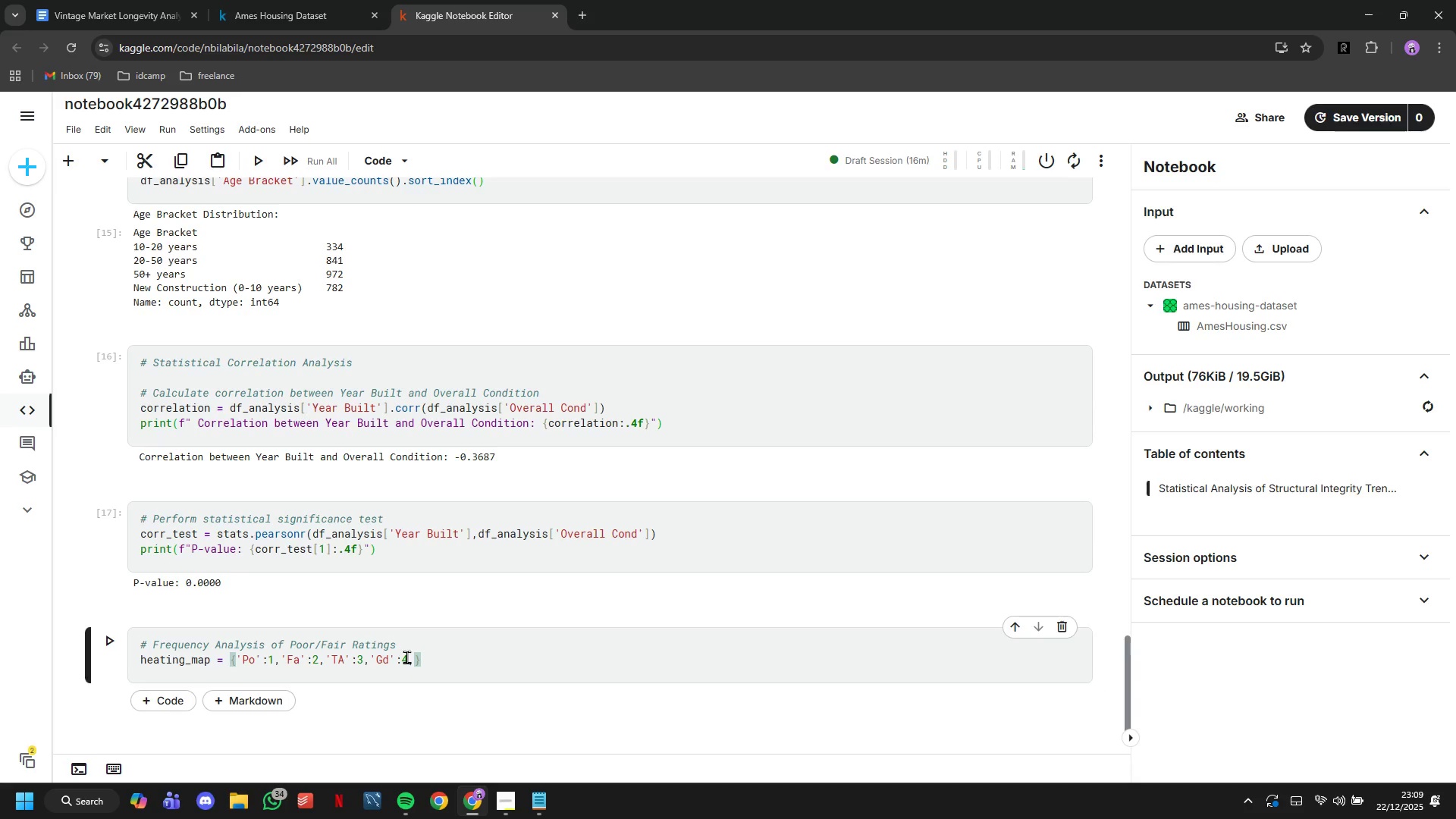 
key(Quote)
 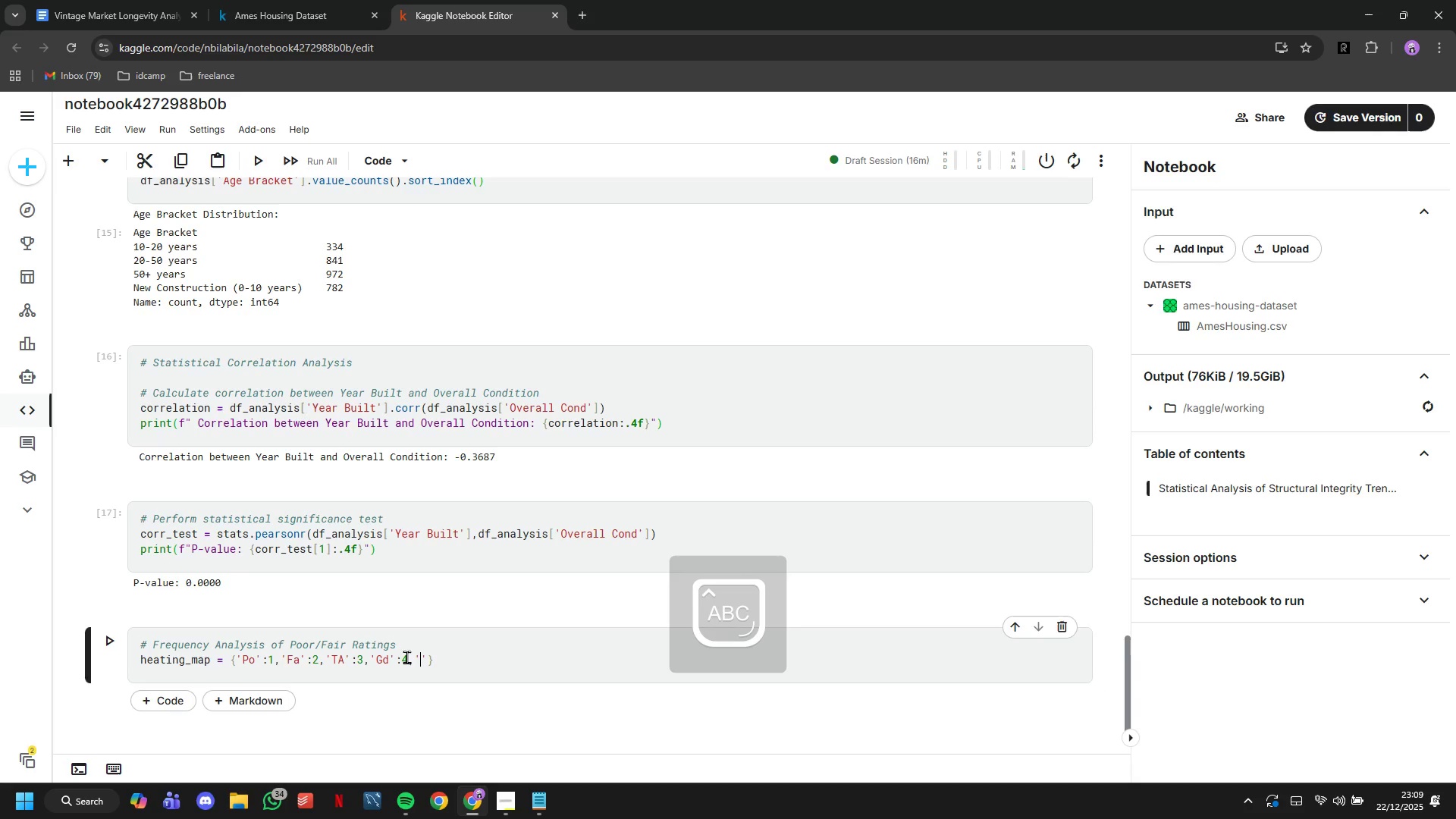 
key(CapsLock)
 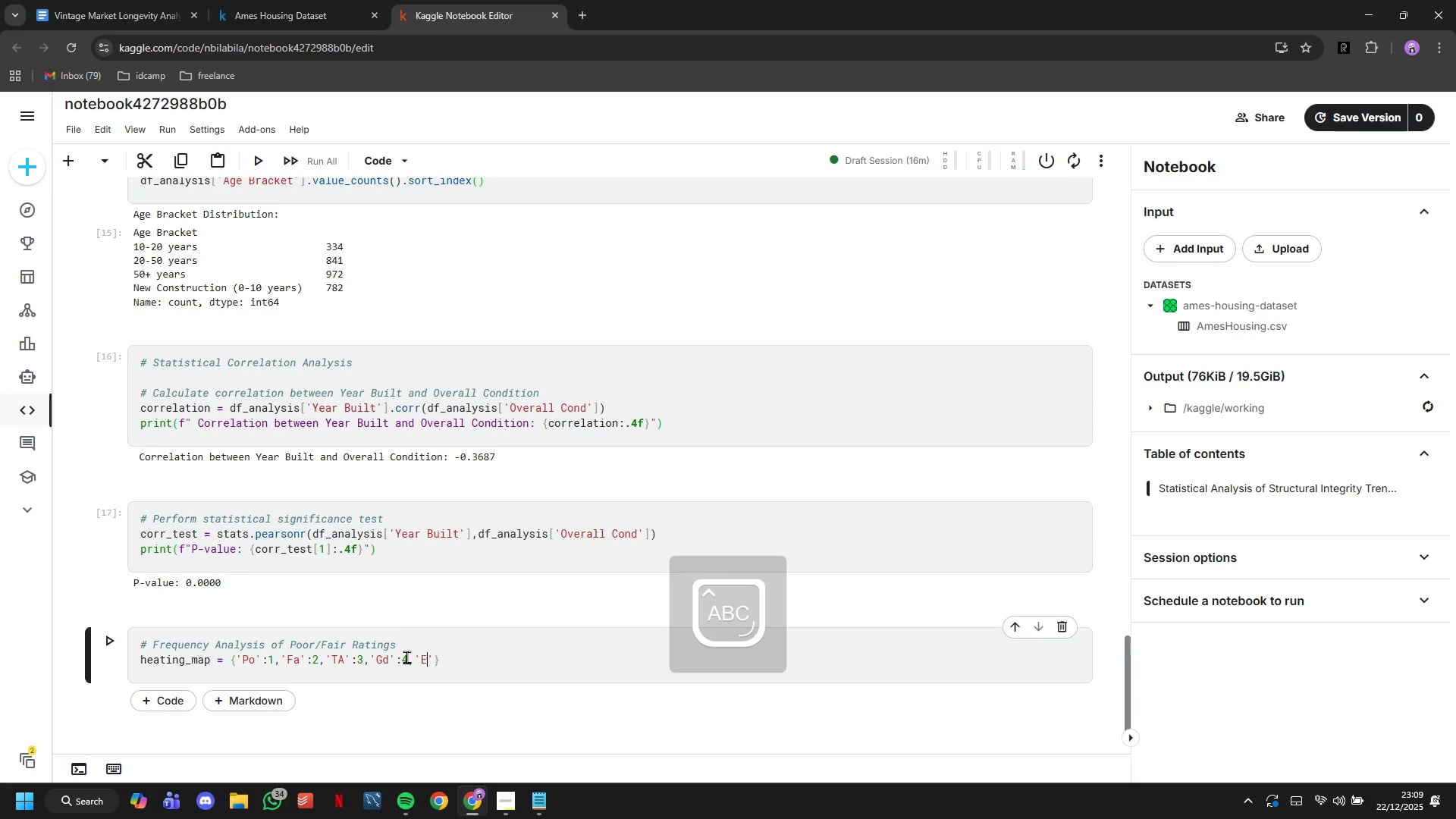 
key(E)
 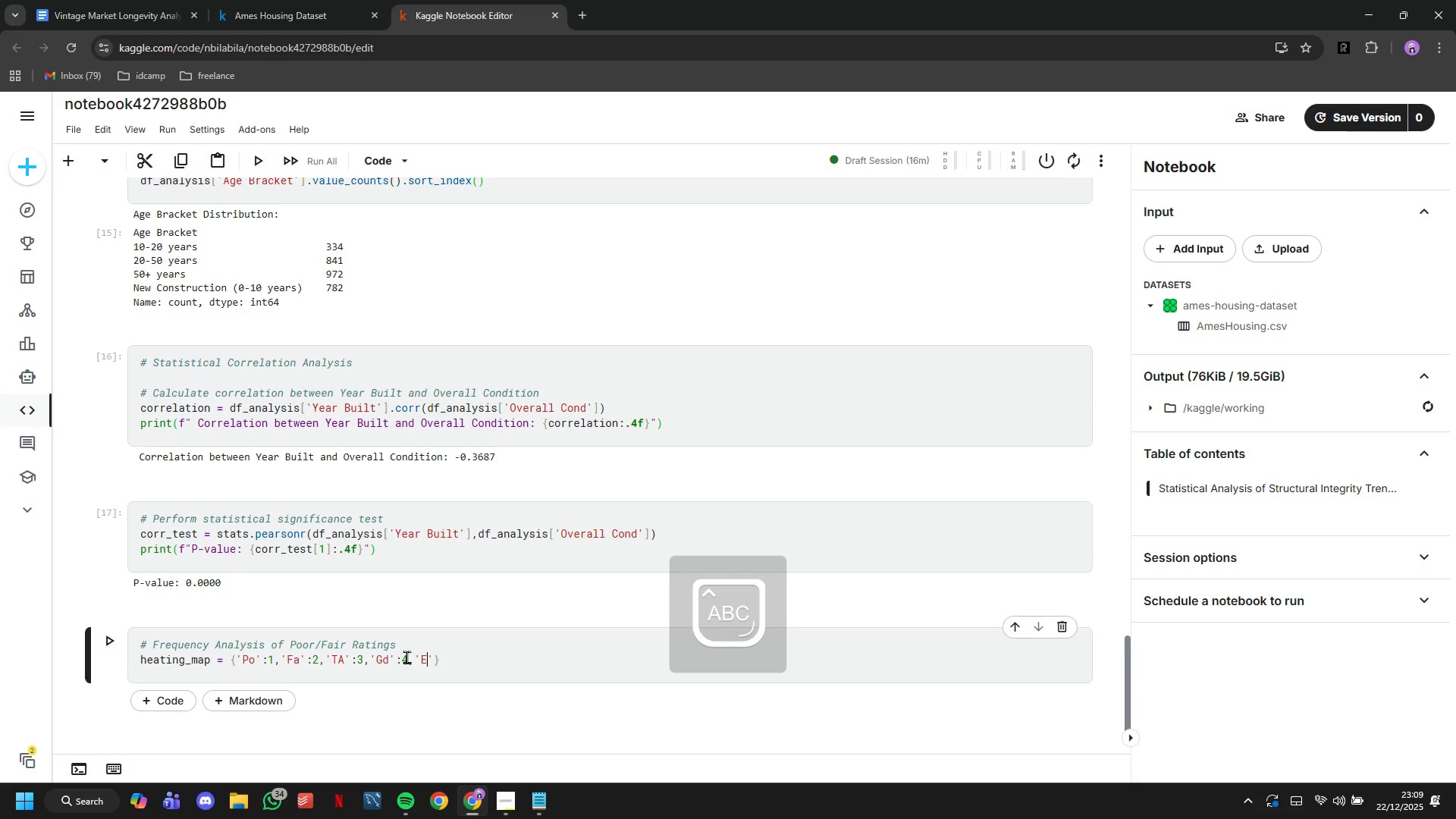 
key(CapsLock)
 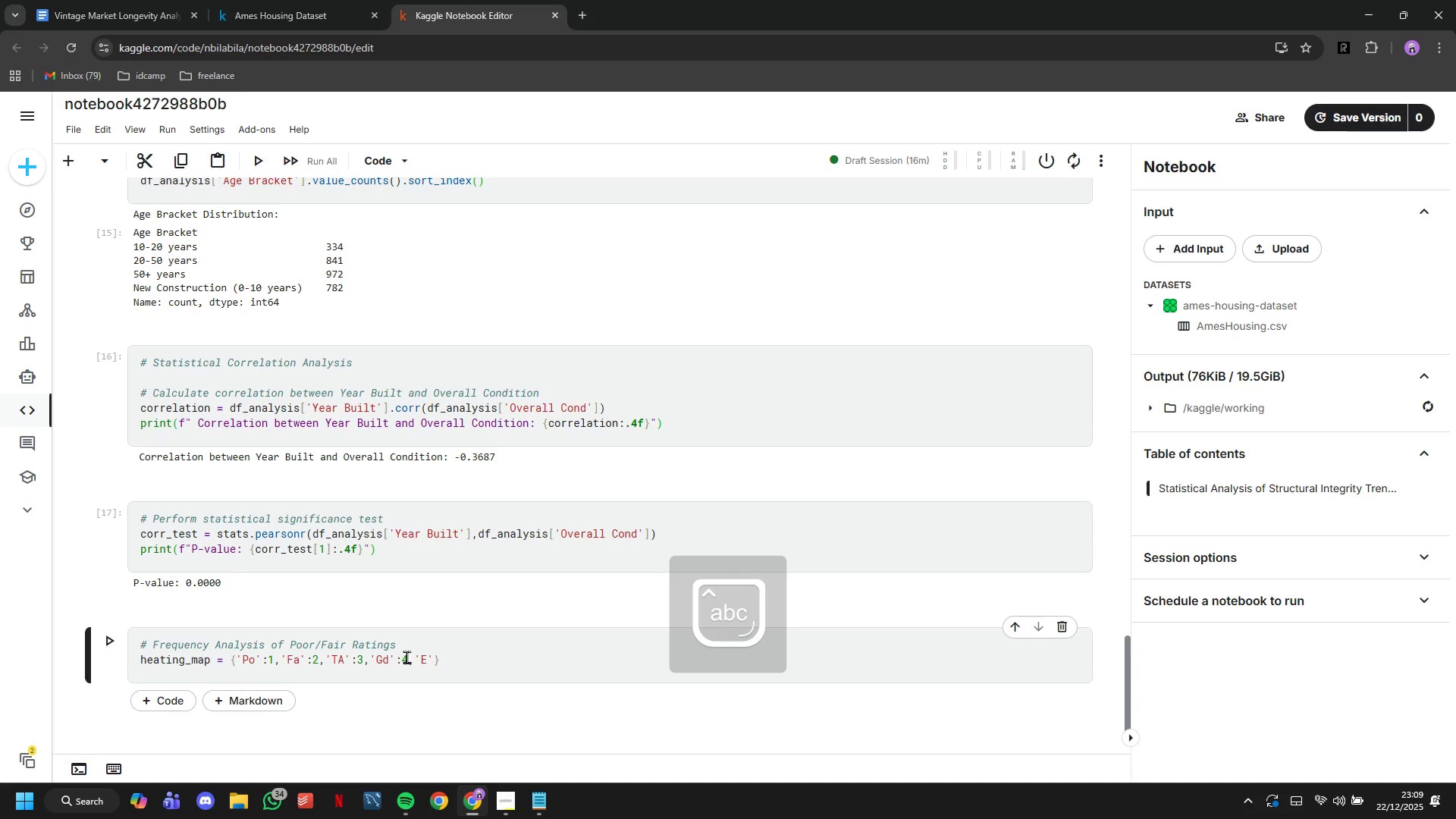 
key(X)
 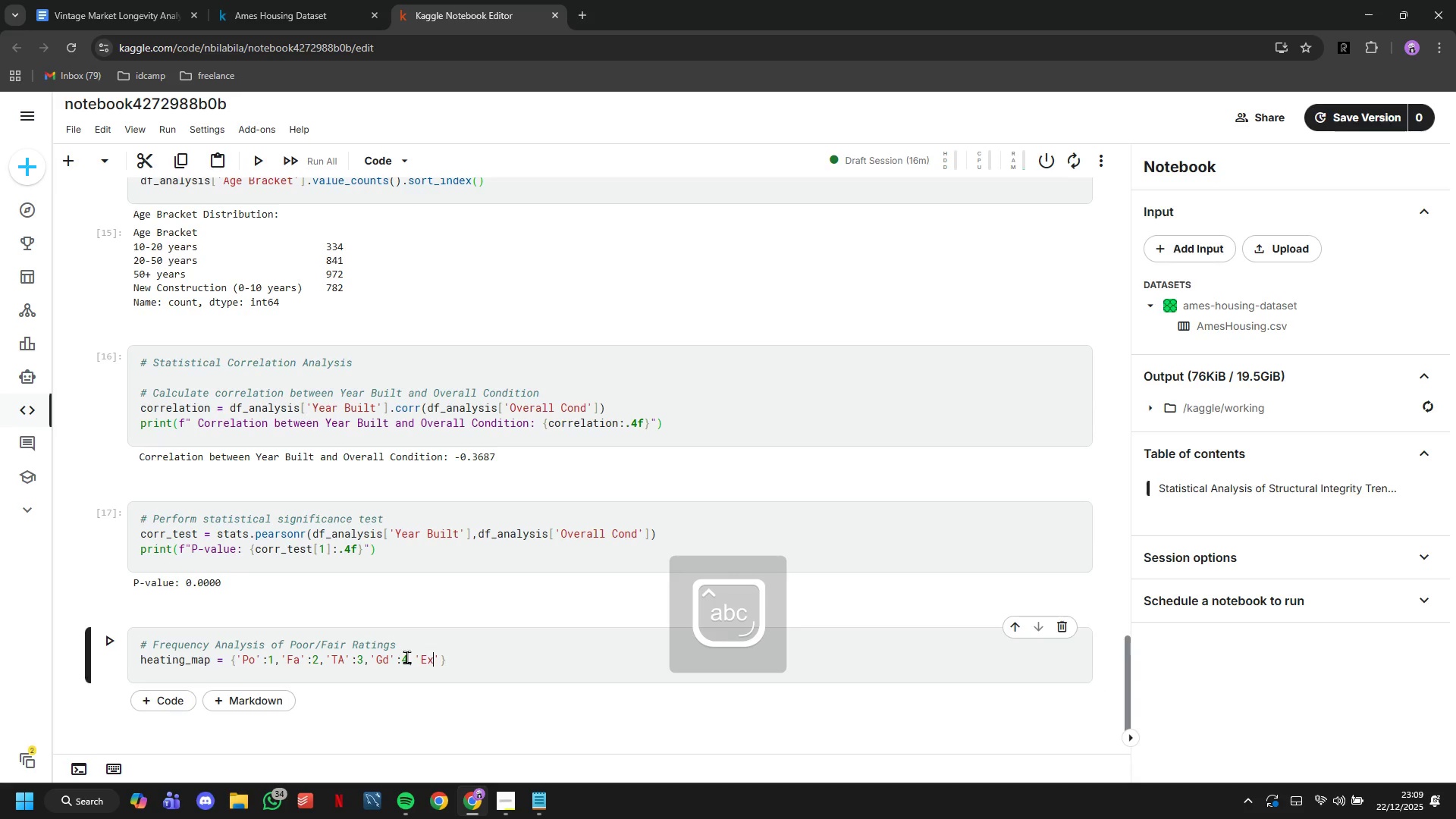 
key(ArrowRight)
 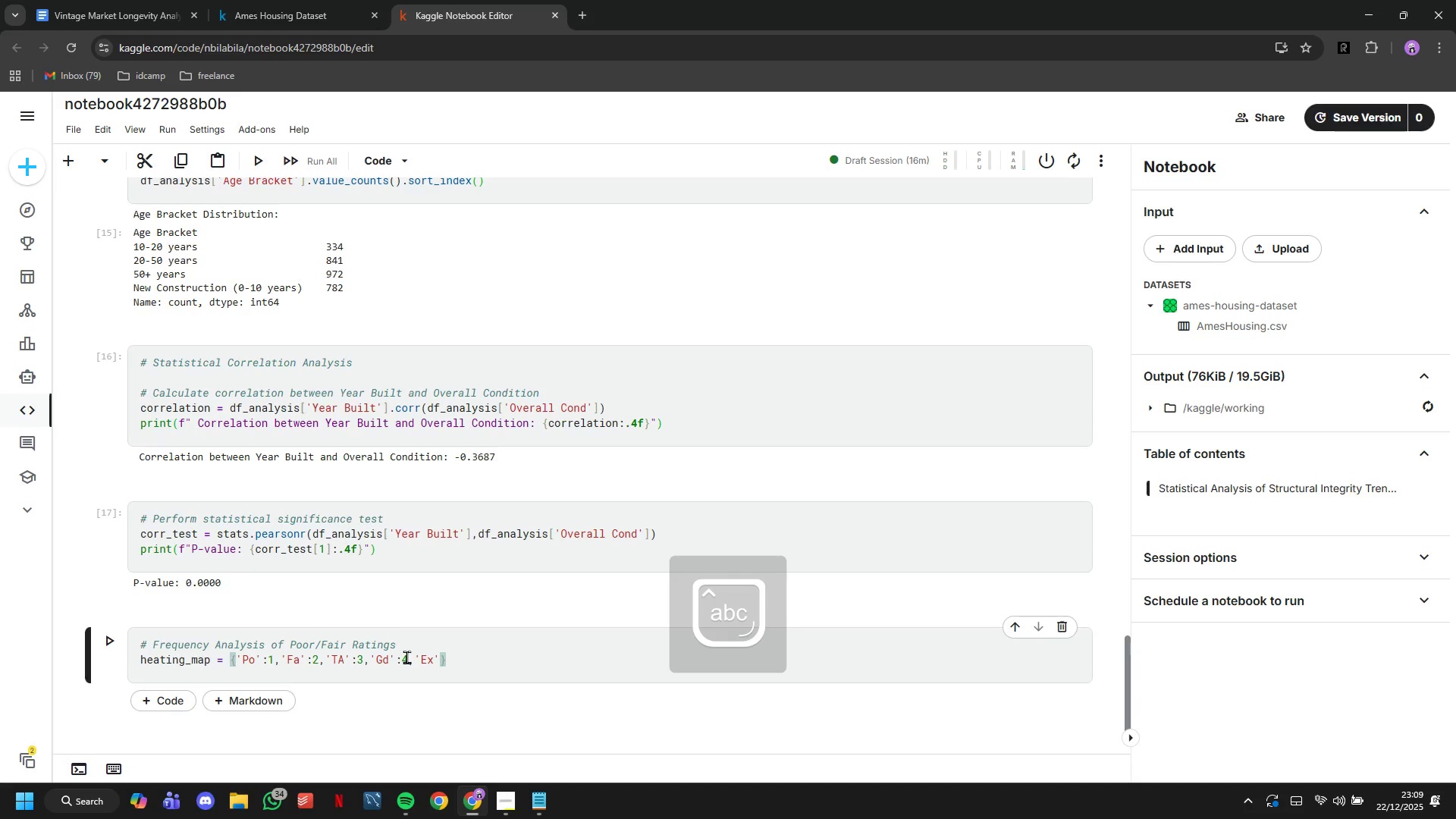 
key(Shift+Semicolon)
 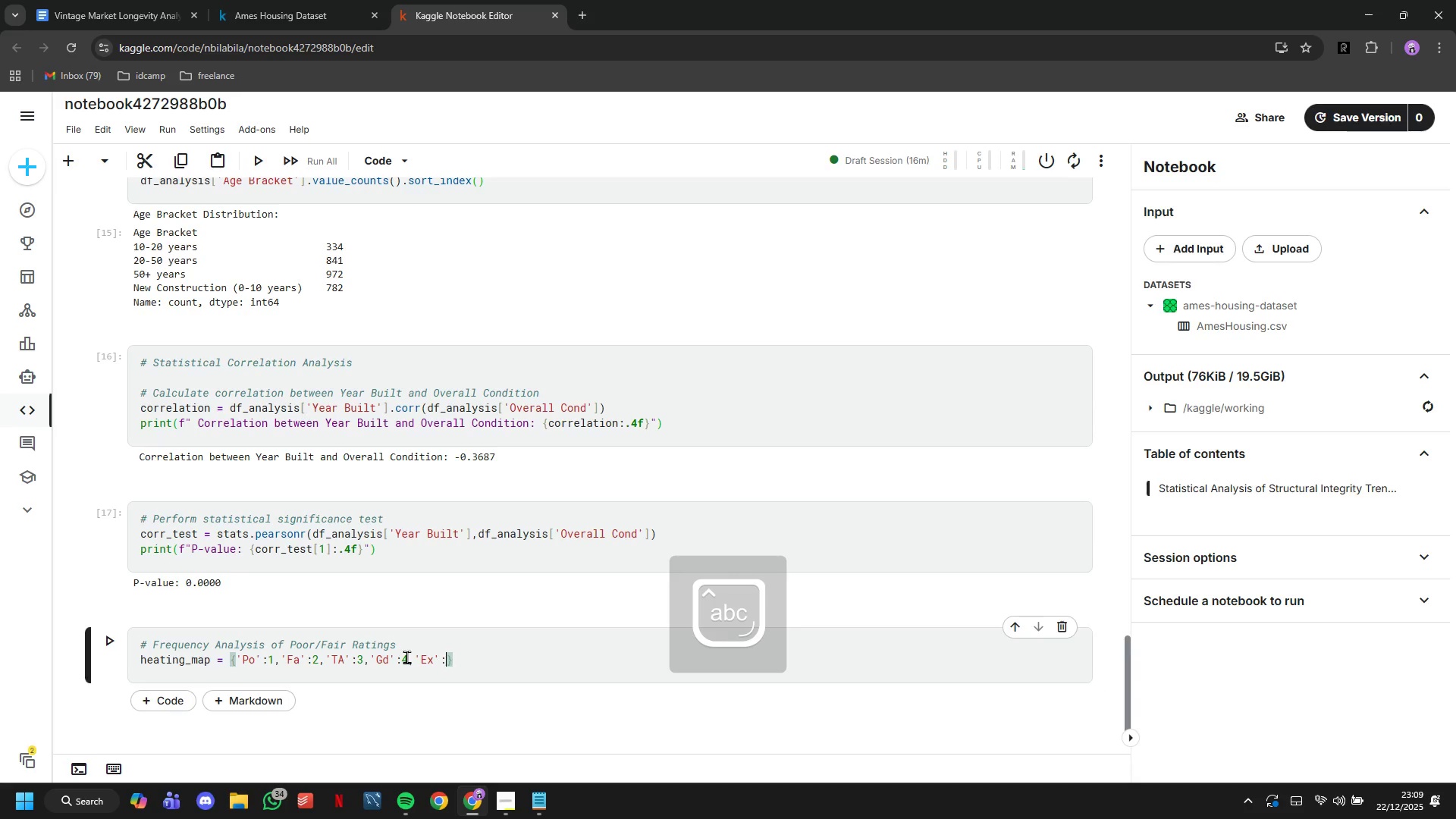 
key(5)
 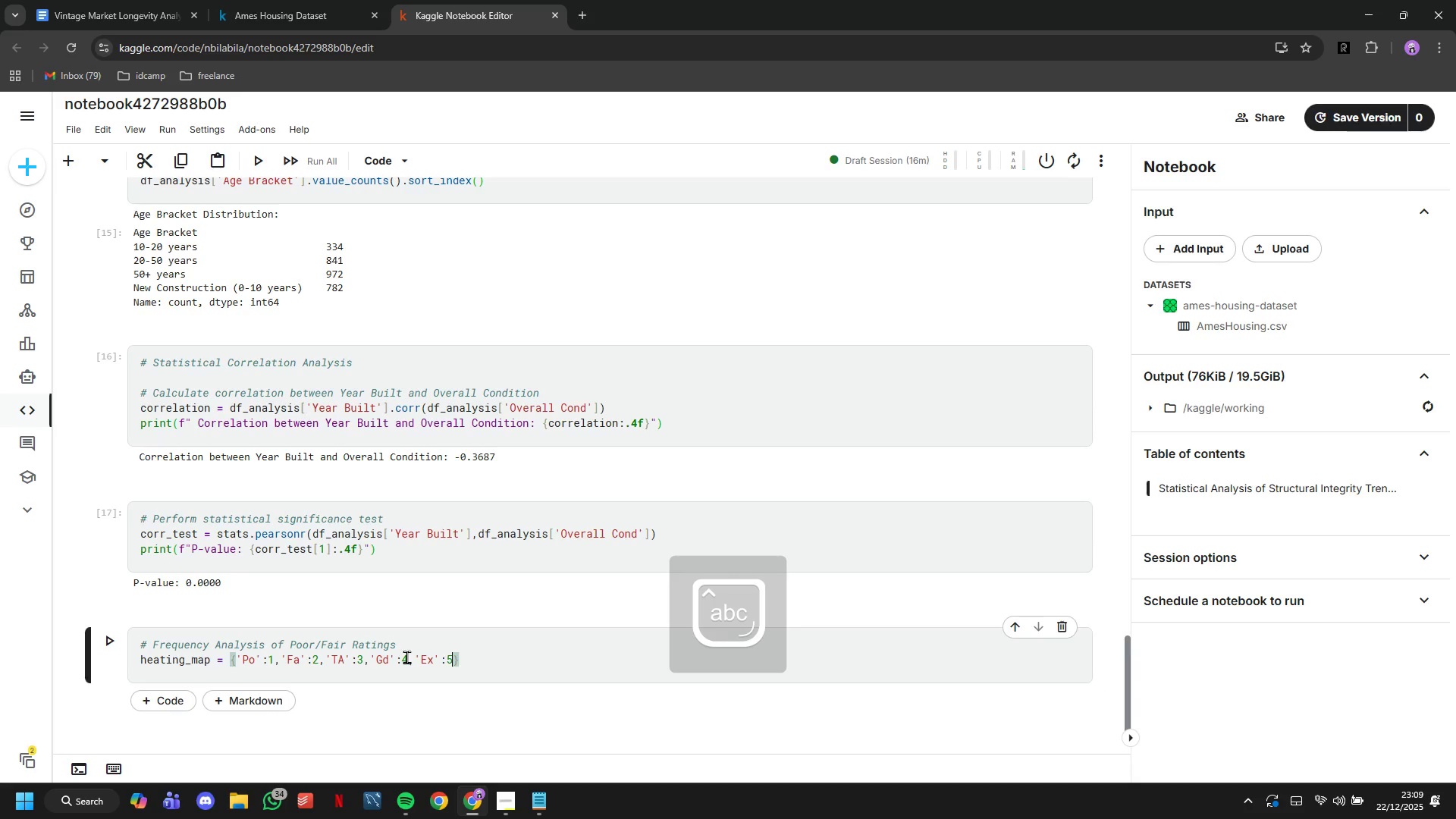 
key(ArrowRight)
 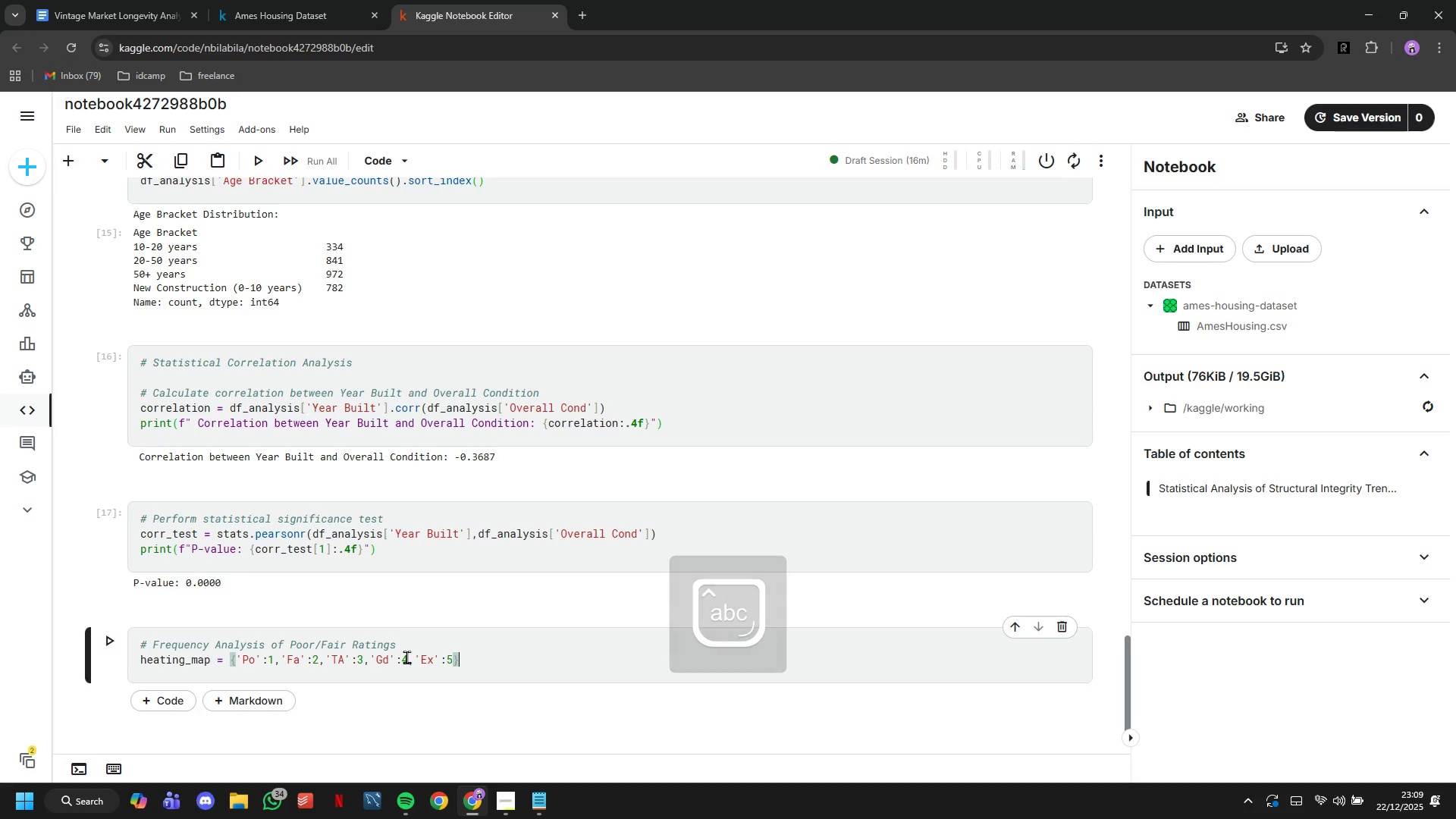 
key(Enter)
 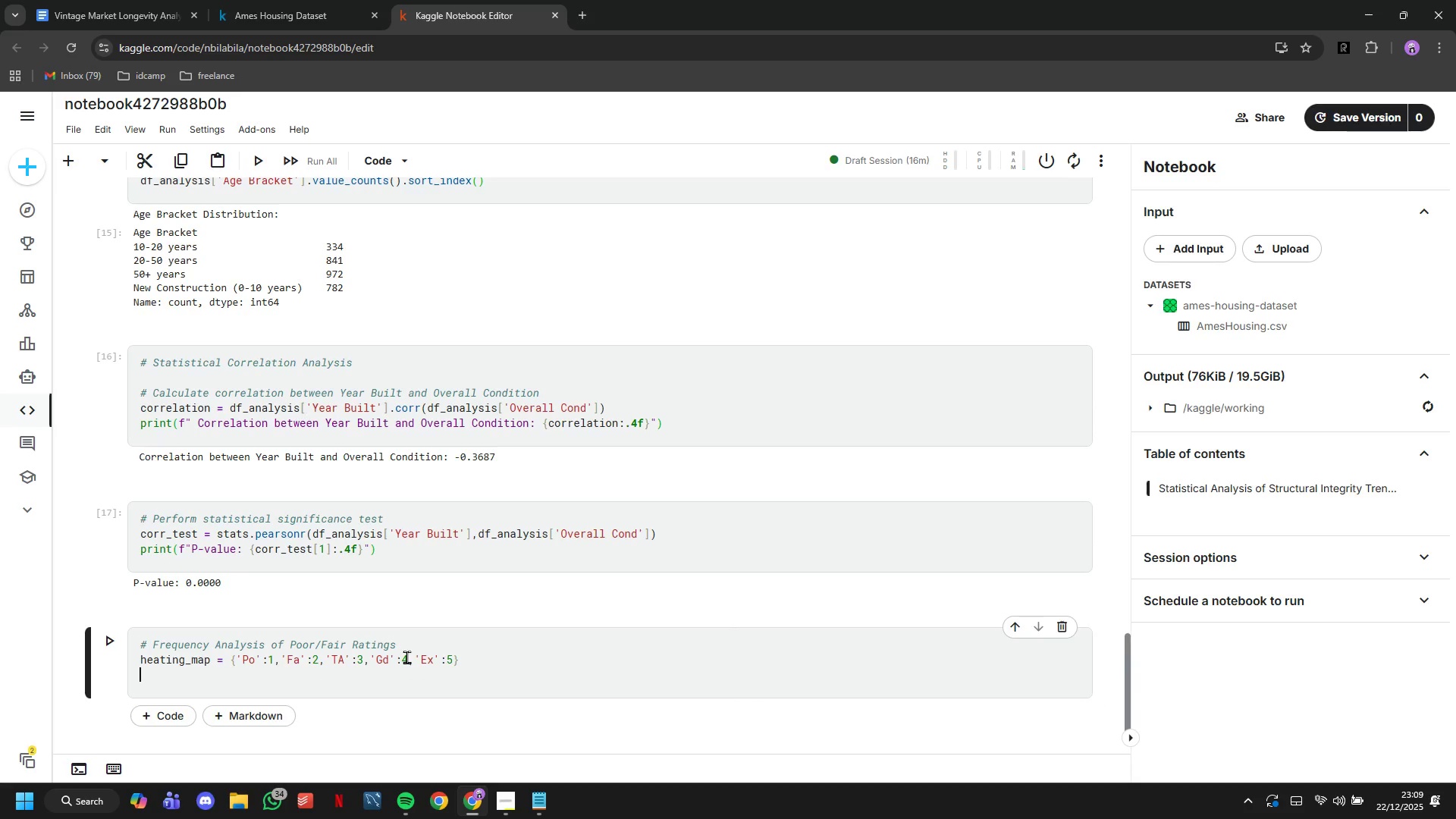 
type(df_analysis['Heating QC Numeric)
 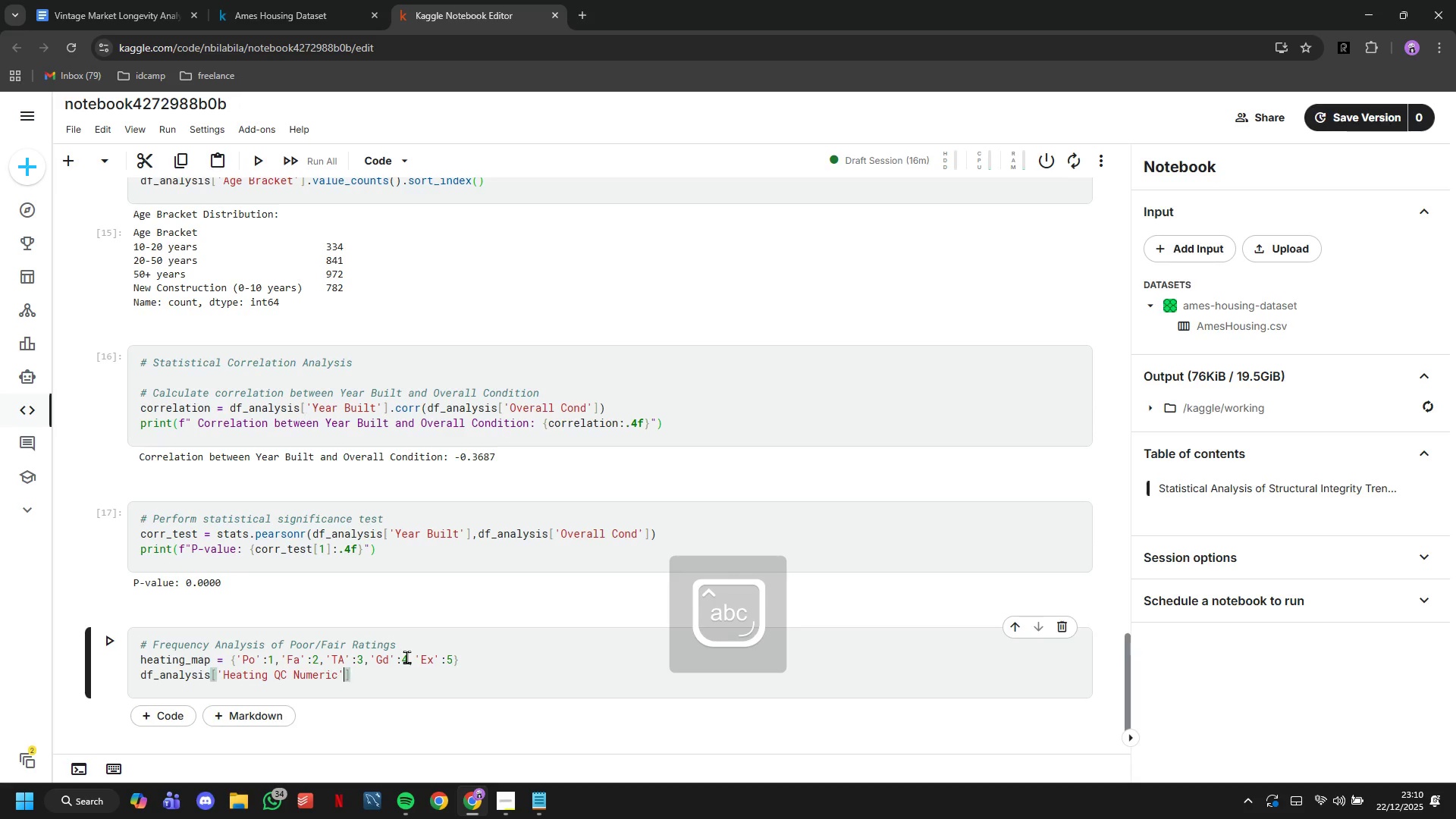 
key(ArrowRight)
 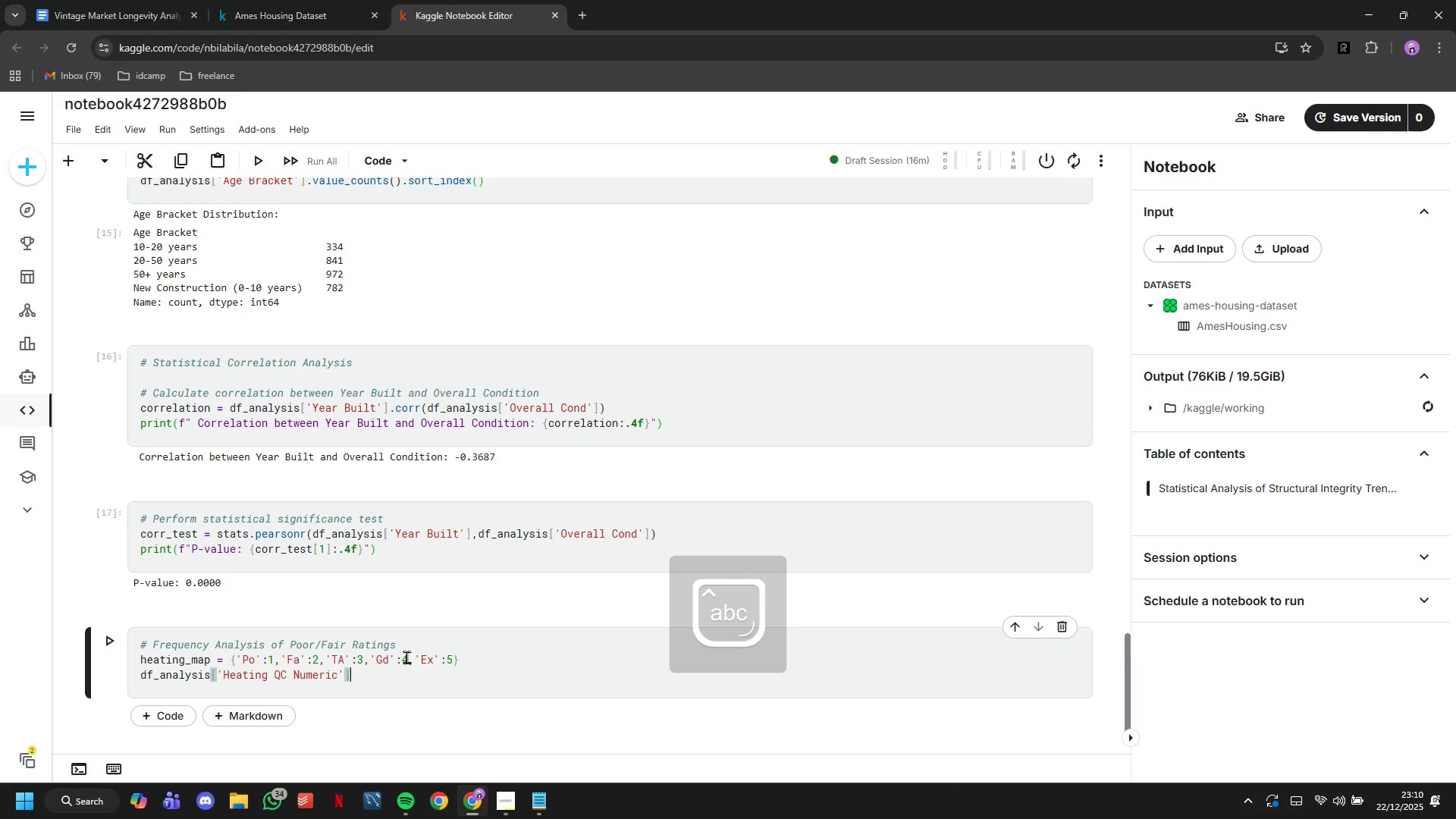 
key(ArrowRight)
 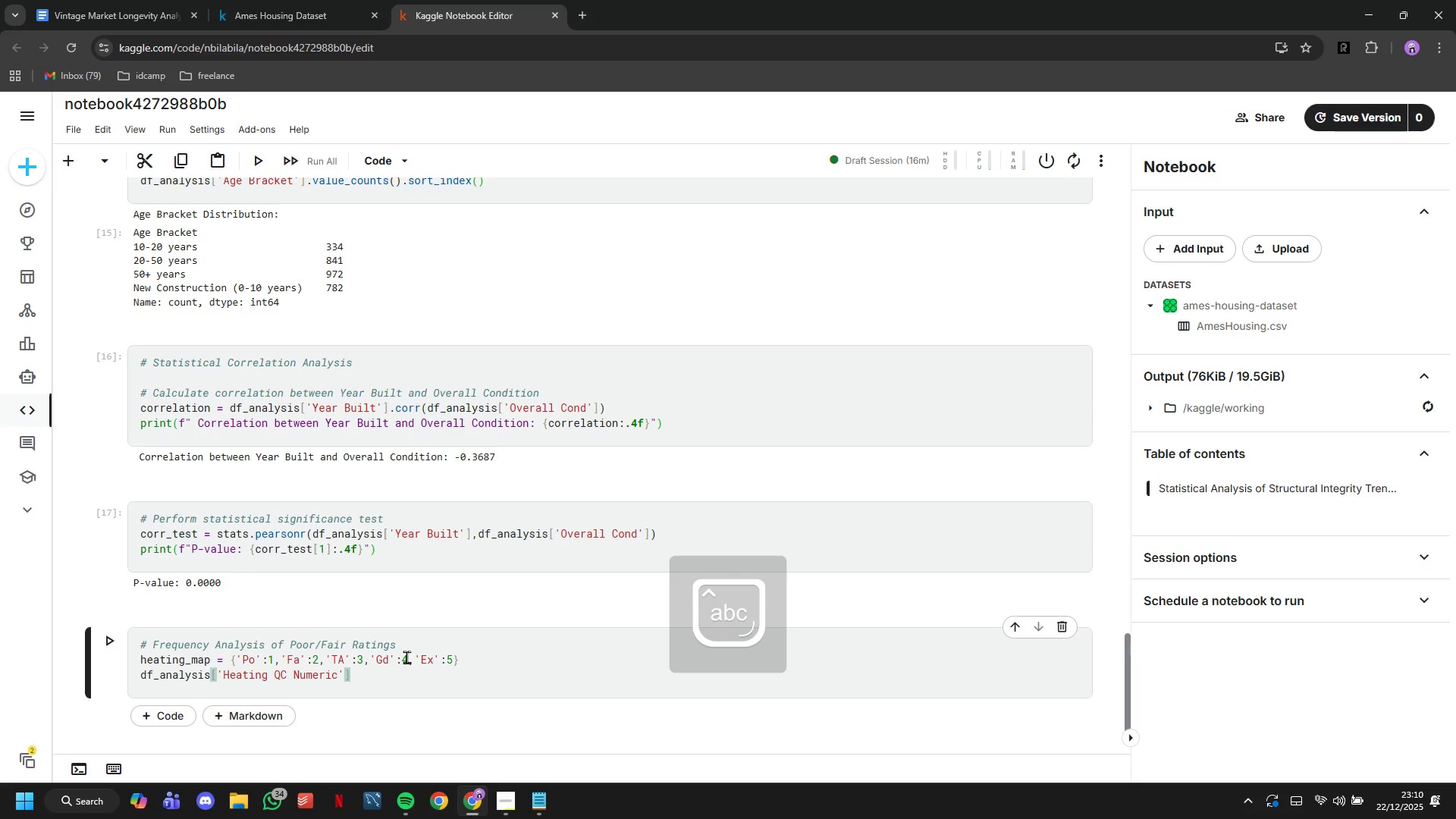 
type( = df_analysis['Heating QC)
 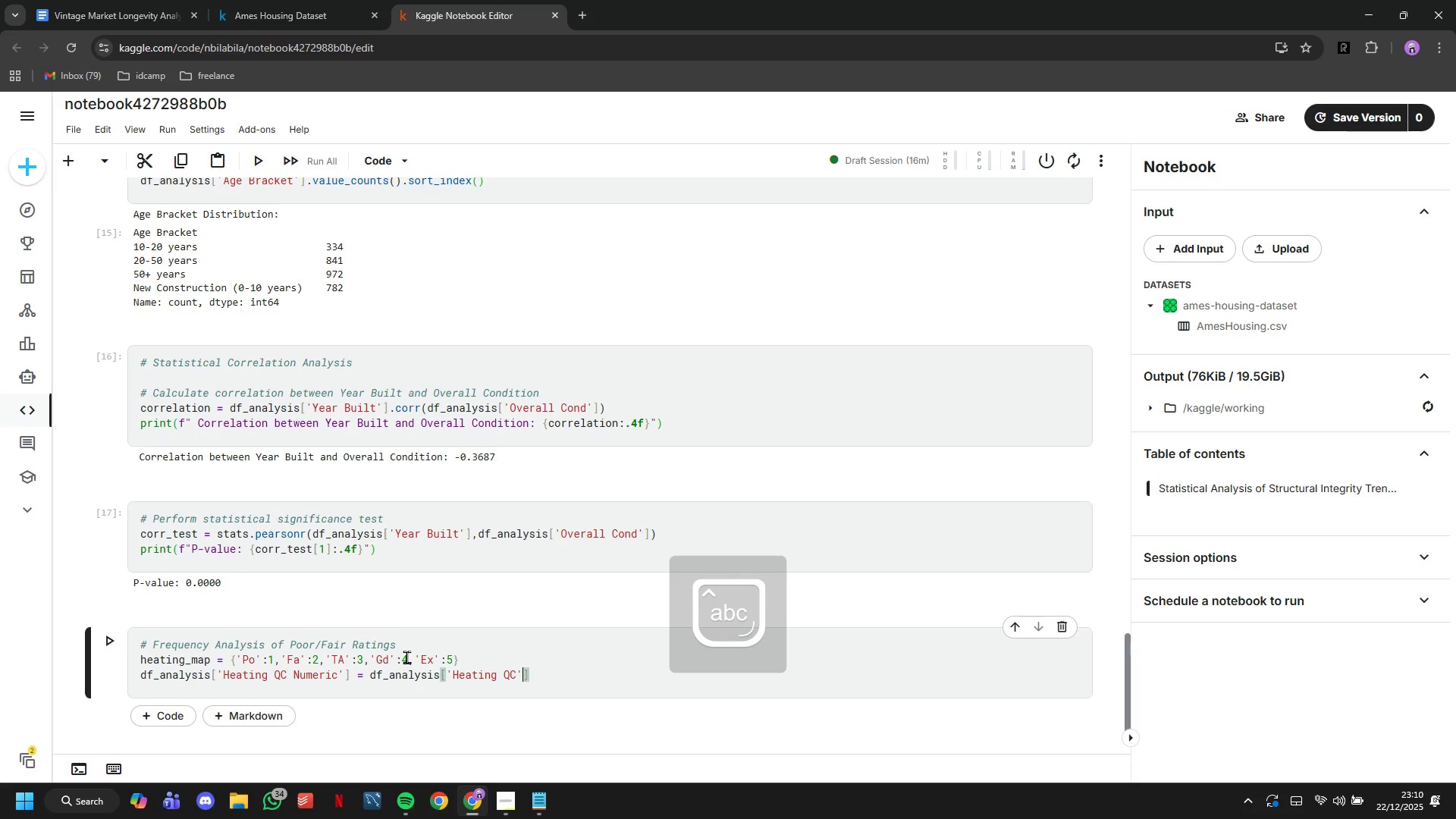 
key(ArrowRight)
 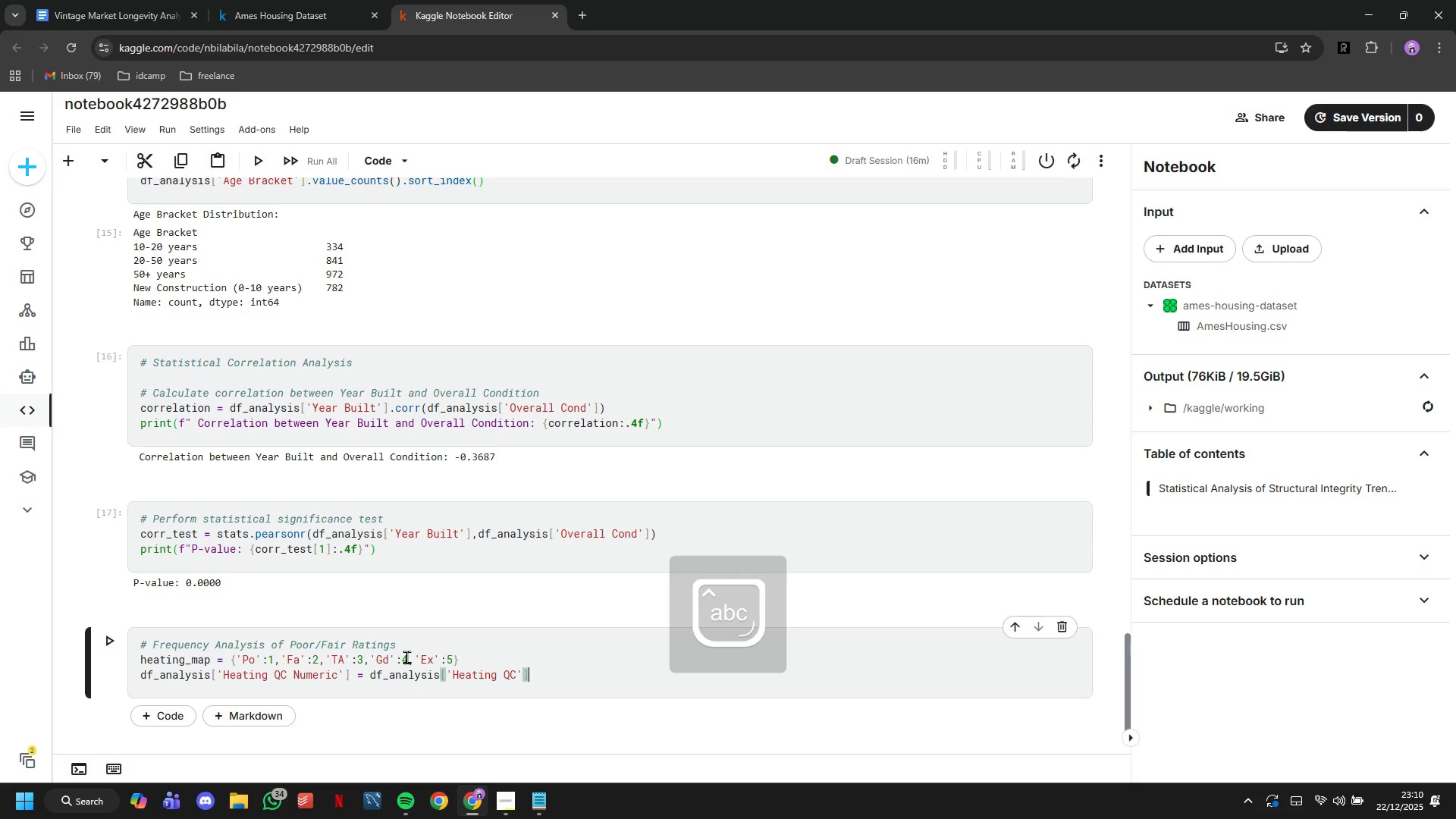 
key(ArrowRight)
 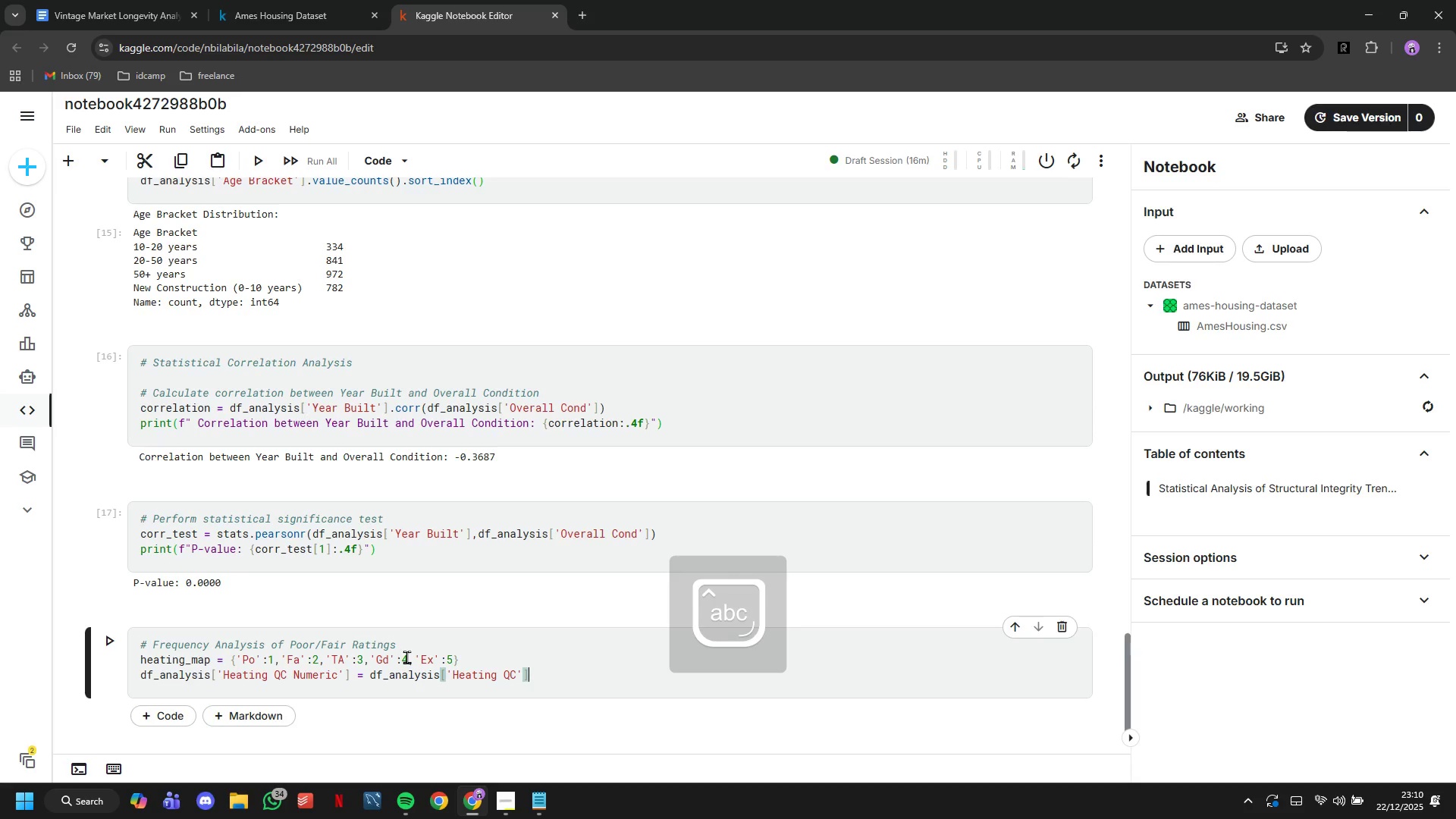 
type(.MAP)
key(Backspace)
key(Backspace)
key(Backspace)
type(map(heating_map)
 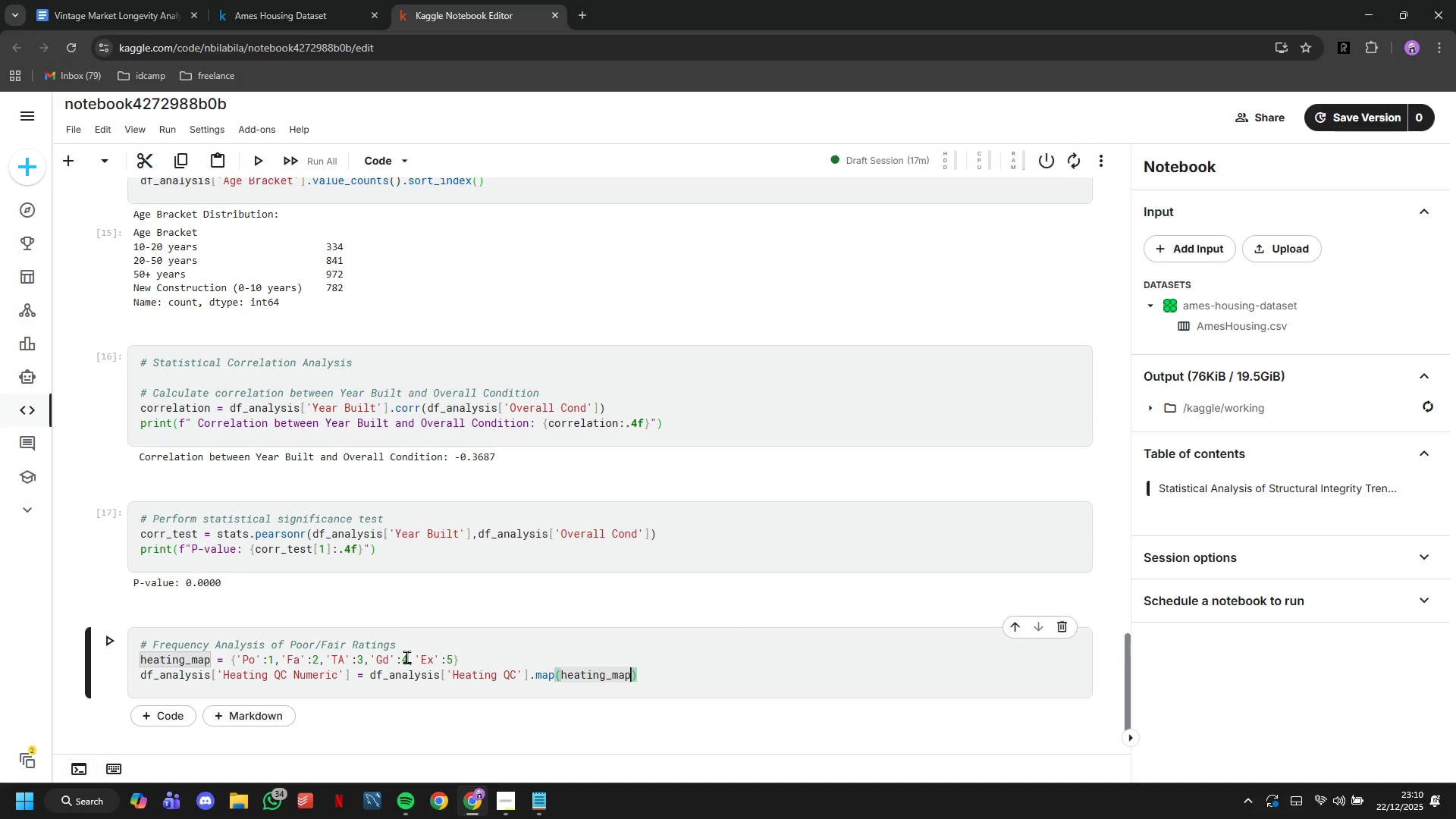 
left_click([116, 641])
 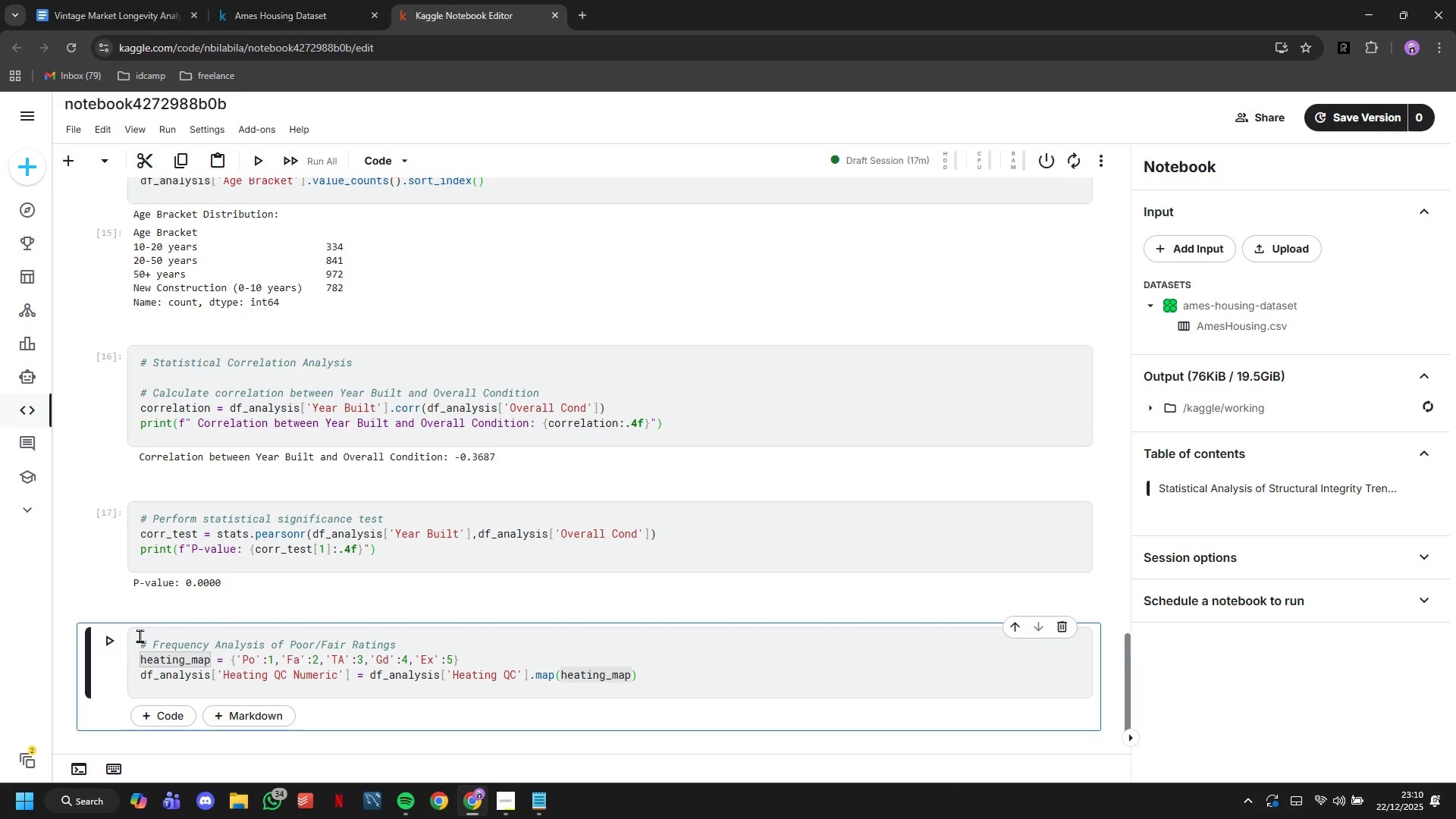 
left_click([108, 643])
 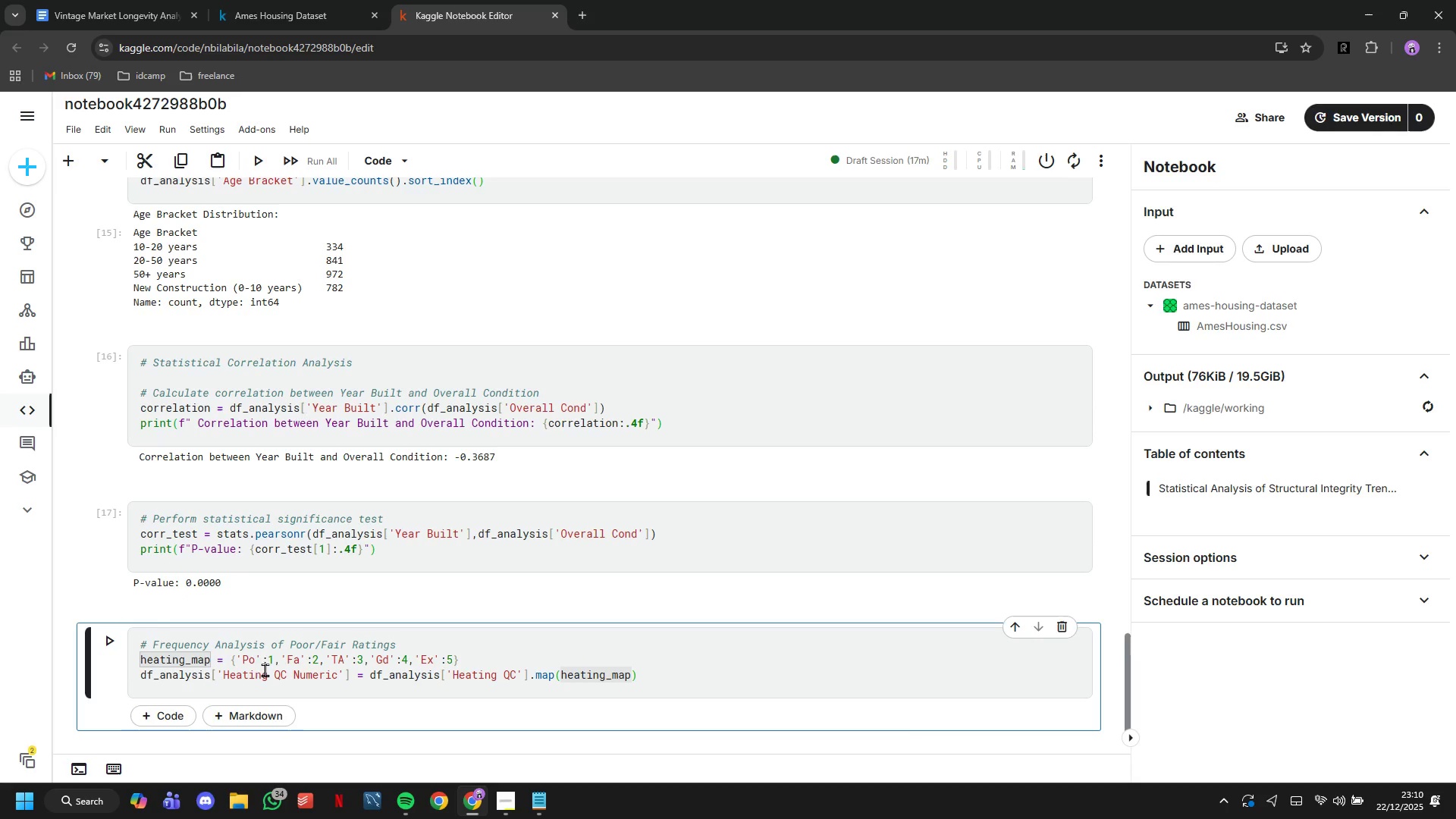 
left_click([825, 683])
 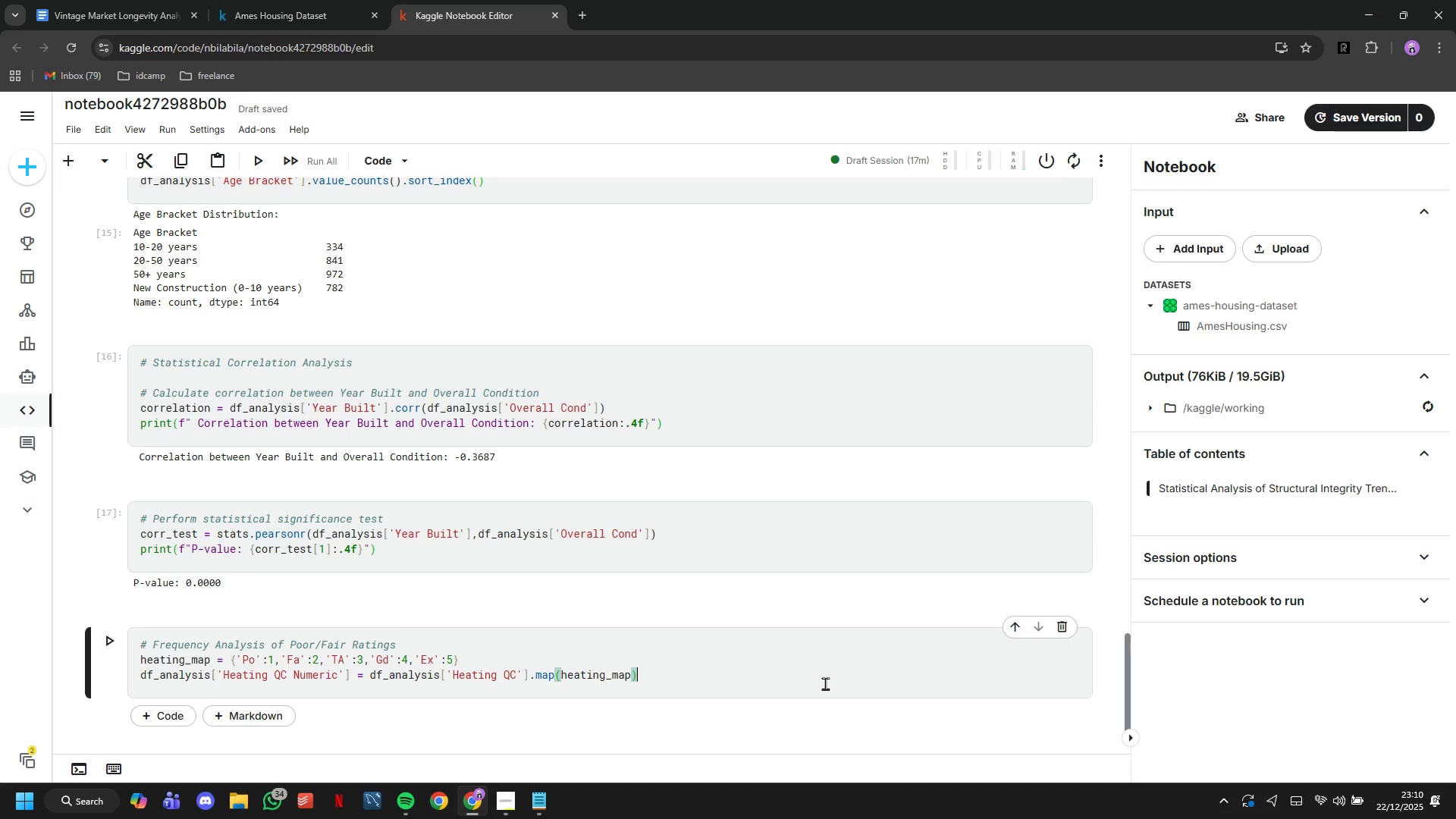 
key(Enter)
 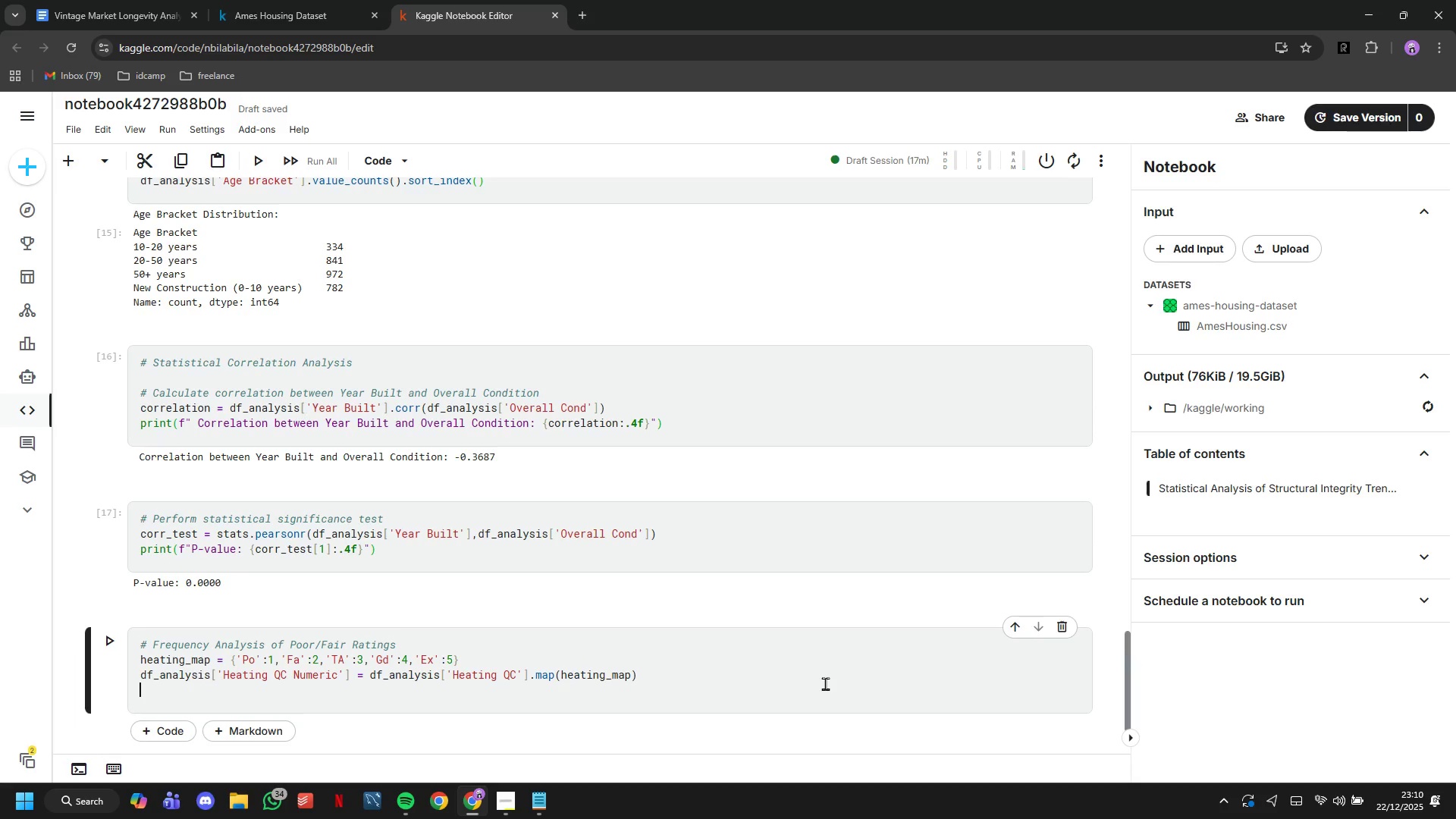 
type(df_analysis)
 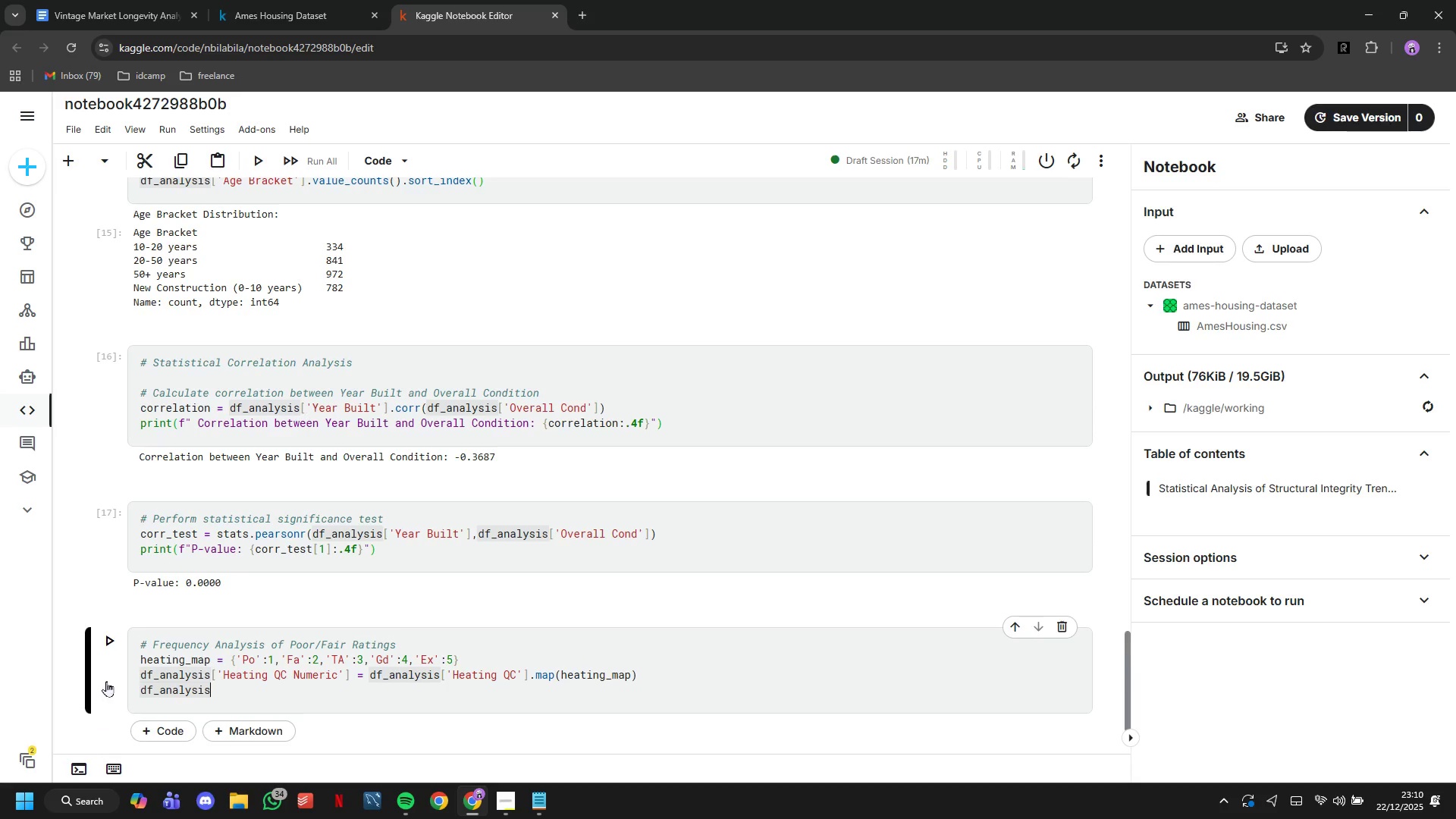 
left_click([108, 637])
 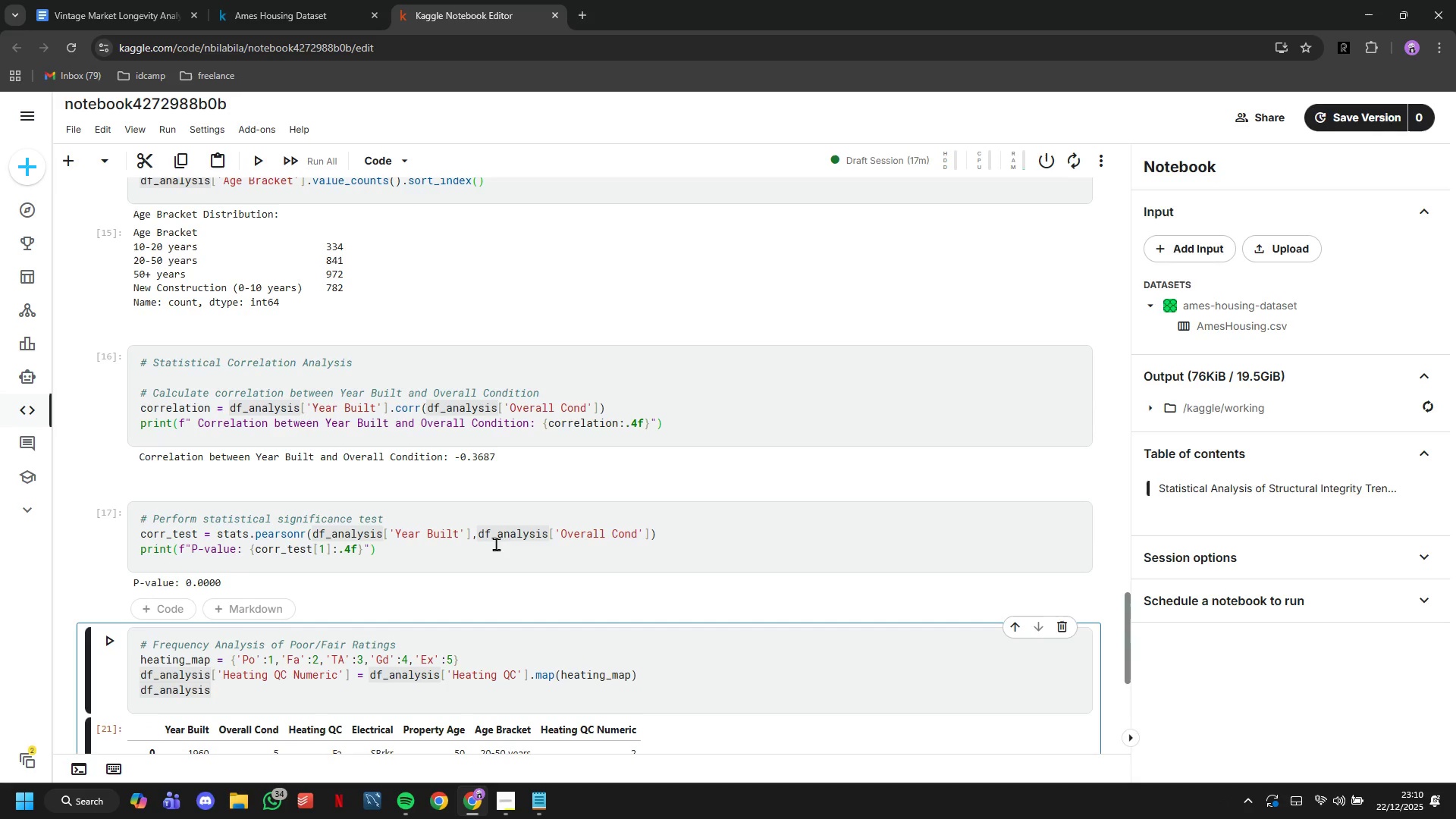 
scroll: coordinate [222, 565], scroll_direction: down, amount: 6.0
 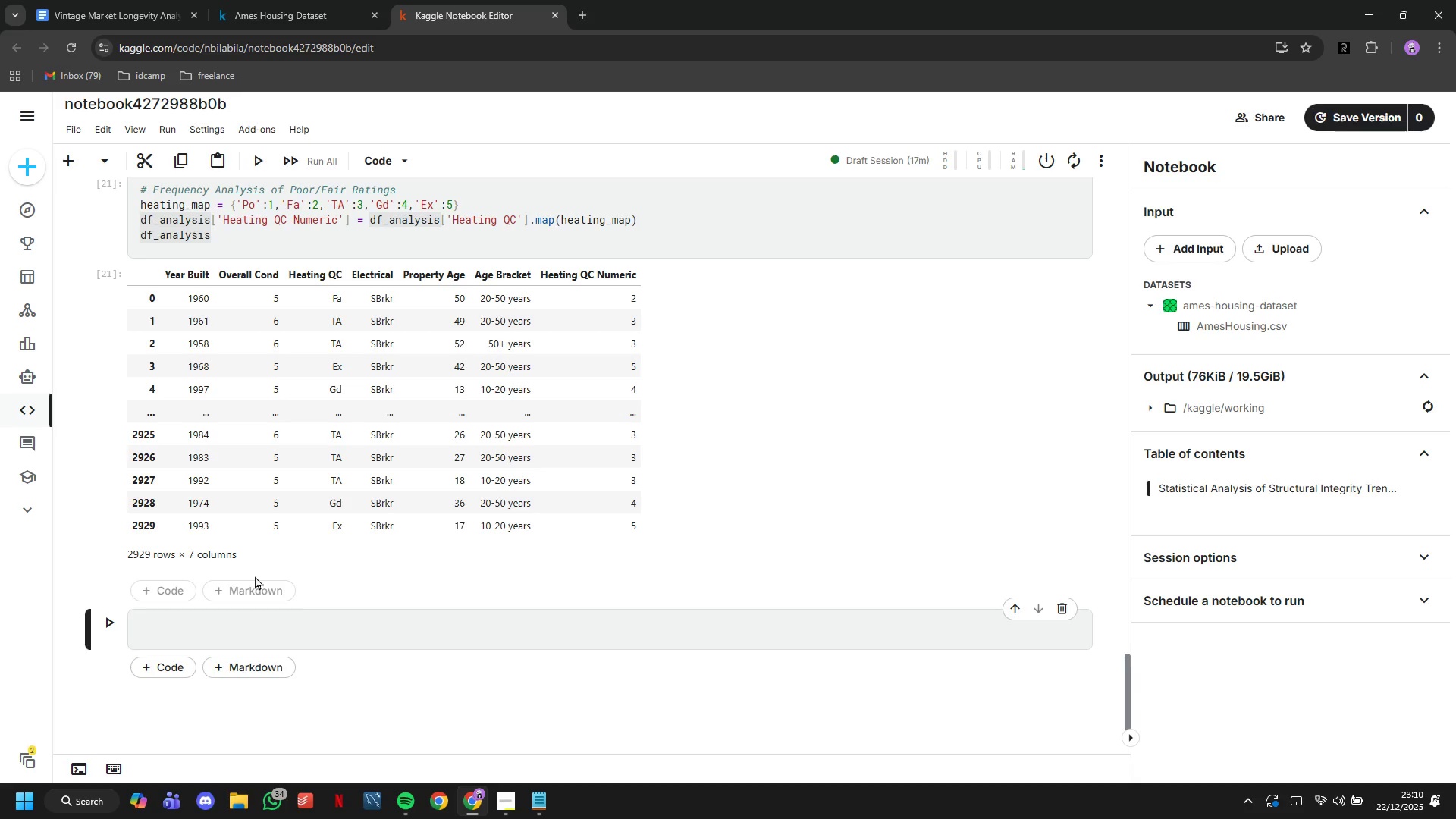 
wait(5.94)
 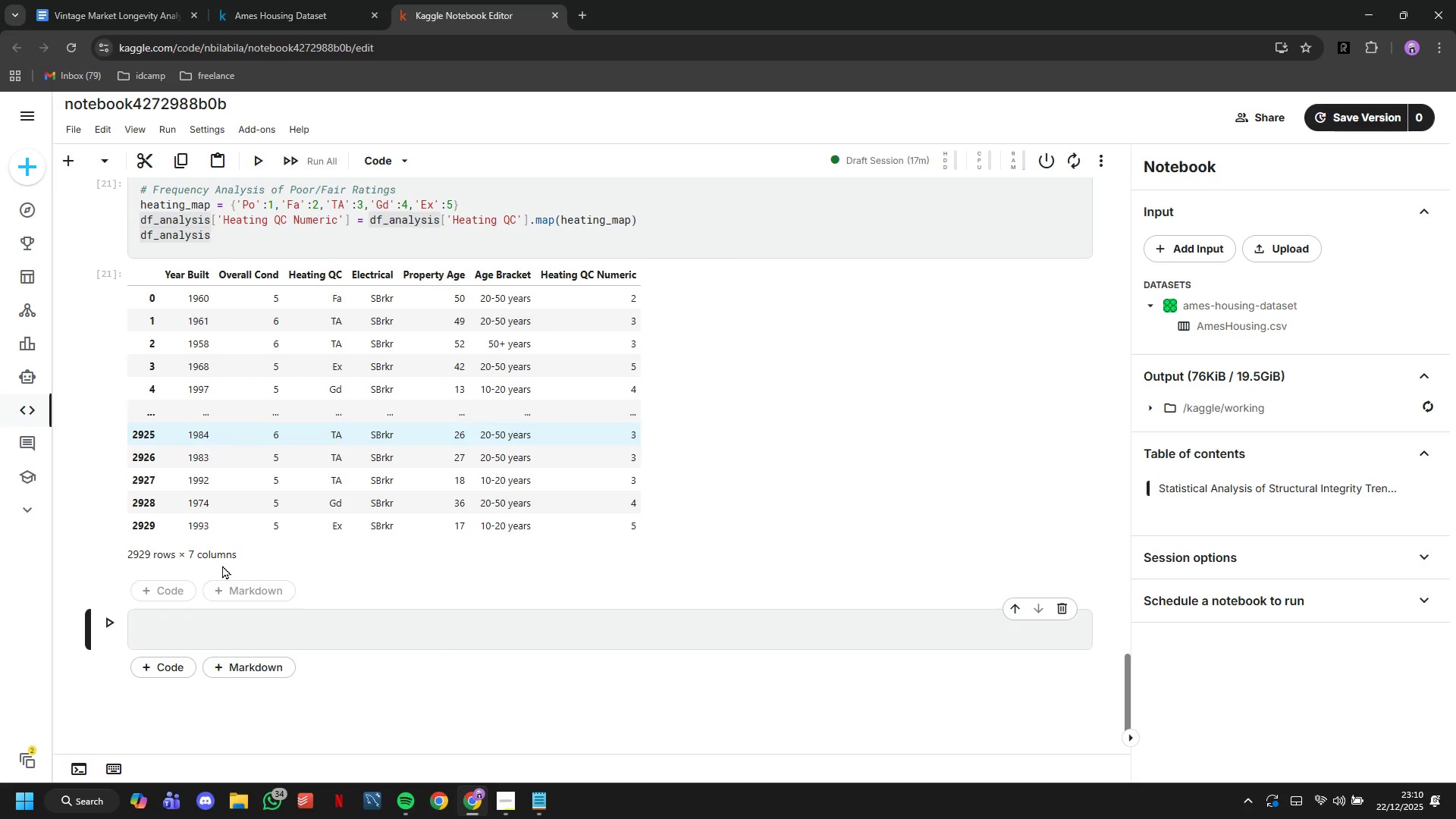 
left_click([290, 623])
 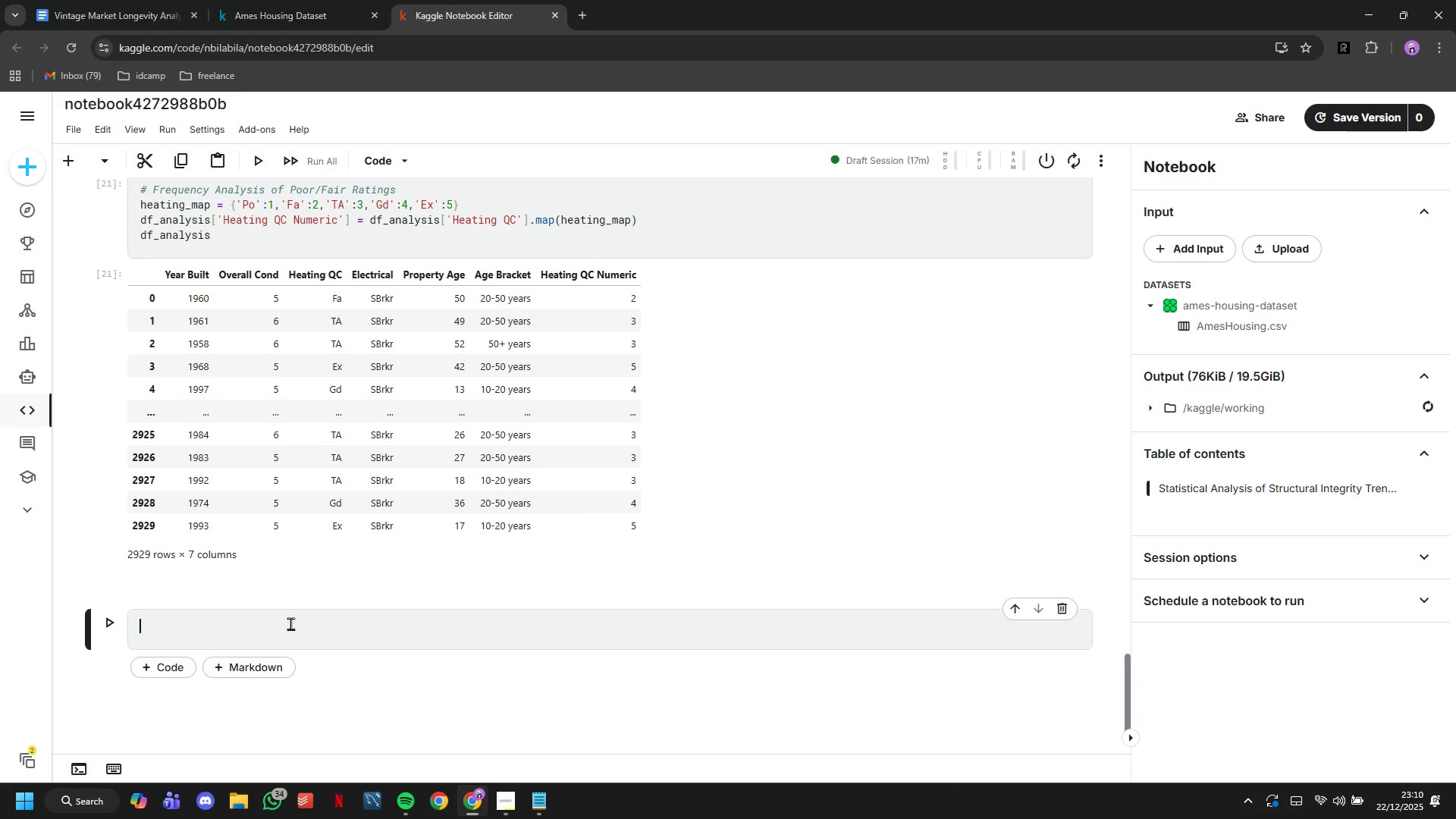 
type(# Identify Poor/Fair ratings (Po or Fa))
 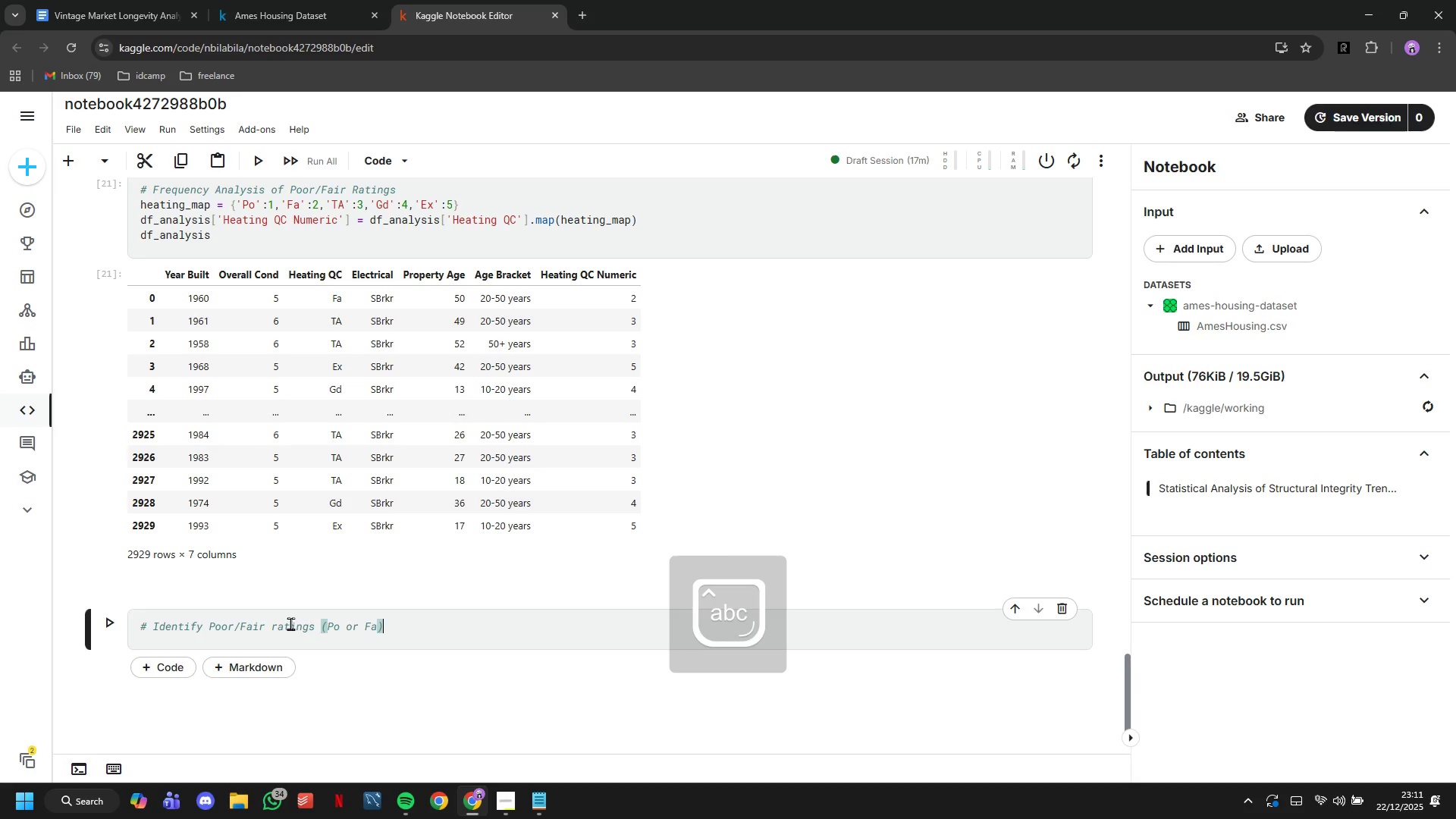 
 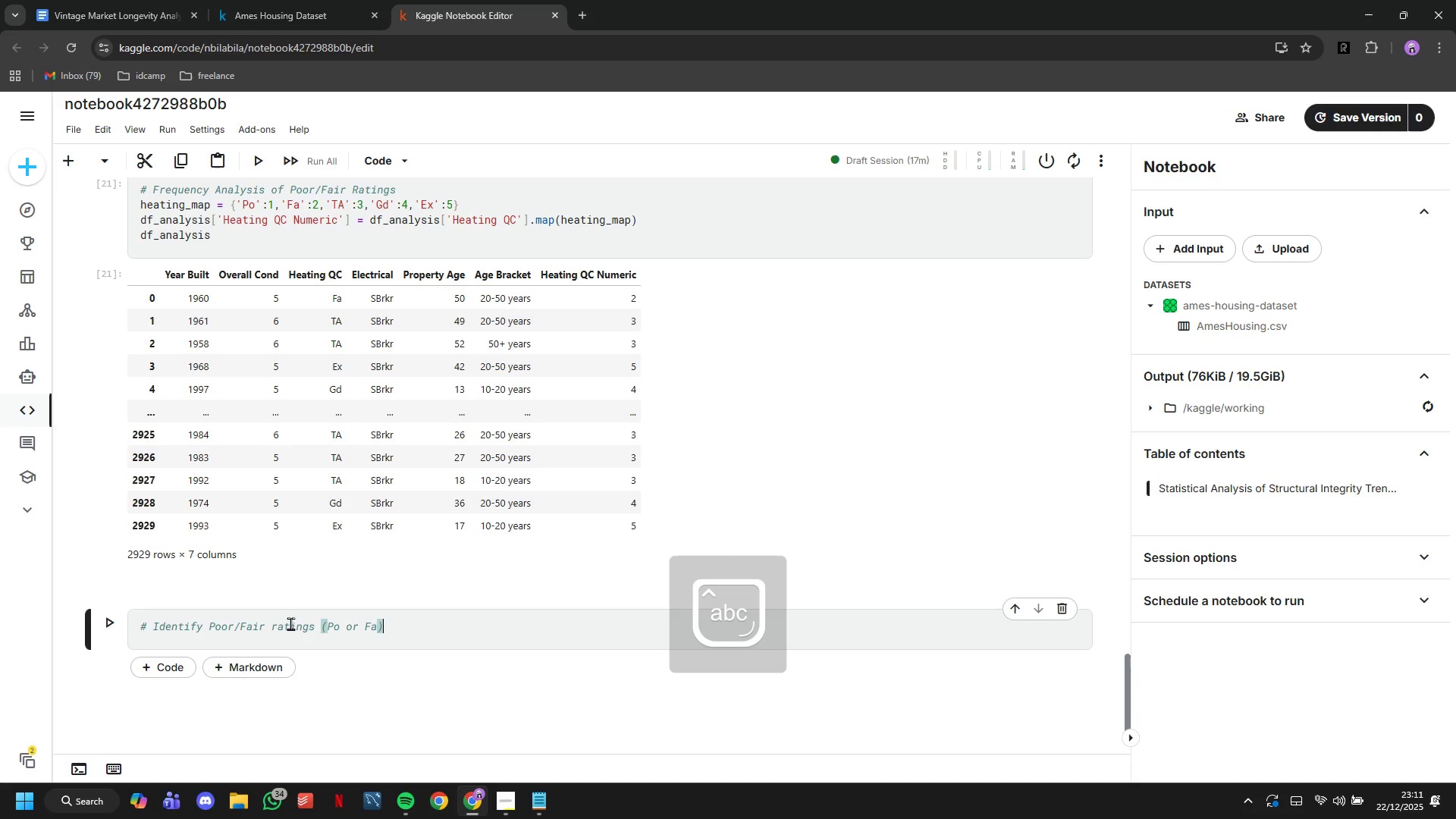 
key(ArrowRight)
 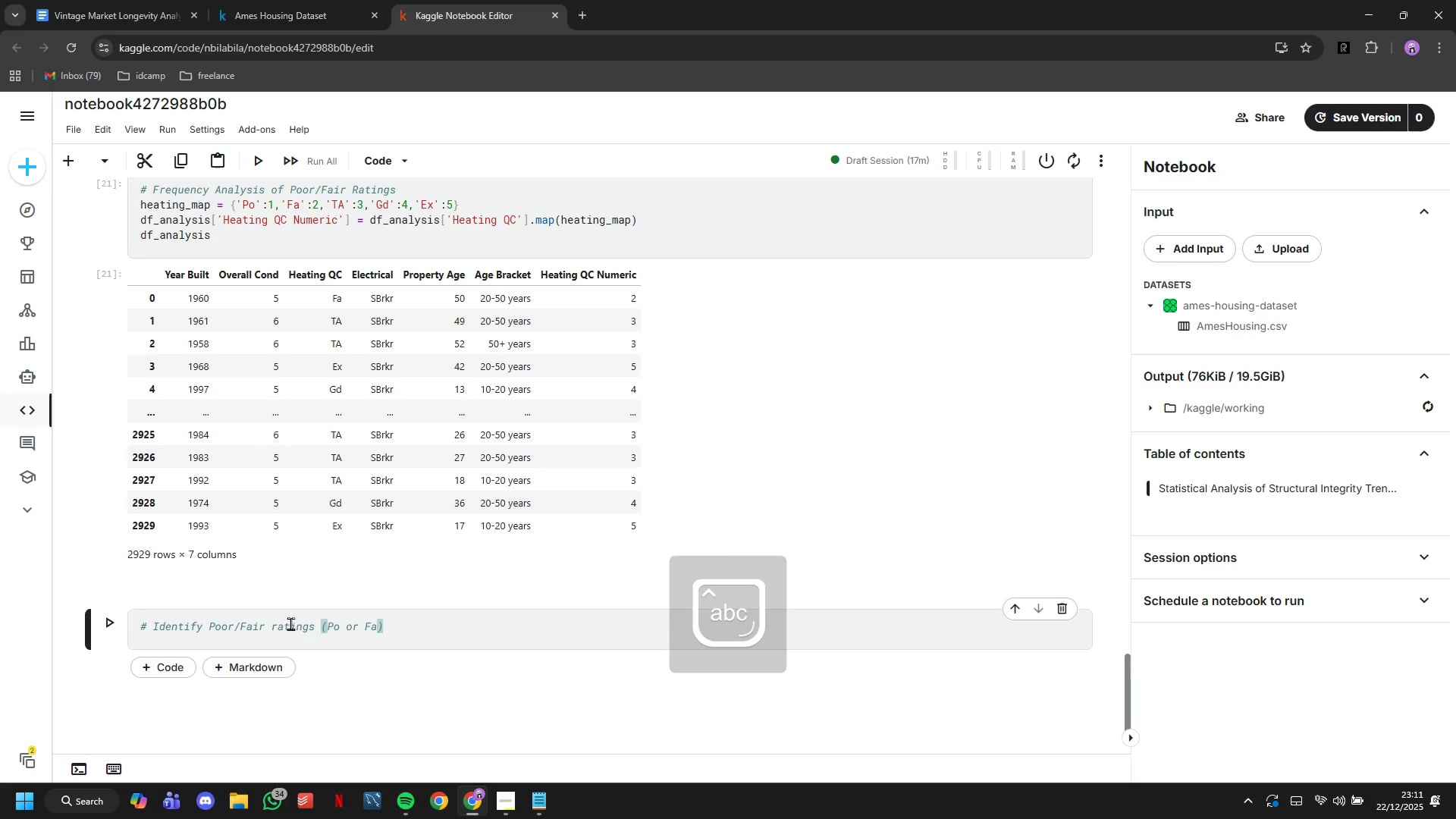 
key(Enter)
 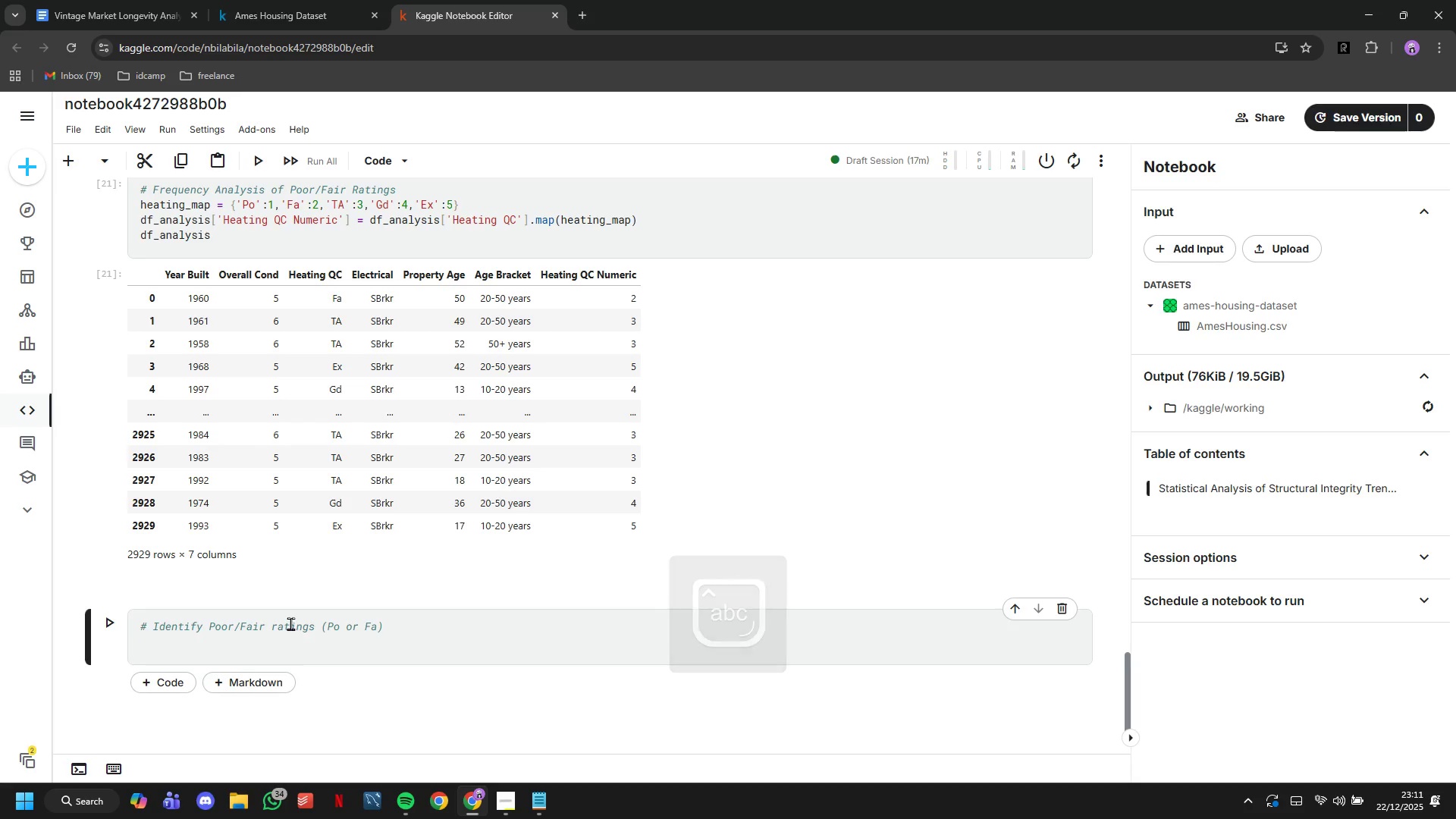 
type(df_analysis['Poor_Fair_Heating)
 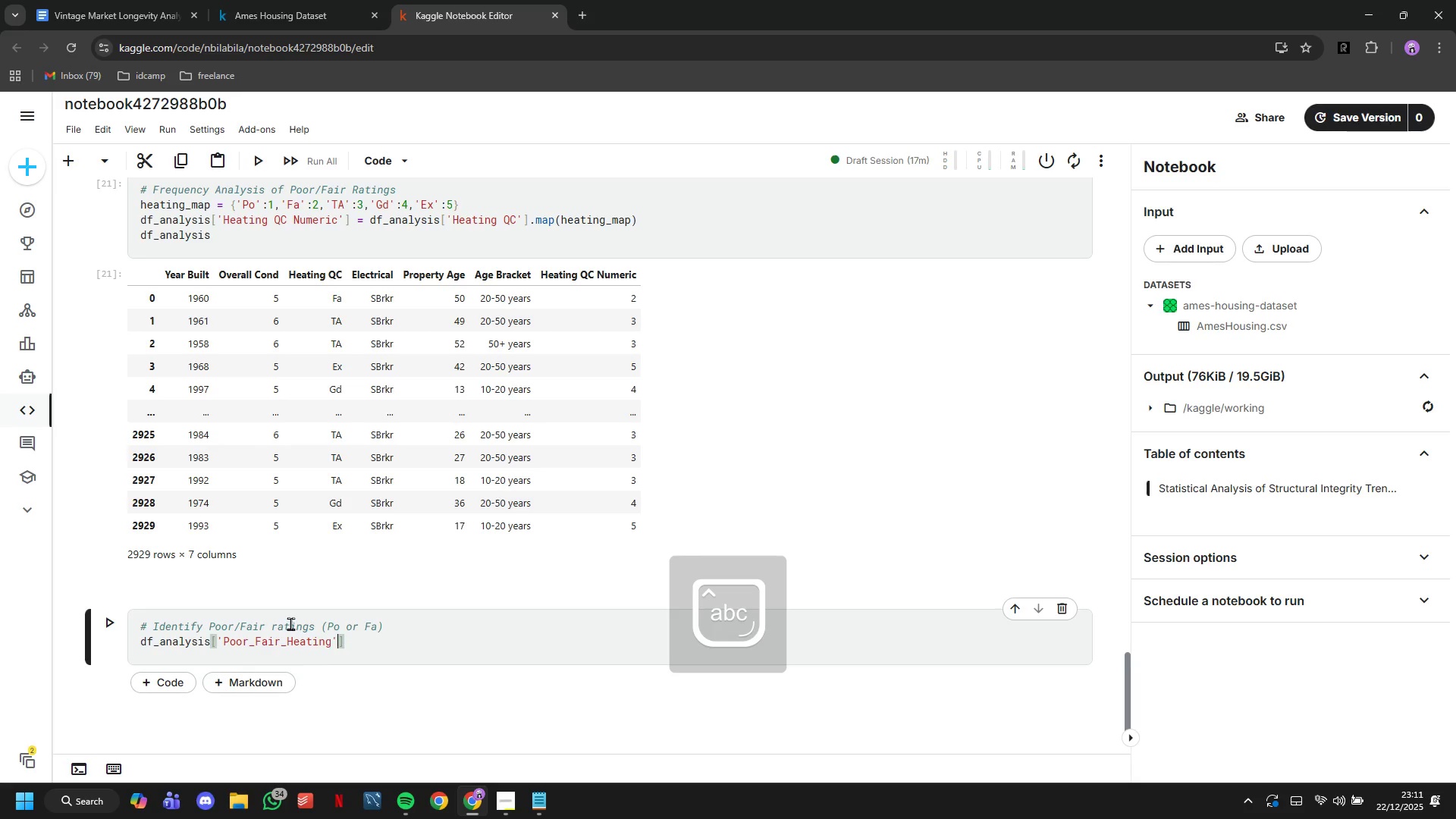 
 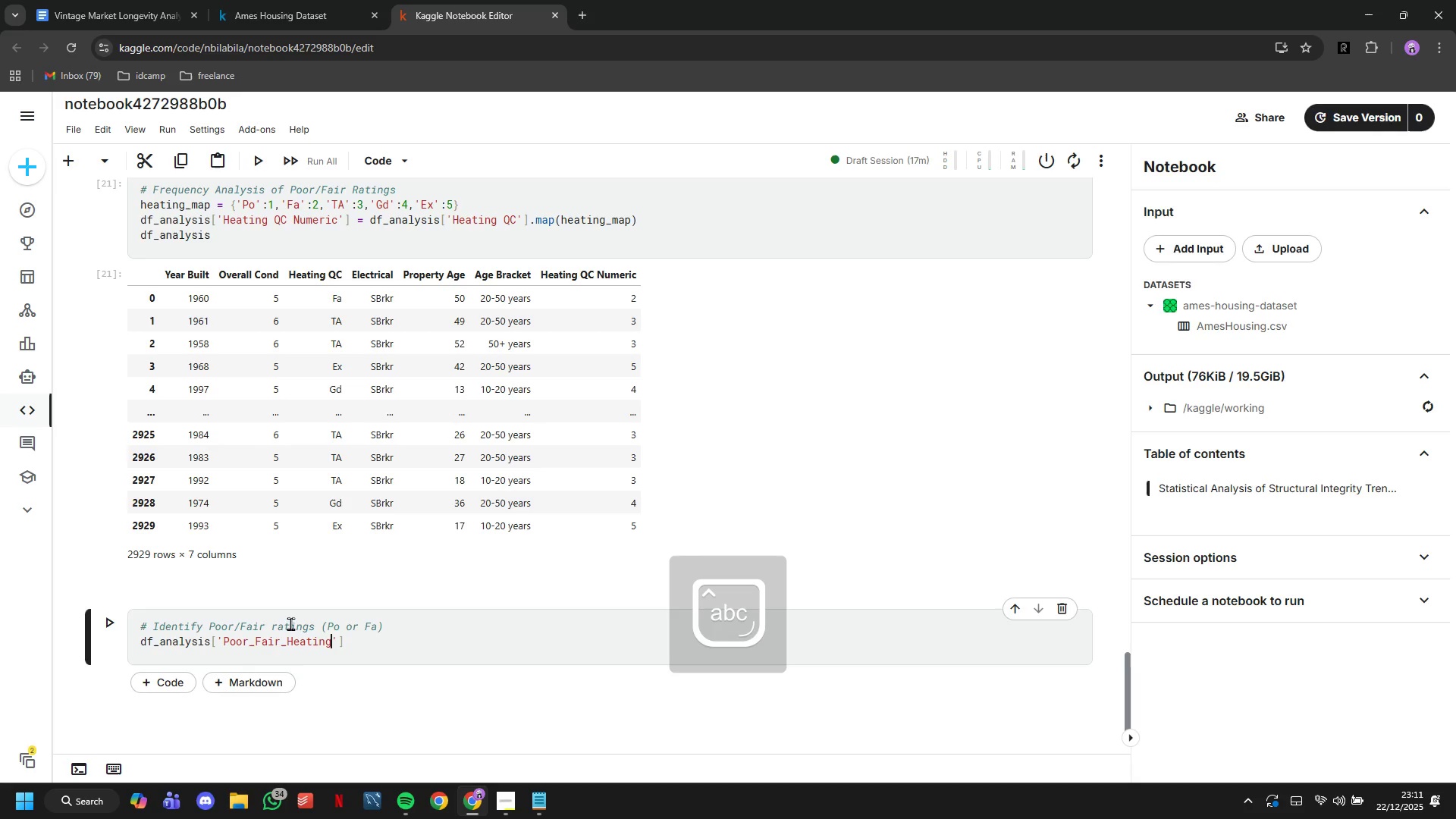 
key(ArrowRight)
 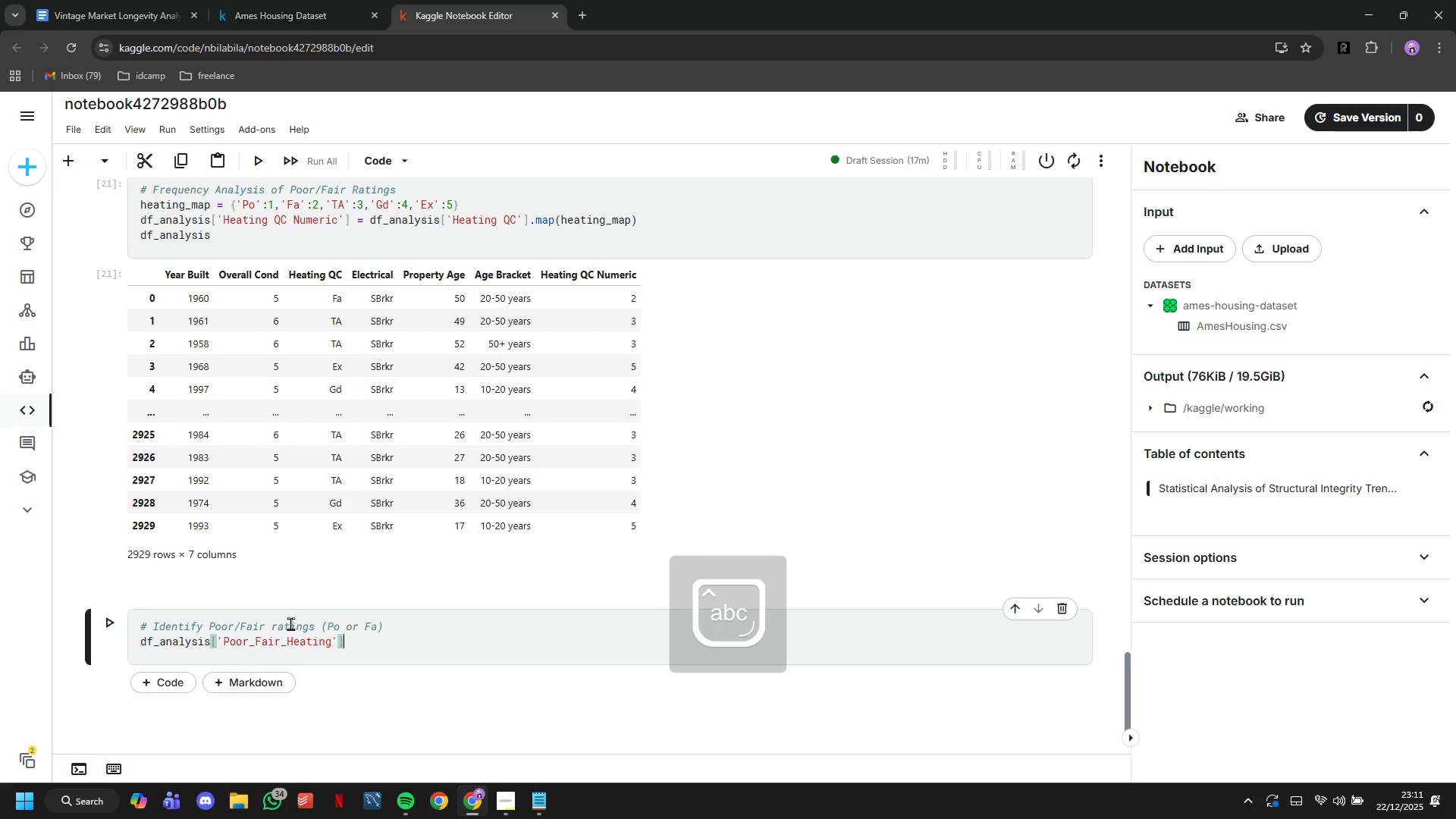 
key(ArrowRight)
 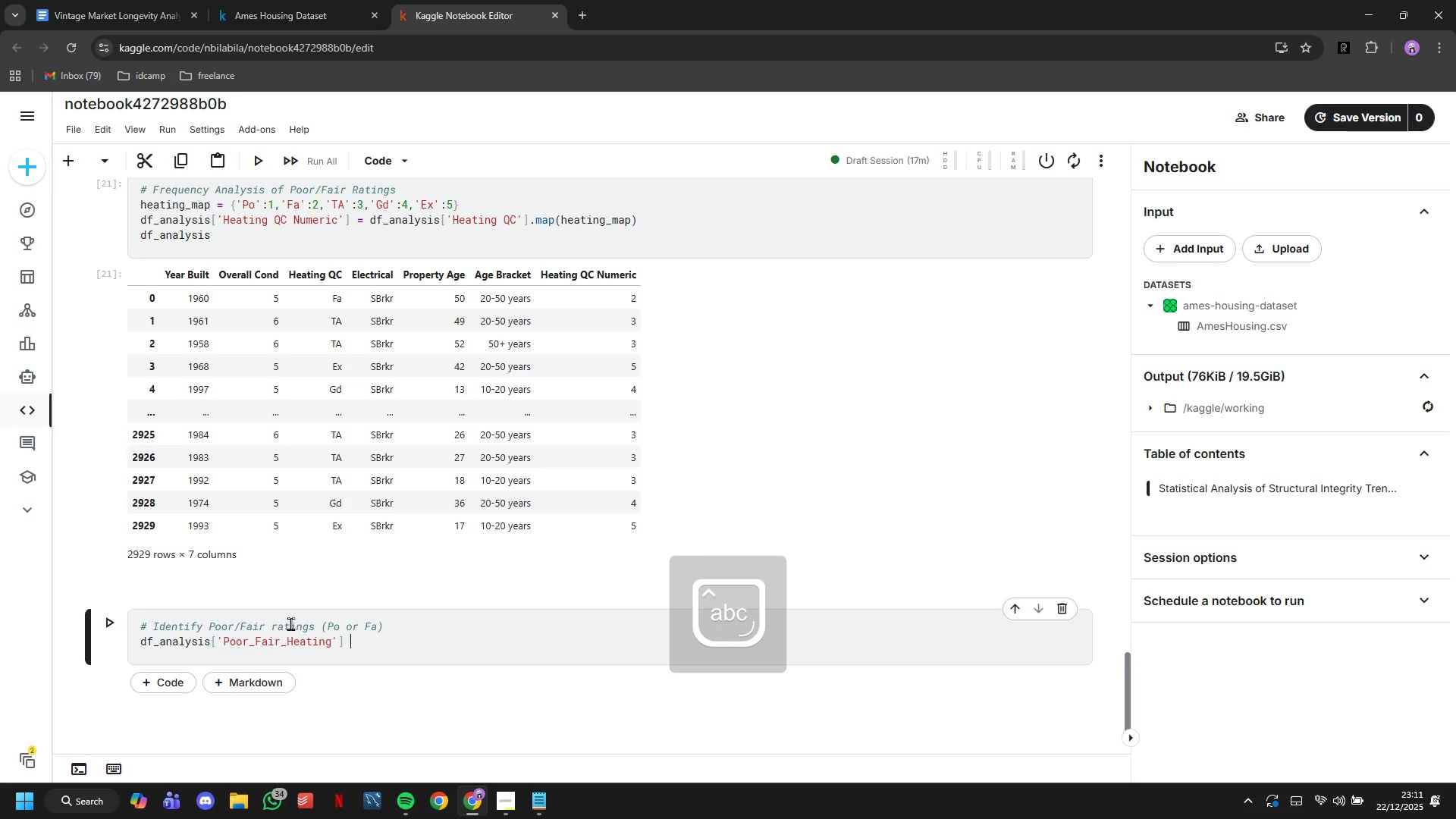 
type( = de)
key(Backspace)
type(f_analysis['Heating QC)
 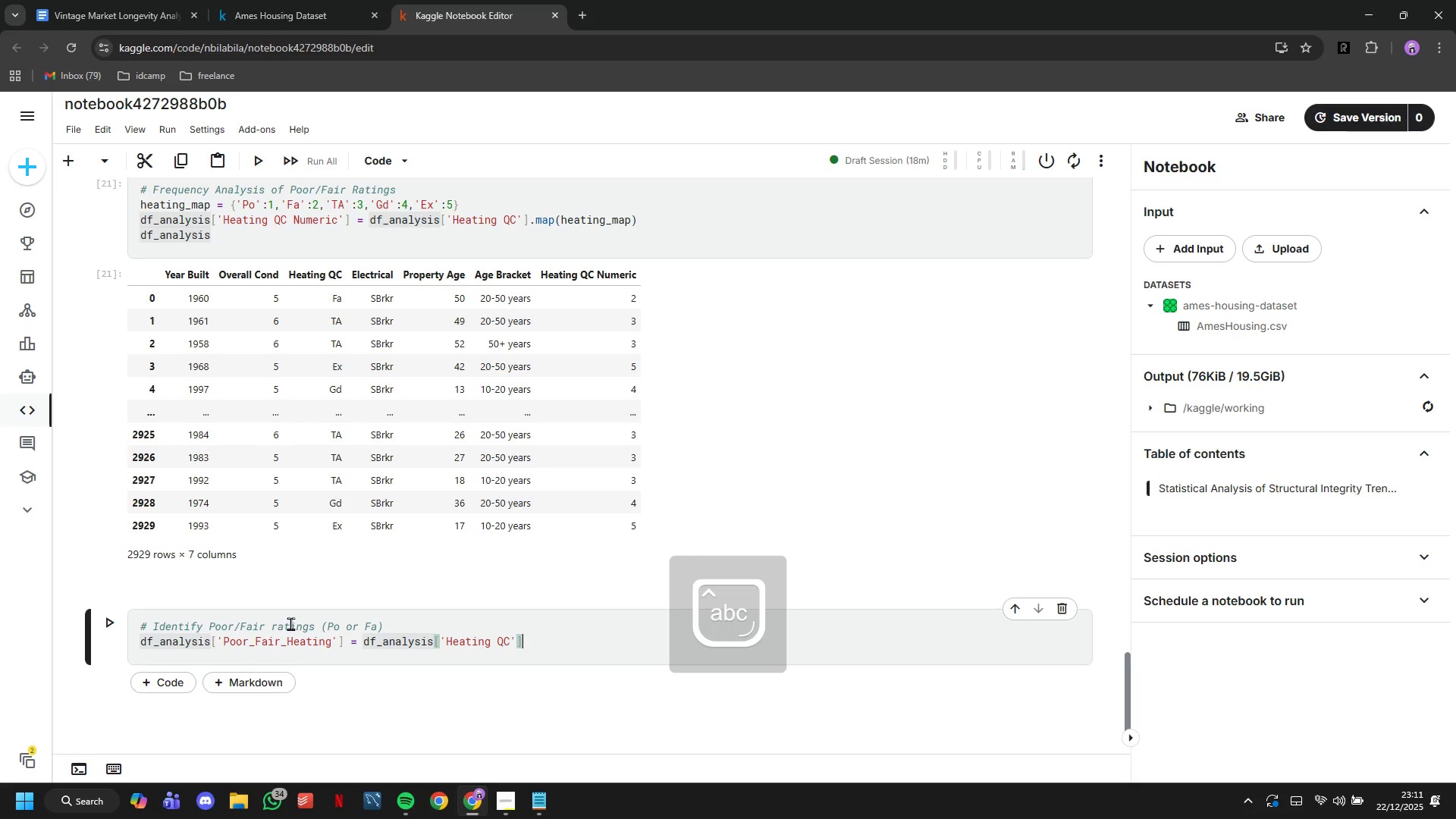 
 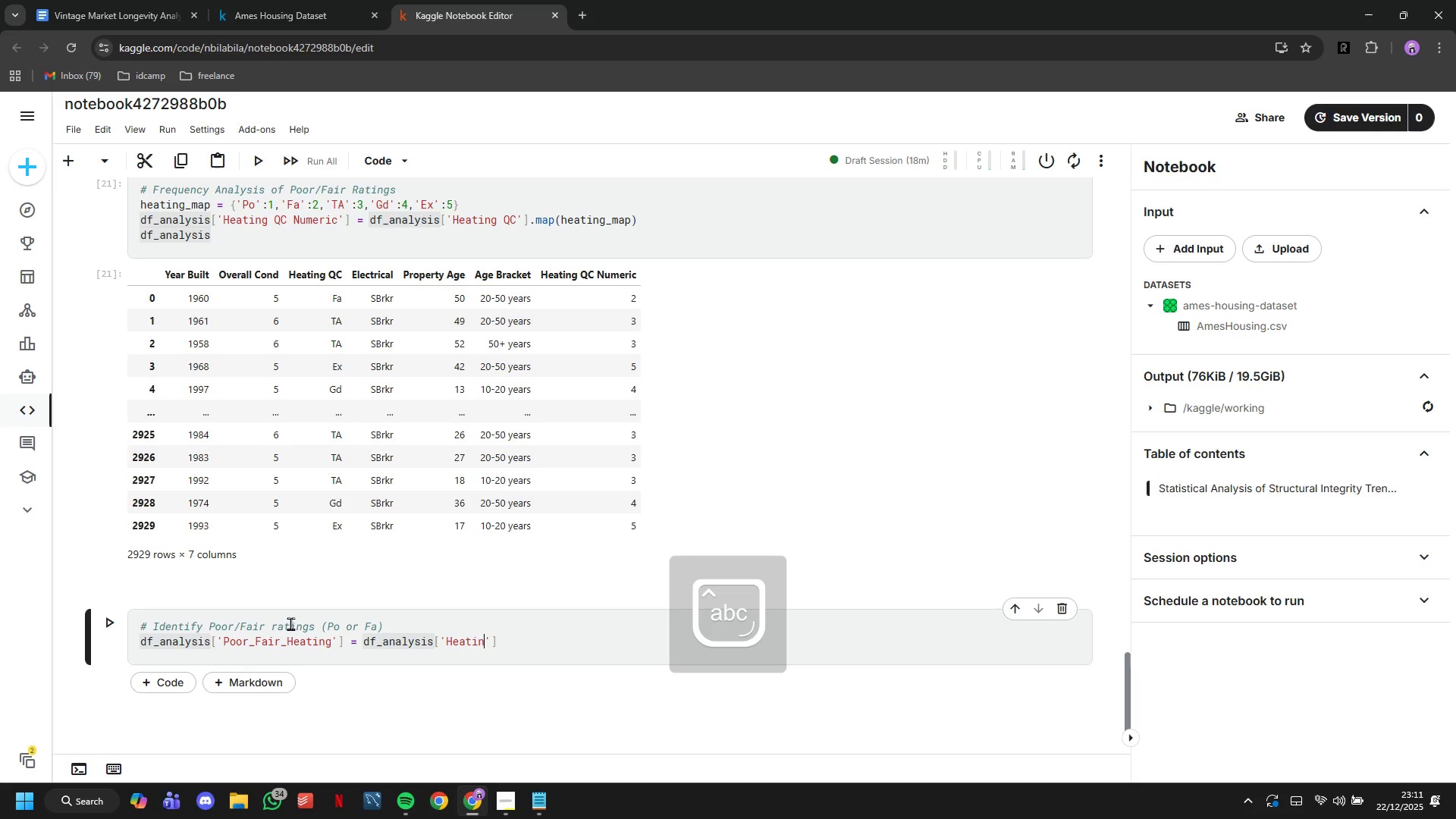 
key(ArrowRight)
 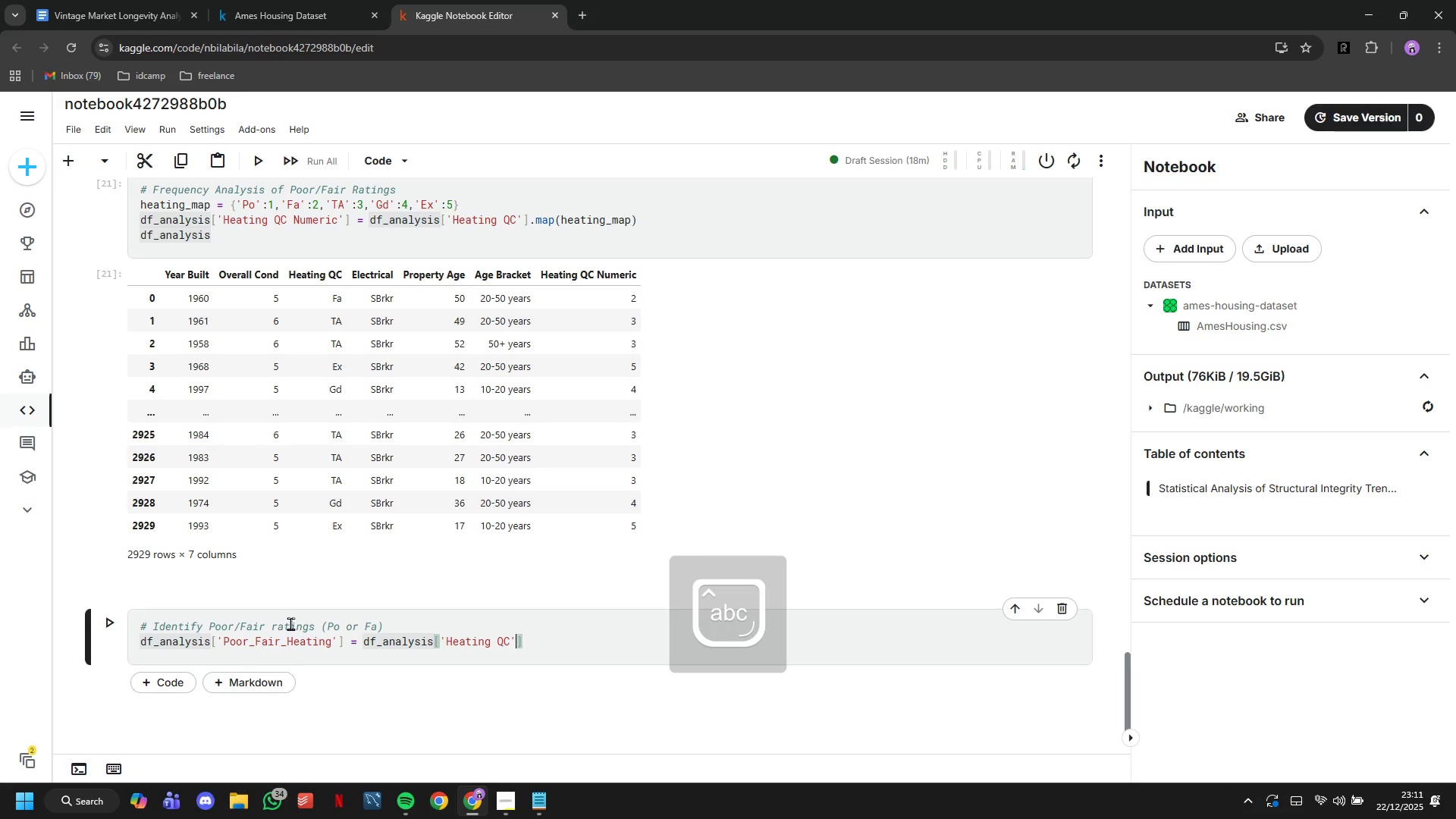 
key(ArrowRight)
 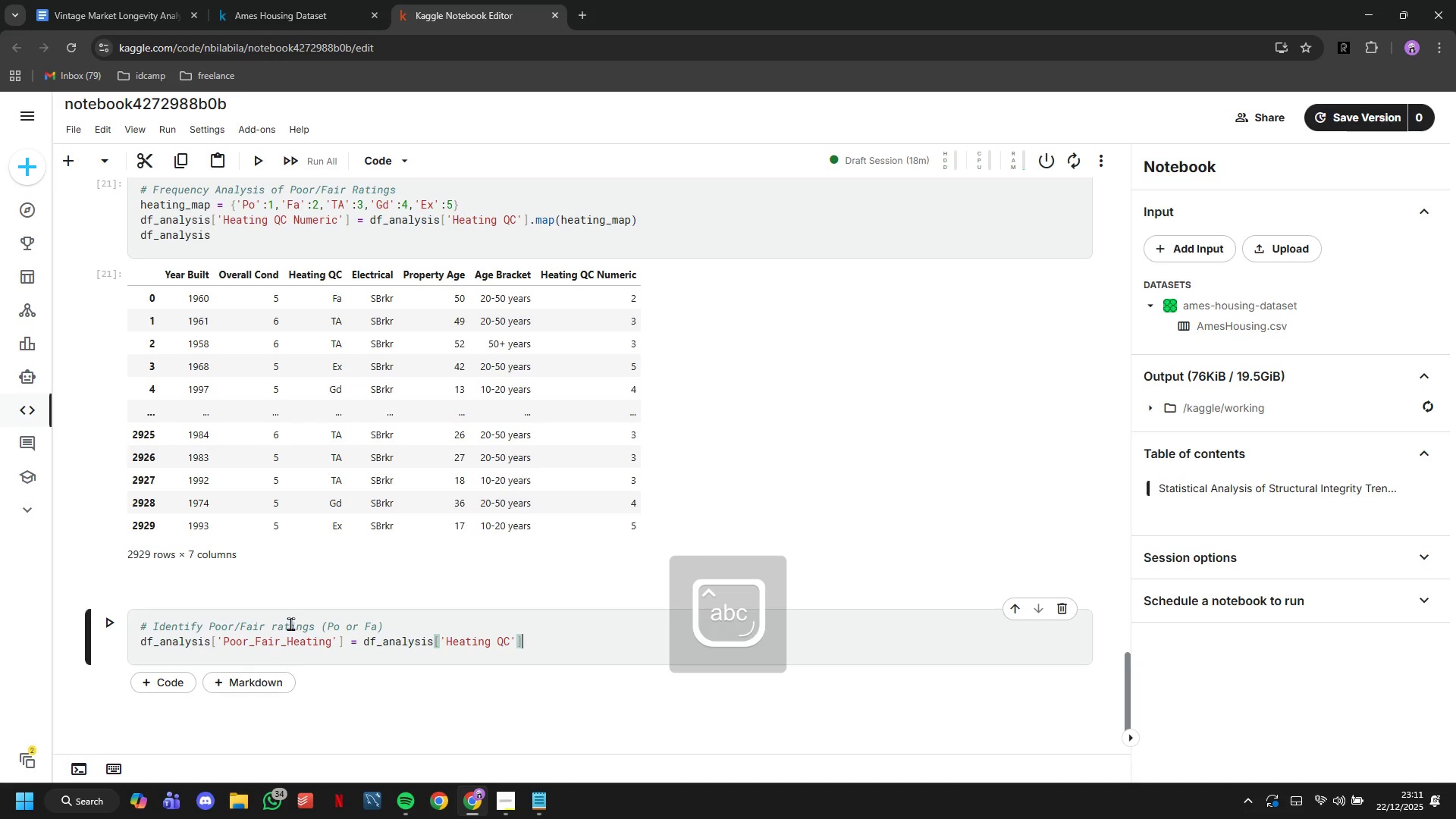 
type(.isin)
 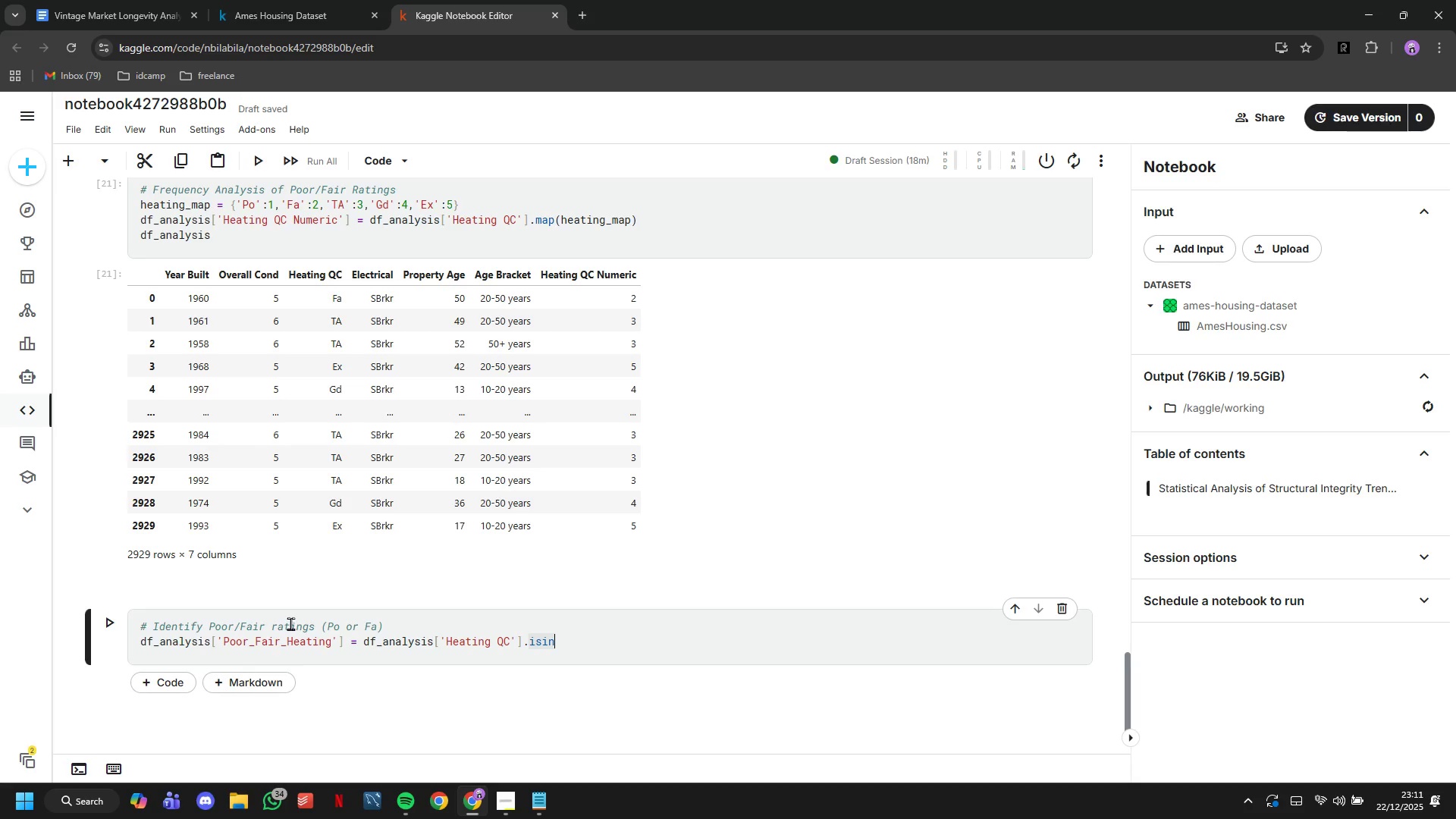 
key(Shift+ShiftLeft)
 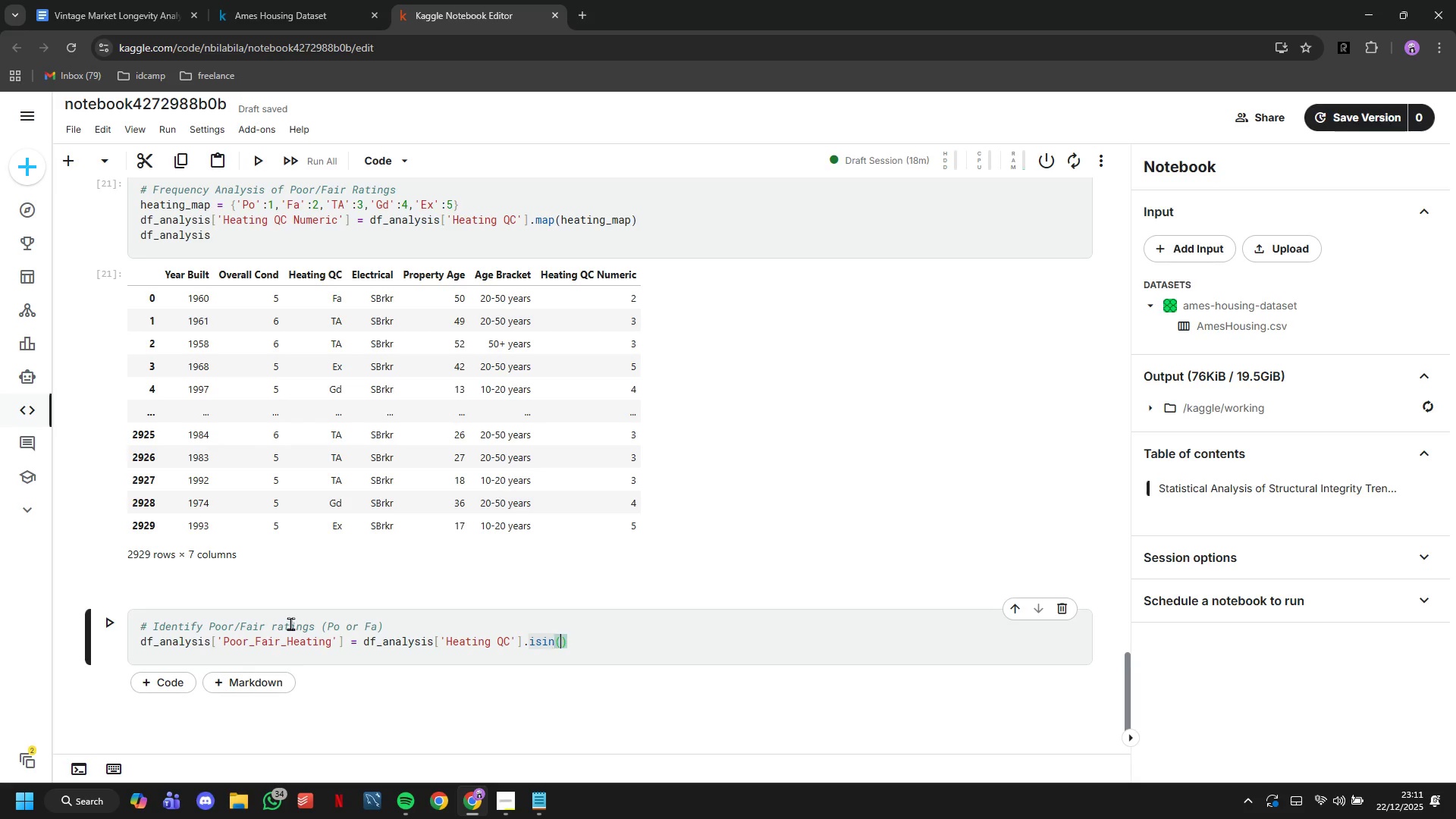 
key(Shift+9)
 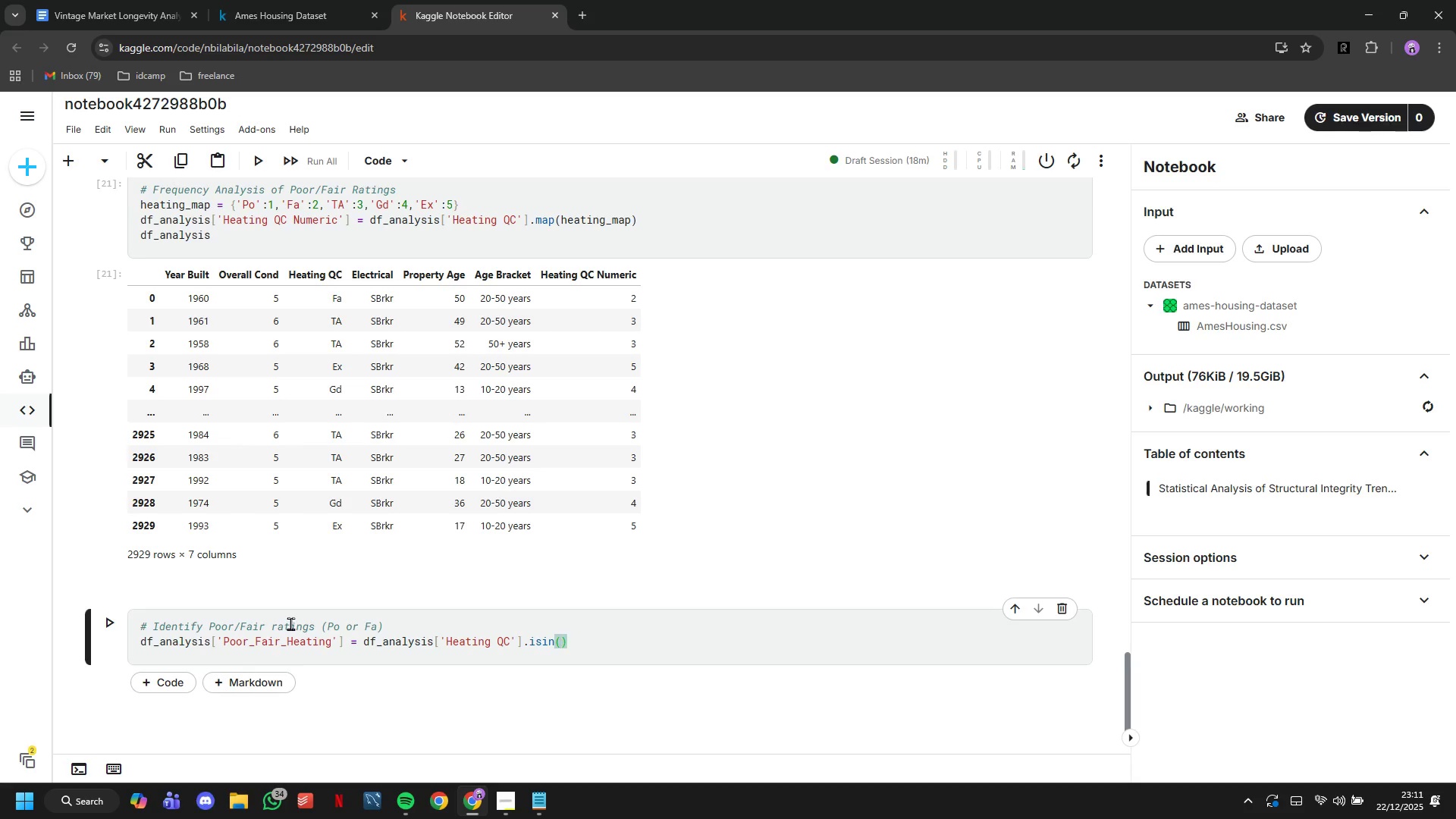 
key(BracketLeft)
 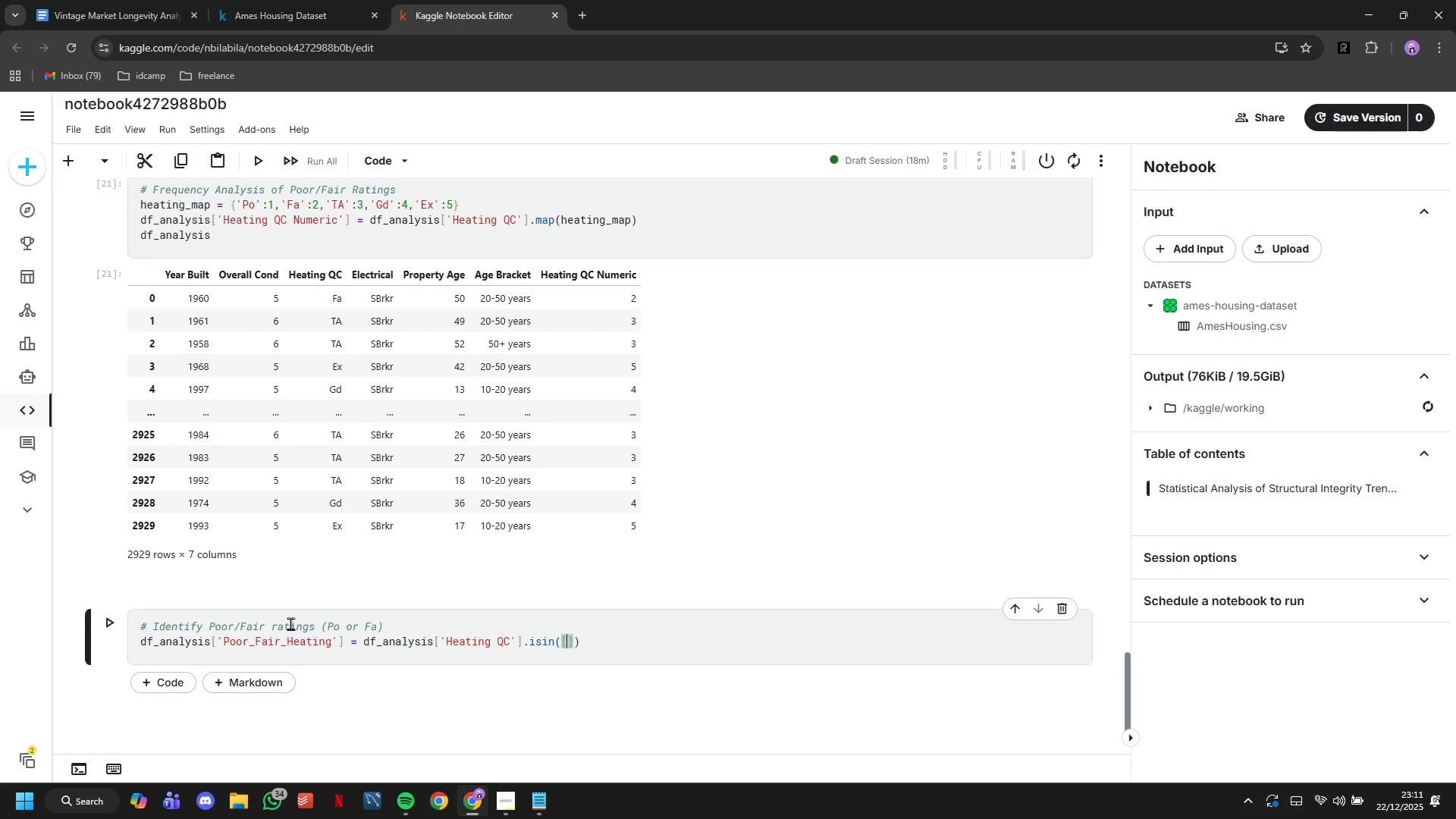 
key(Quote)
 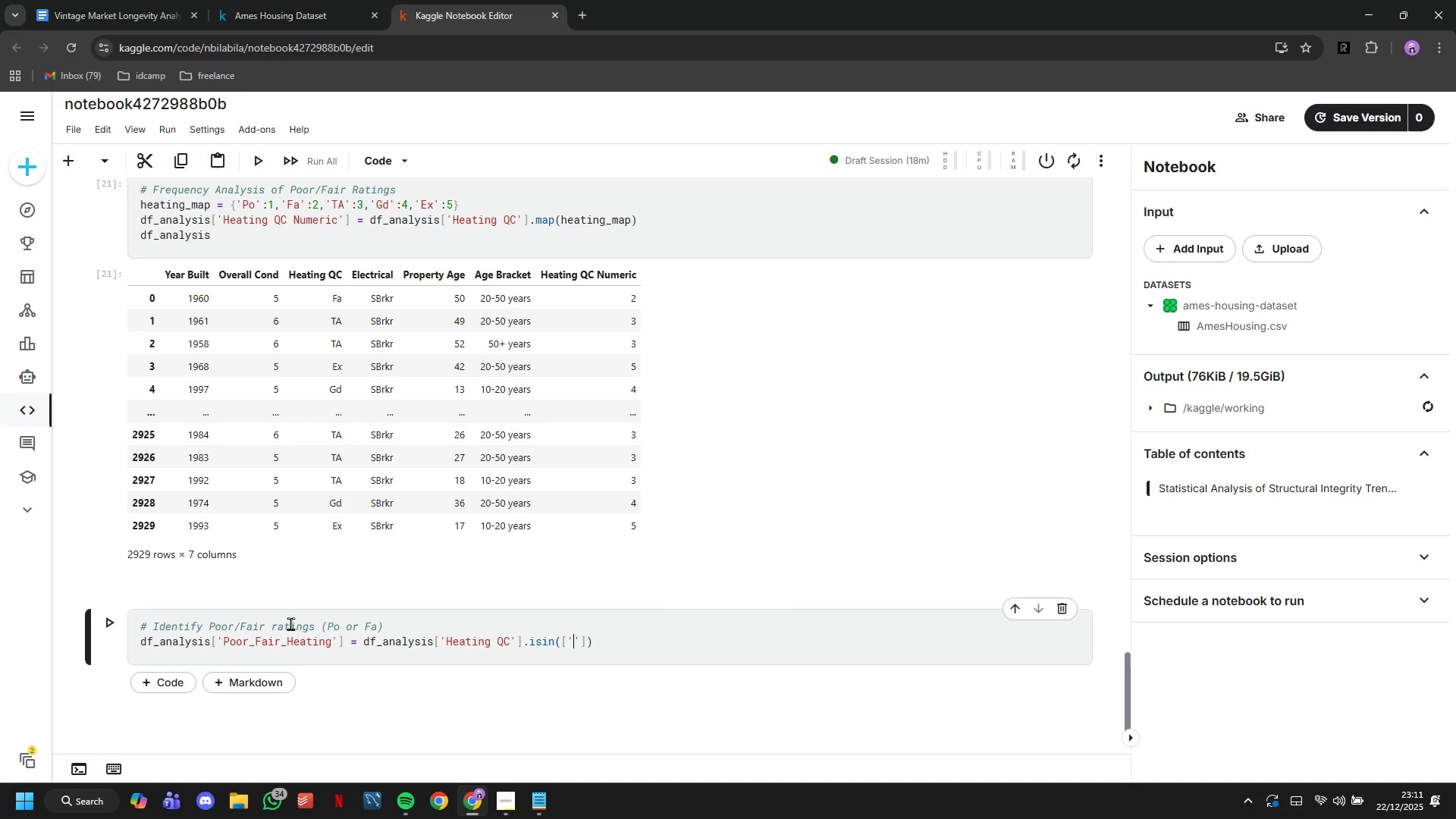 
key(CapsLock)
 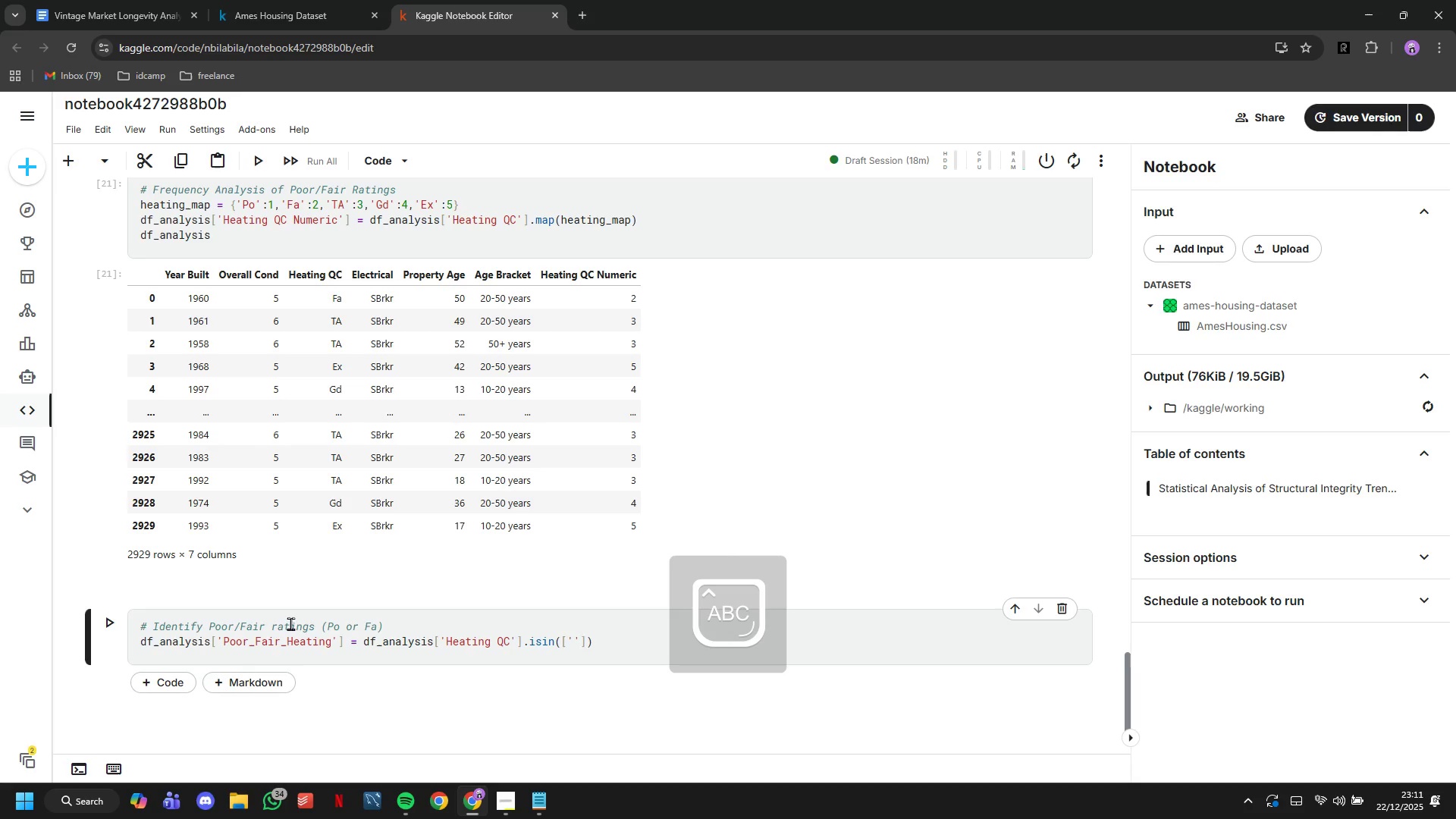 
key(P)
 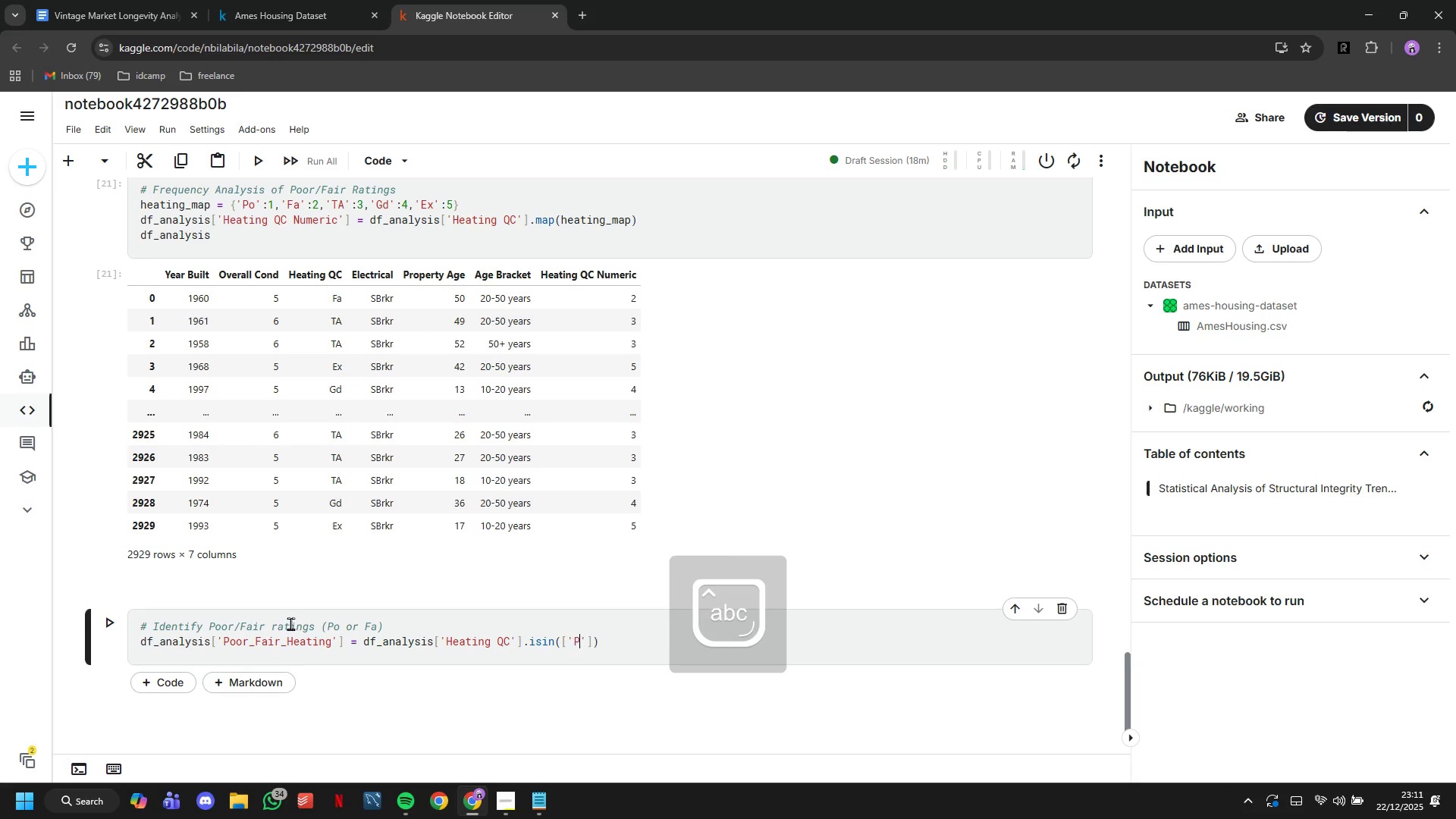 
key(CapsLock)
 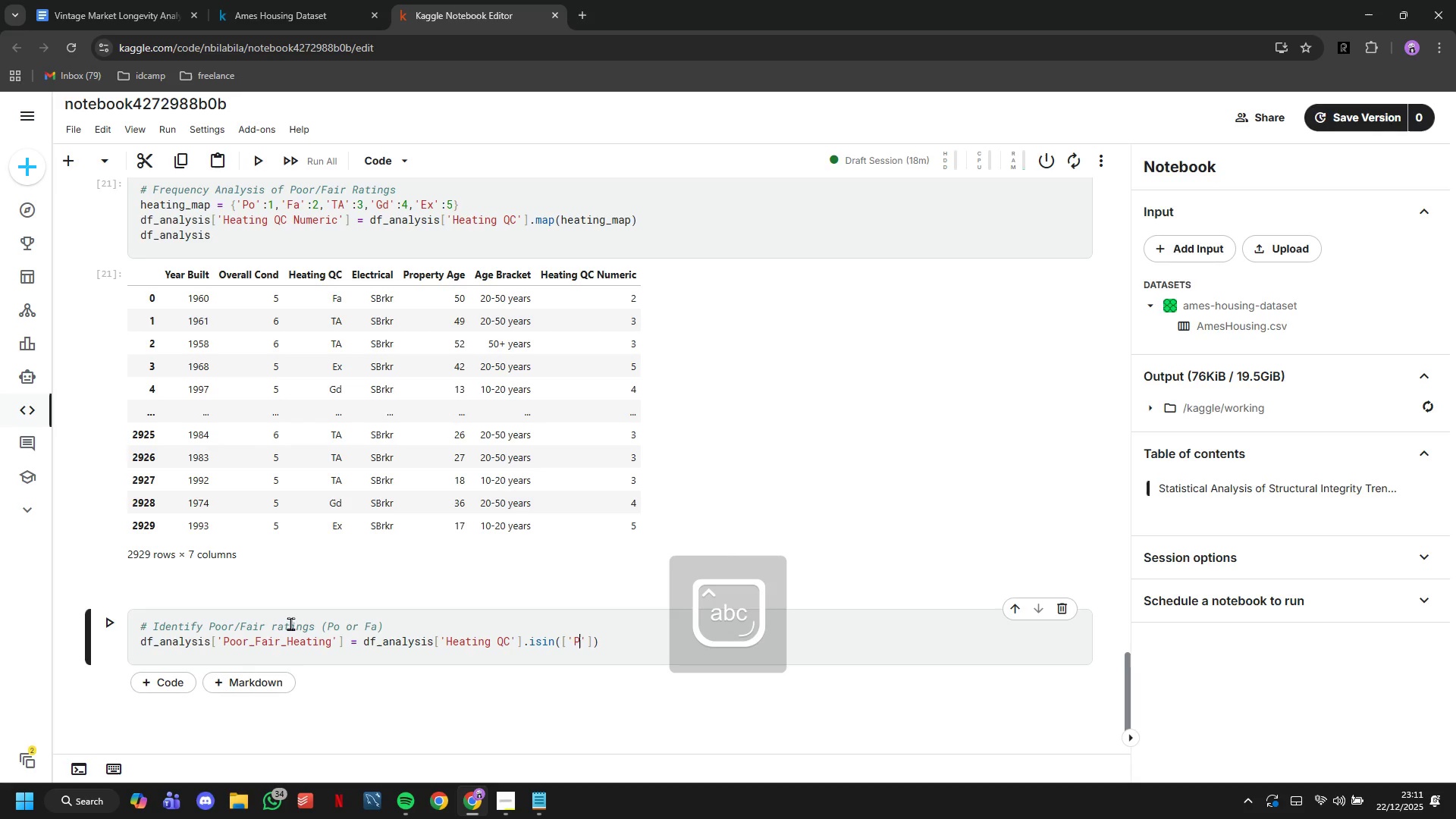 
key(O)
 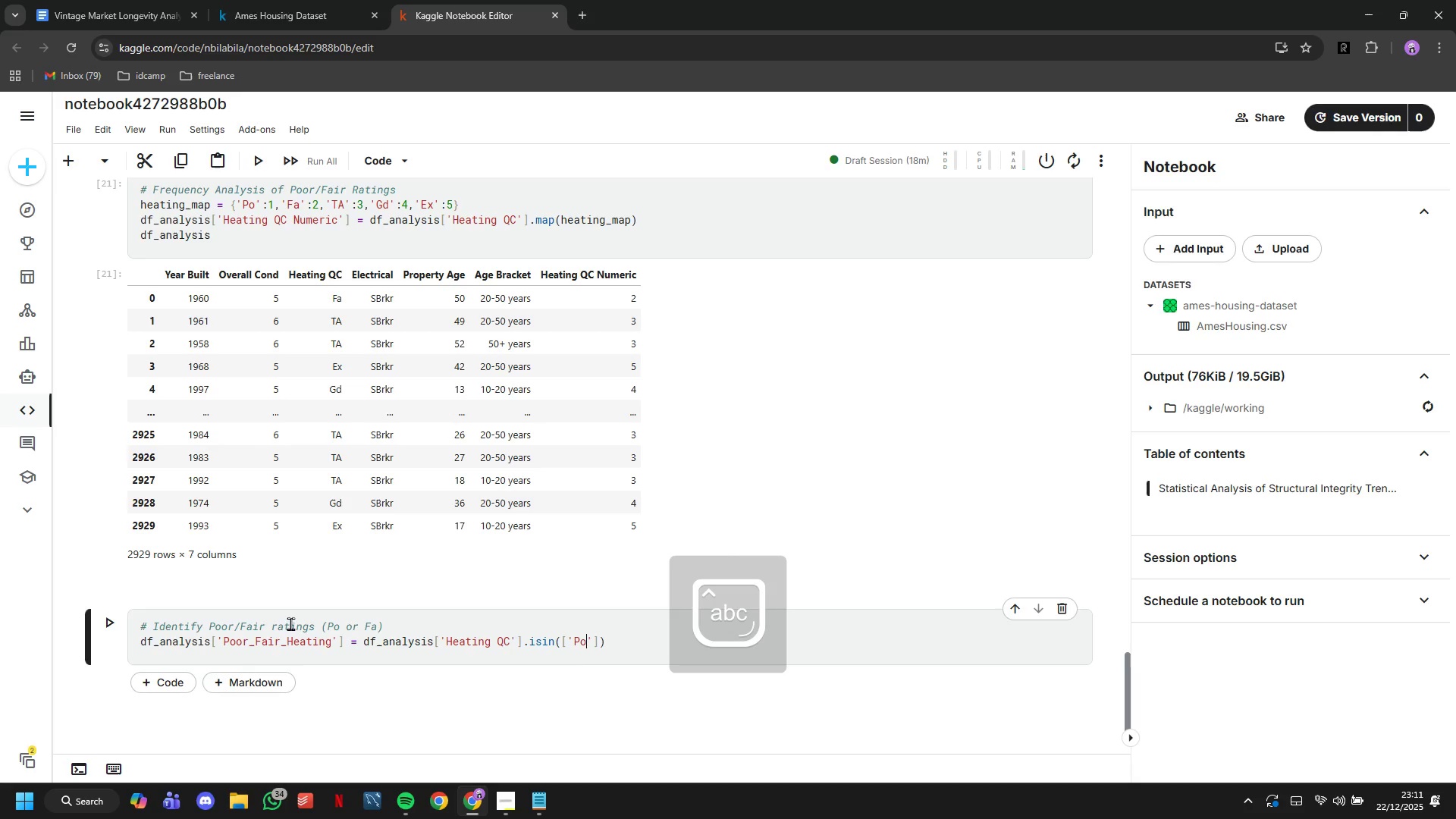 
key(ArrowRight)
 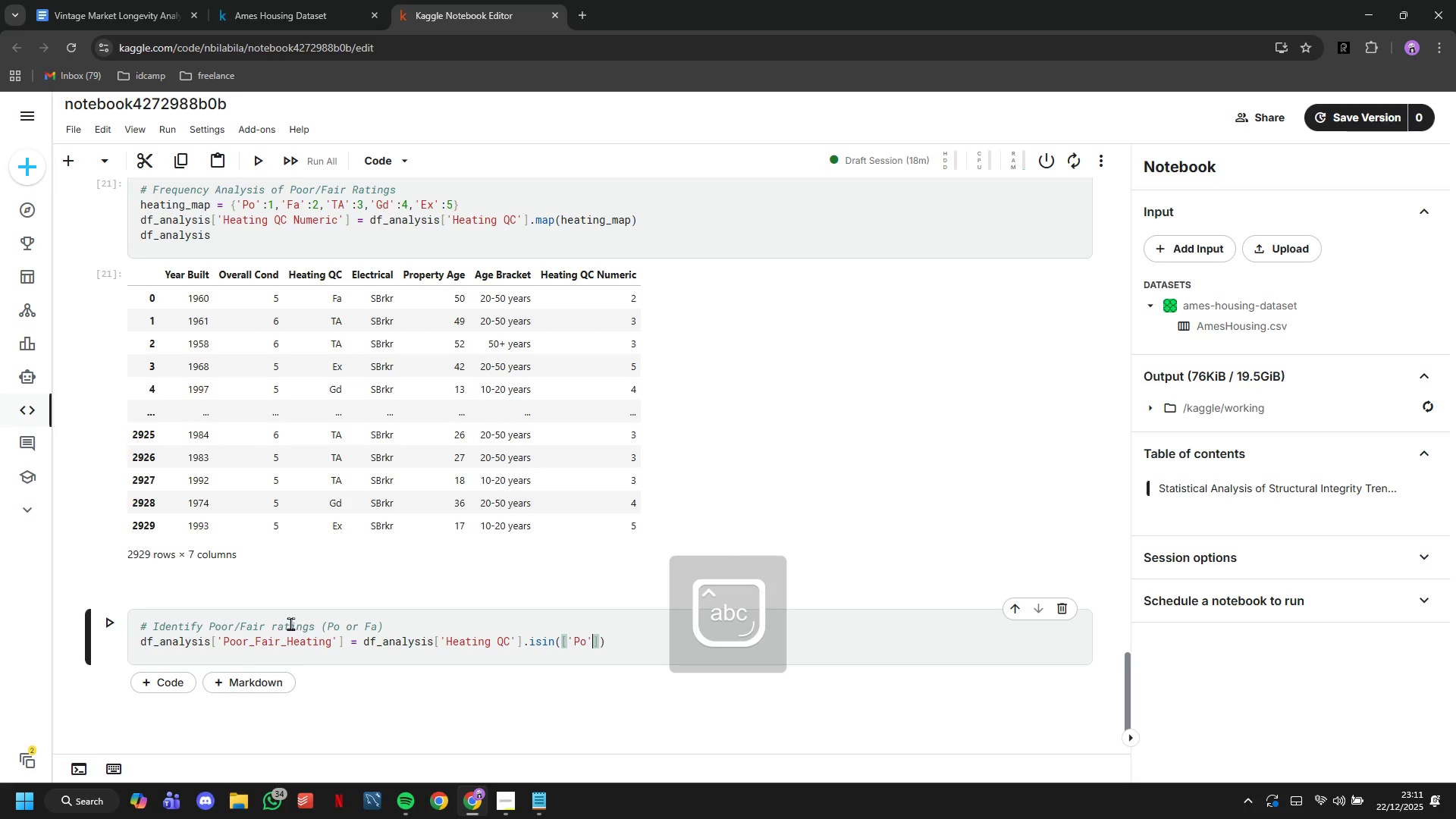 
key(Comma)
 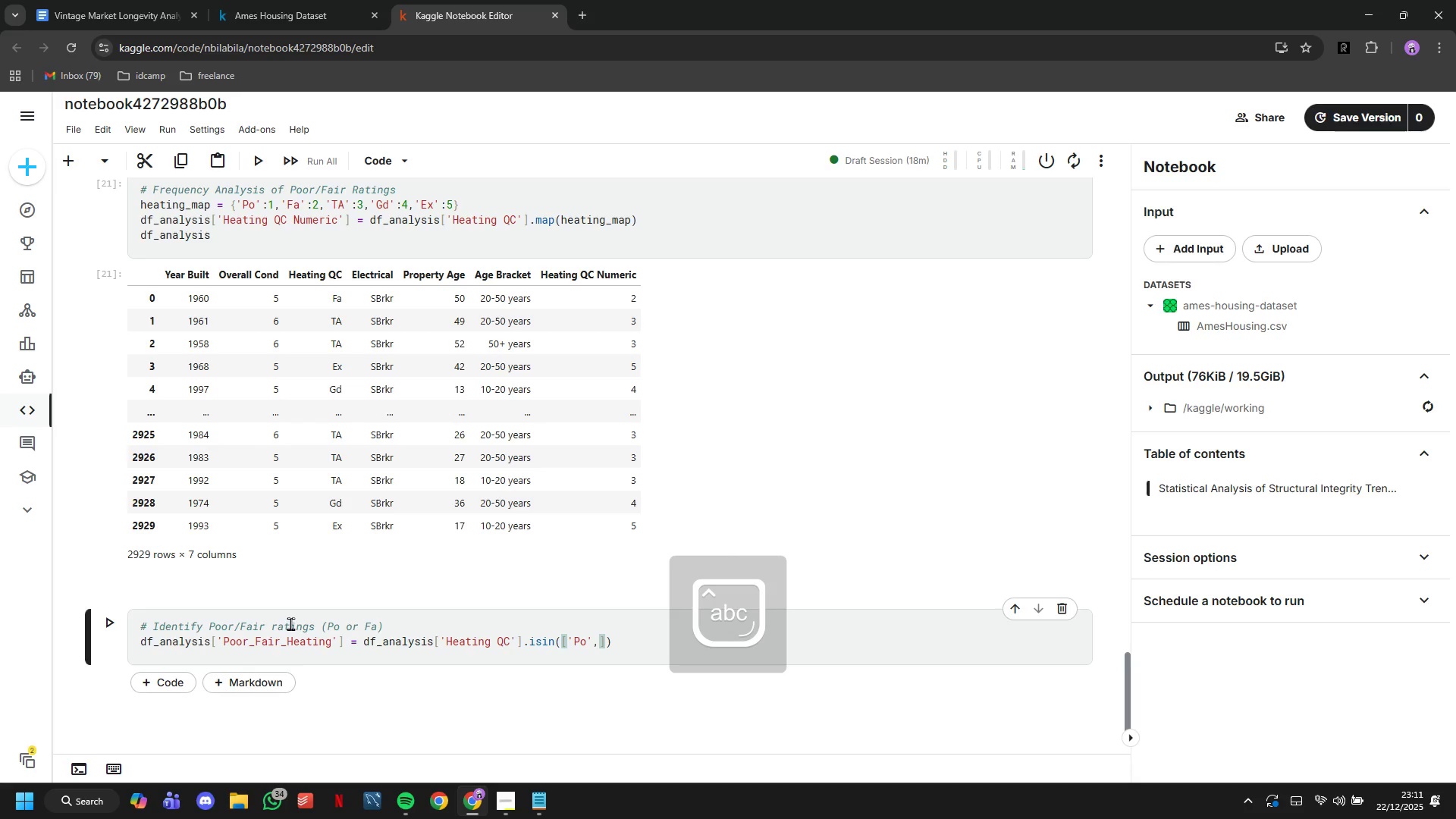 
key(Quote)
 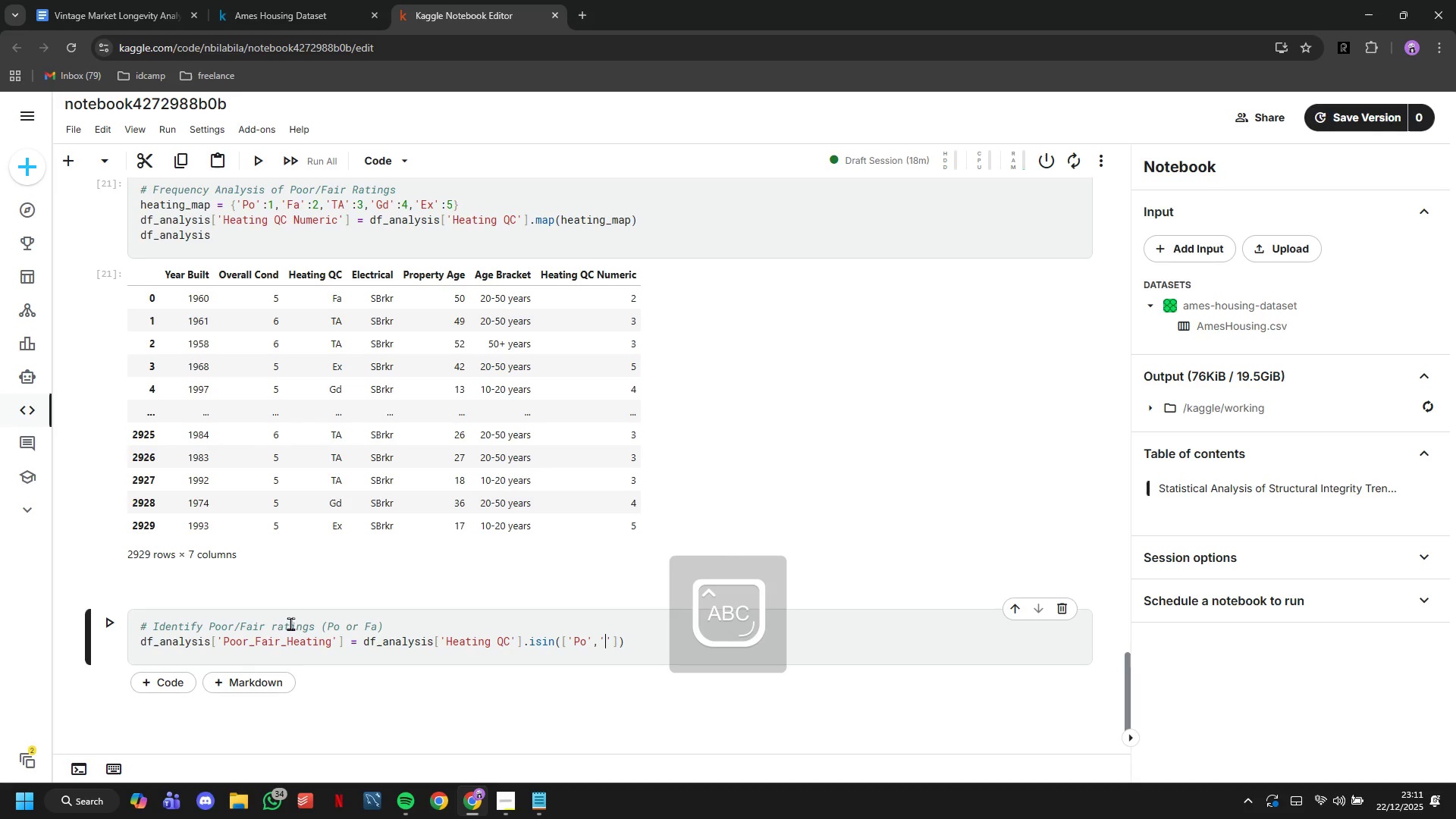 
key(CapsLock)
 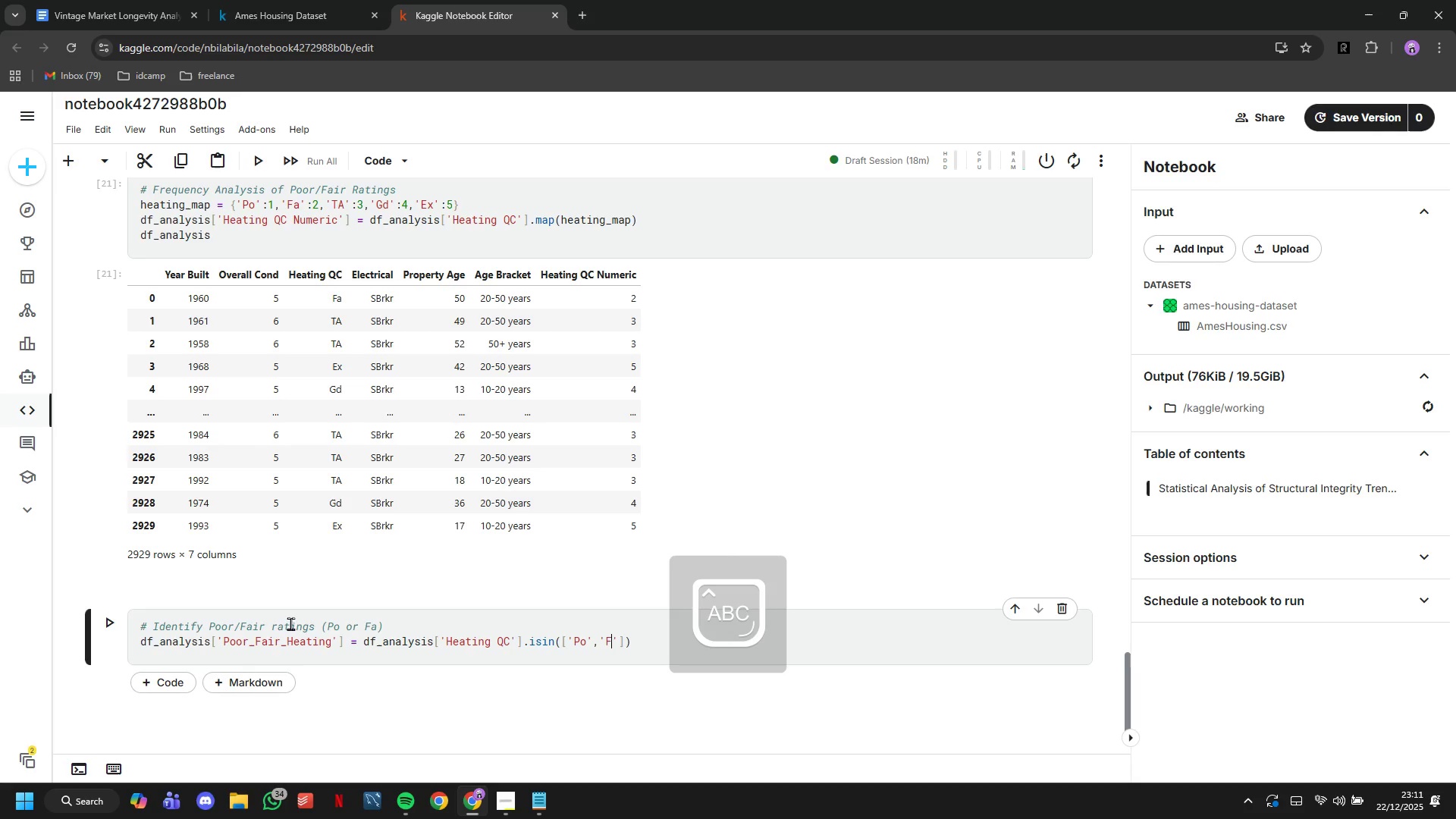 
key(F)
 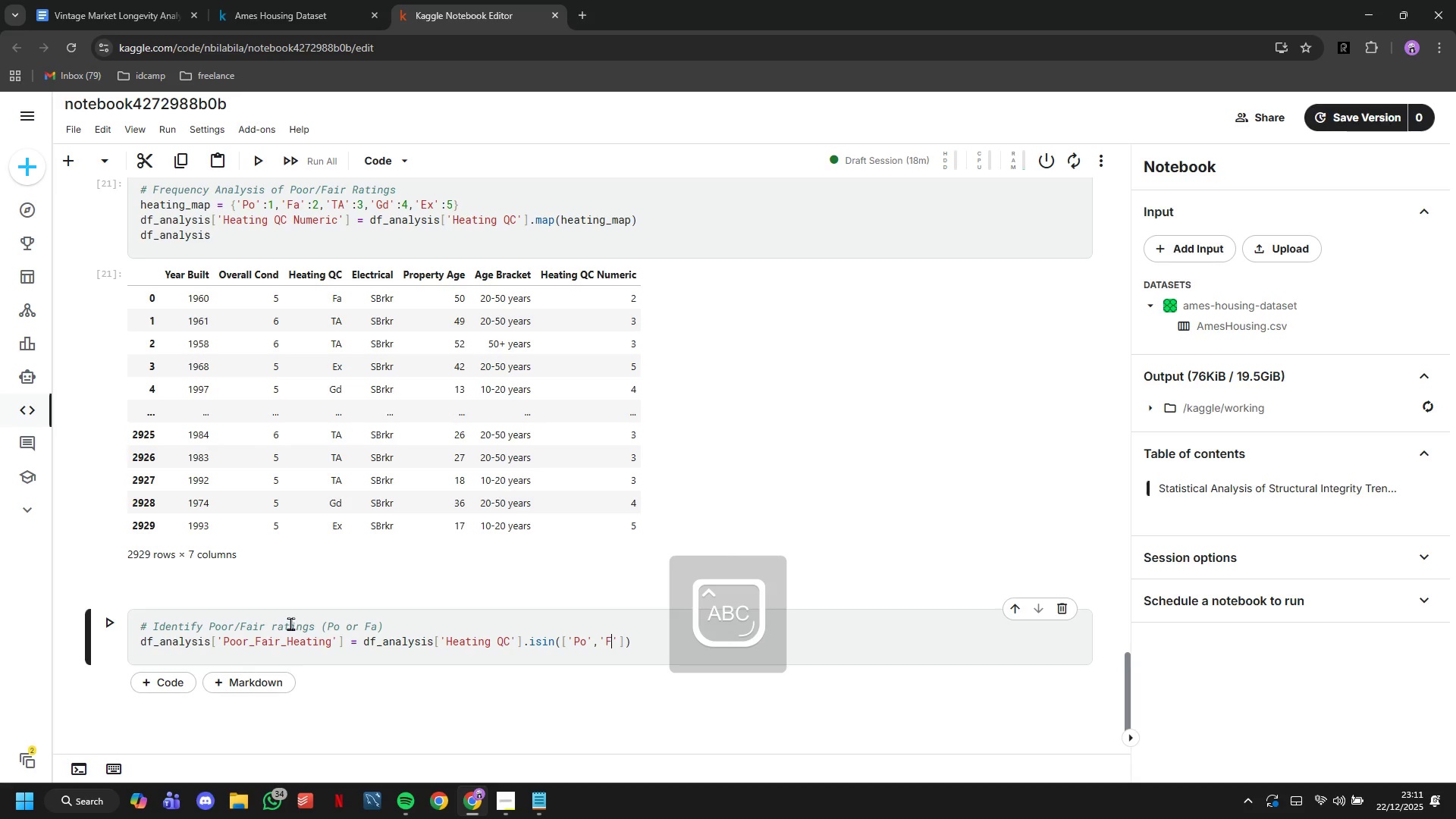 
key(CapsLock)
 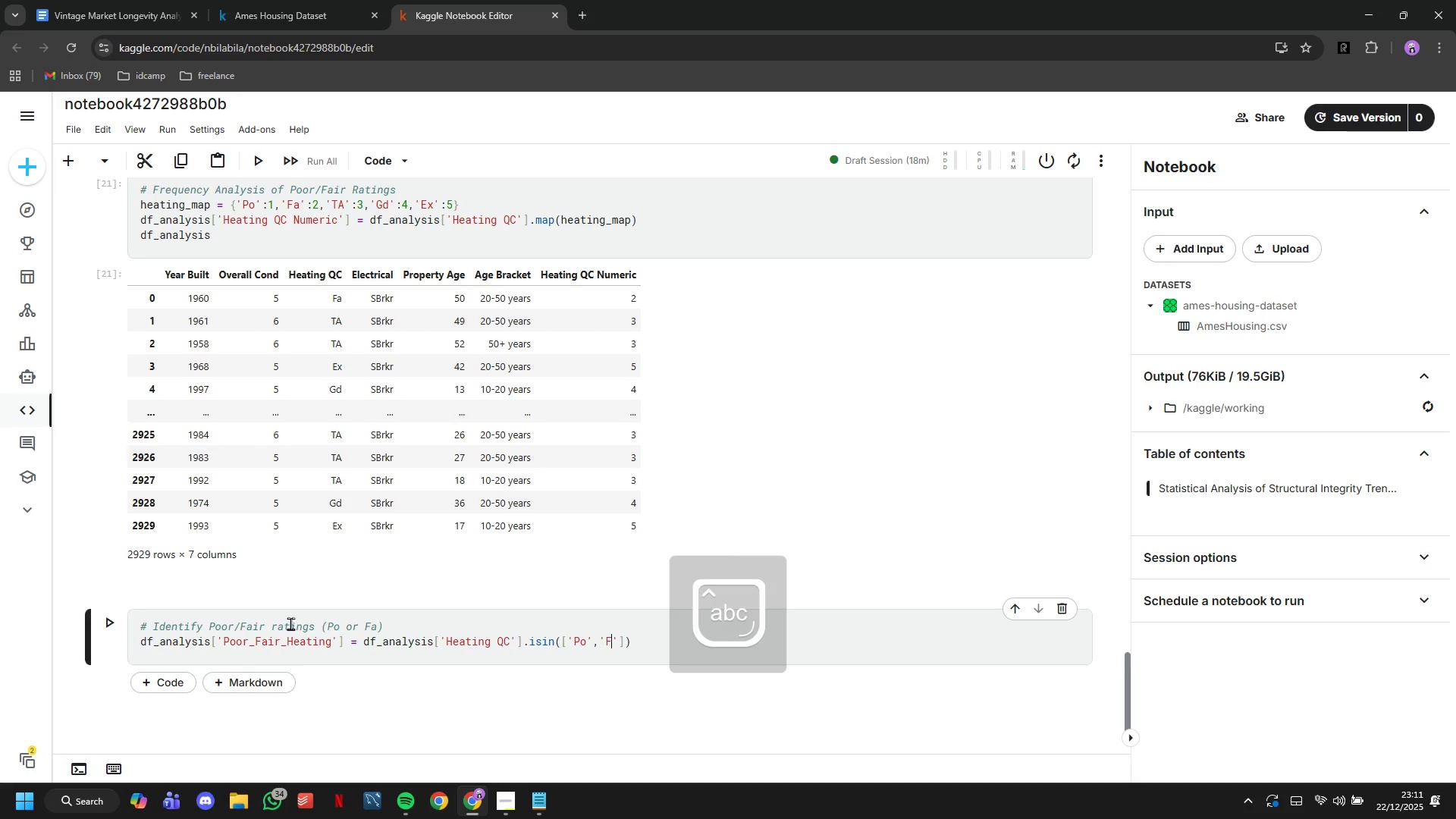 
key(A)
 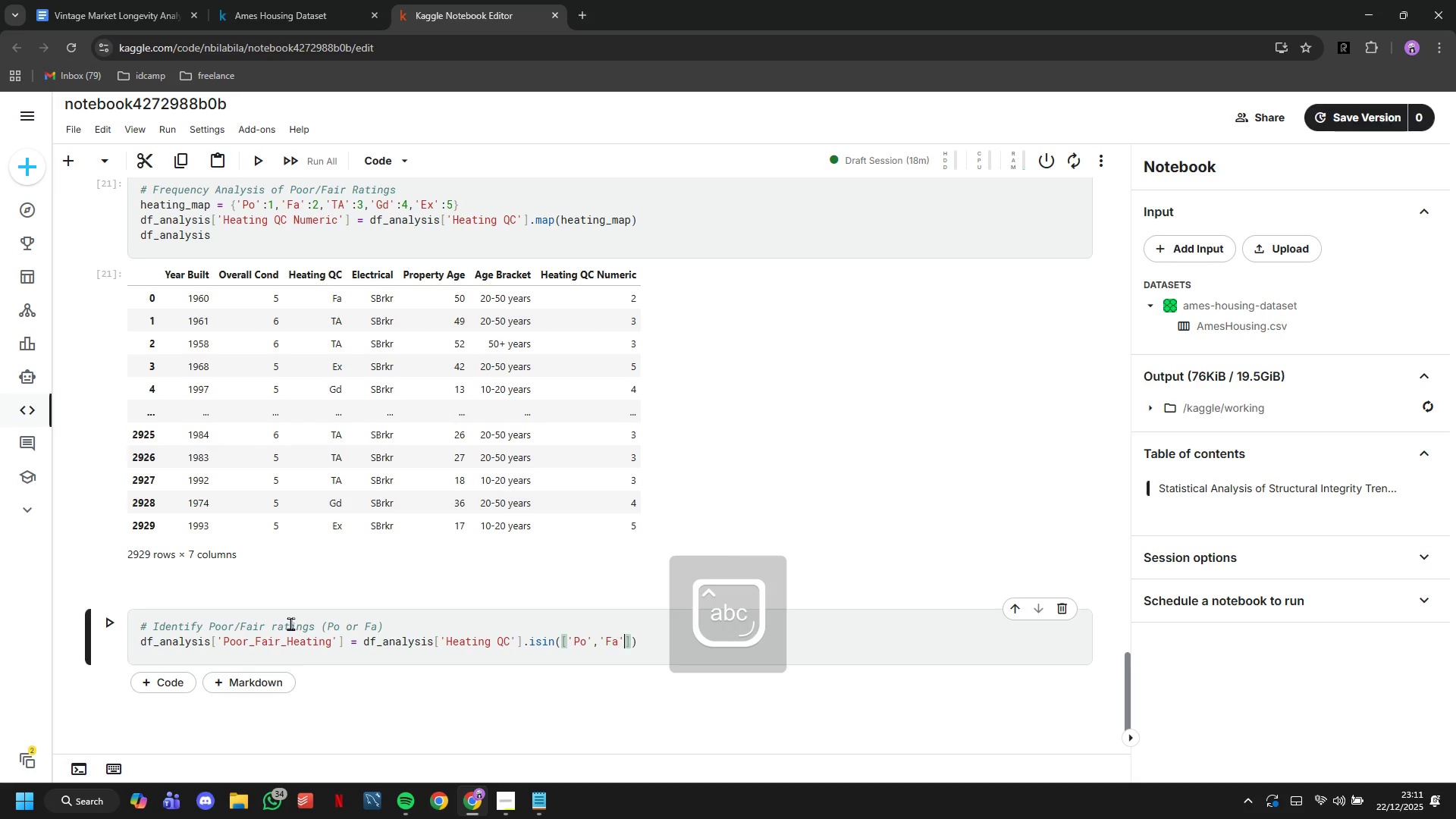 
key(ArrowRight)
 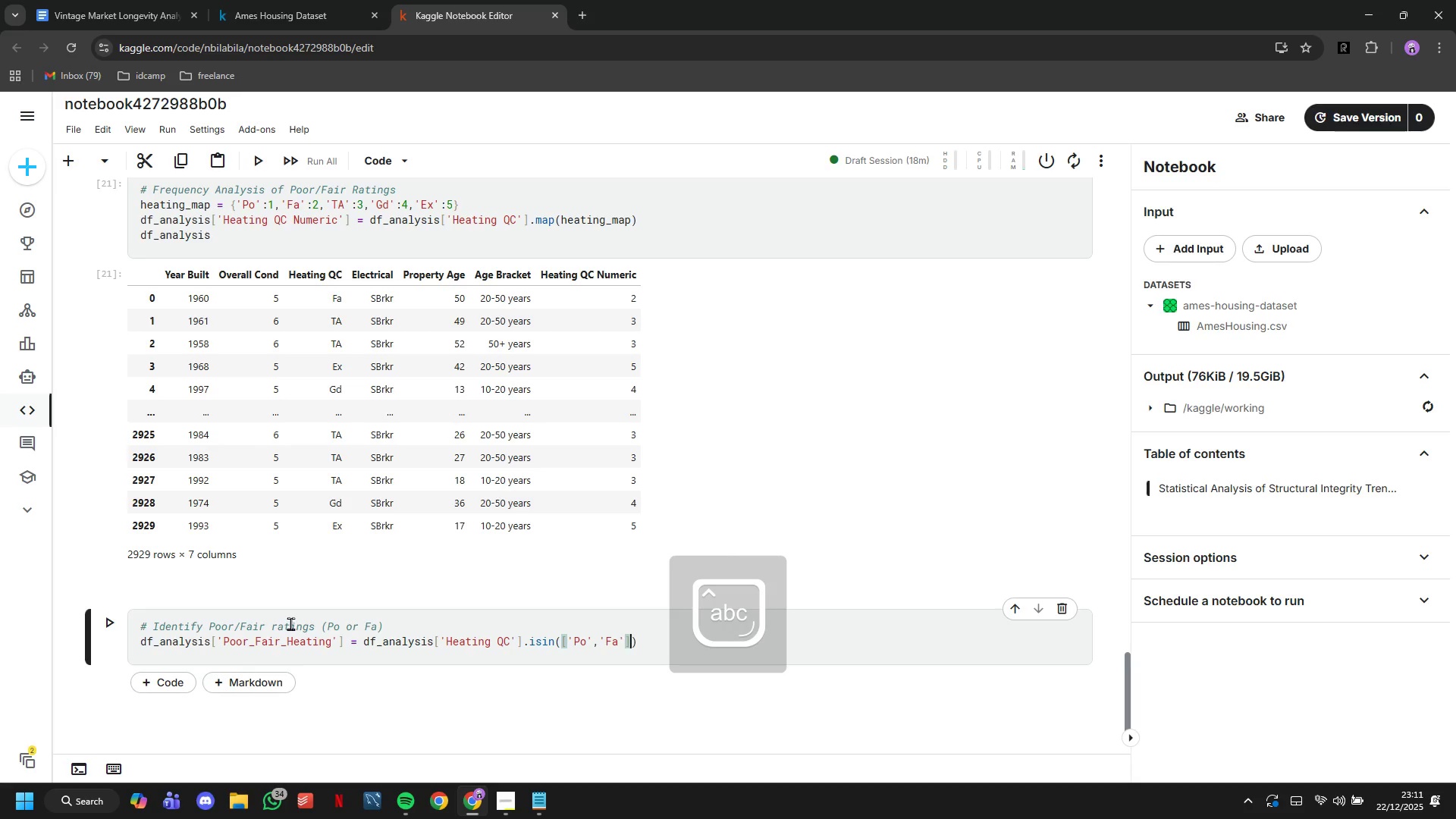 
key(ArrowRight)
 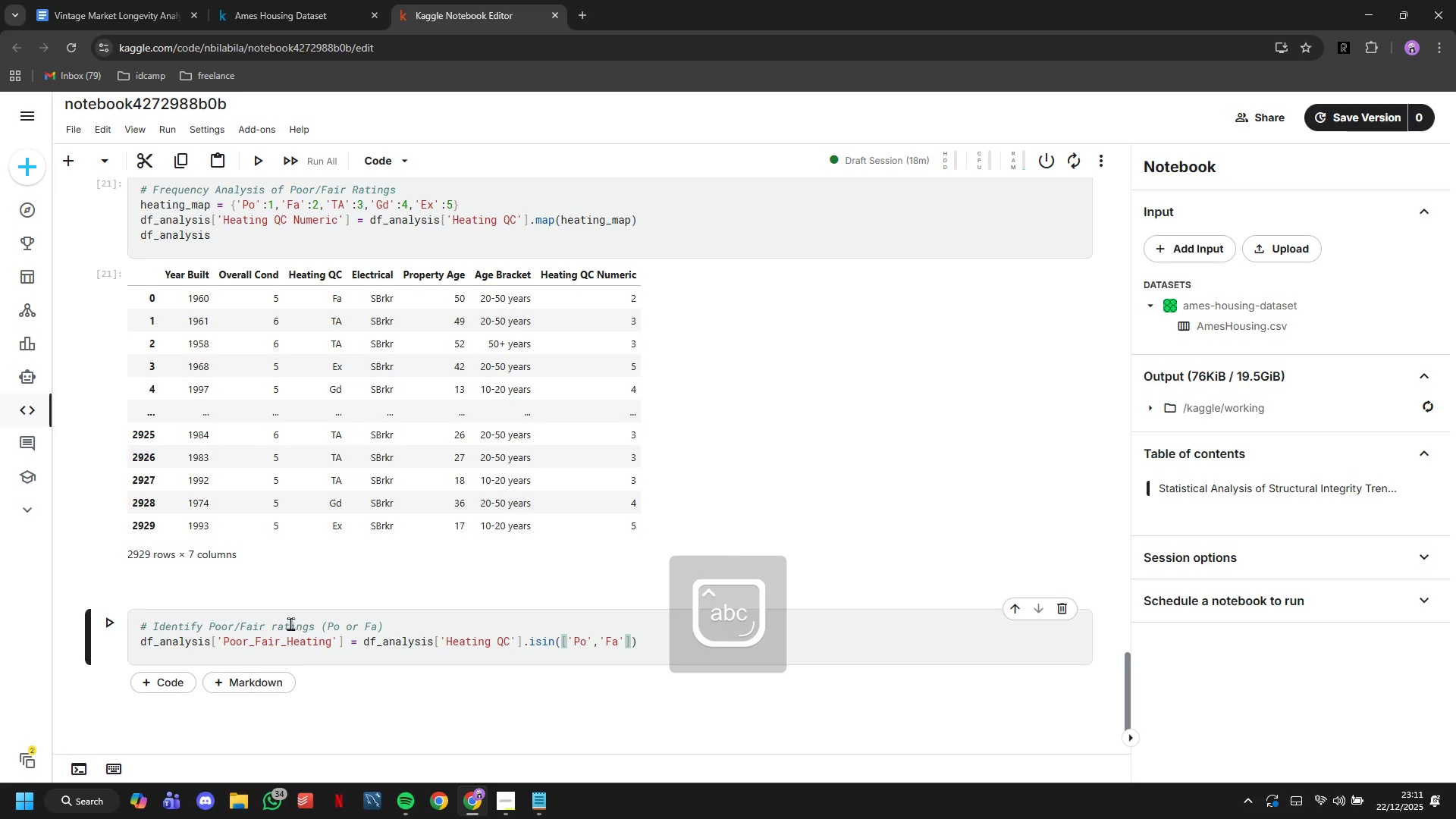 
key(ArrowRight)
 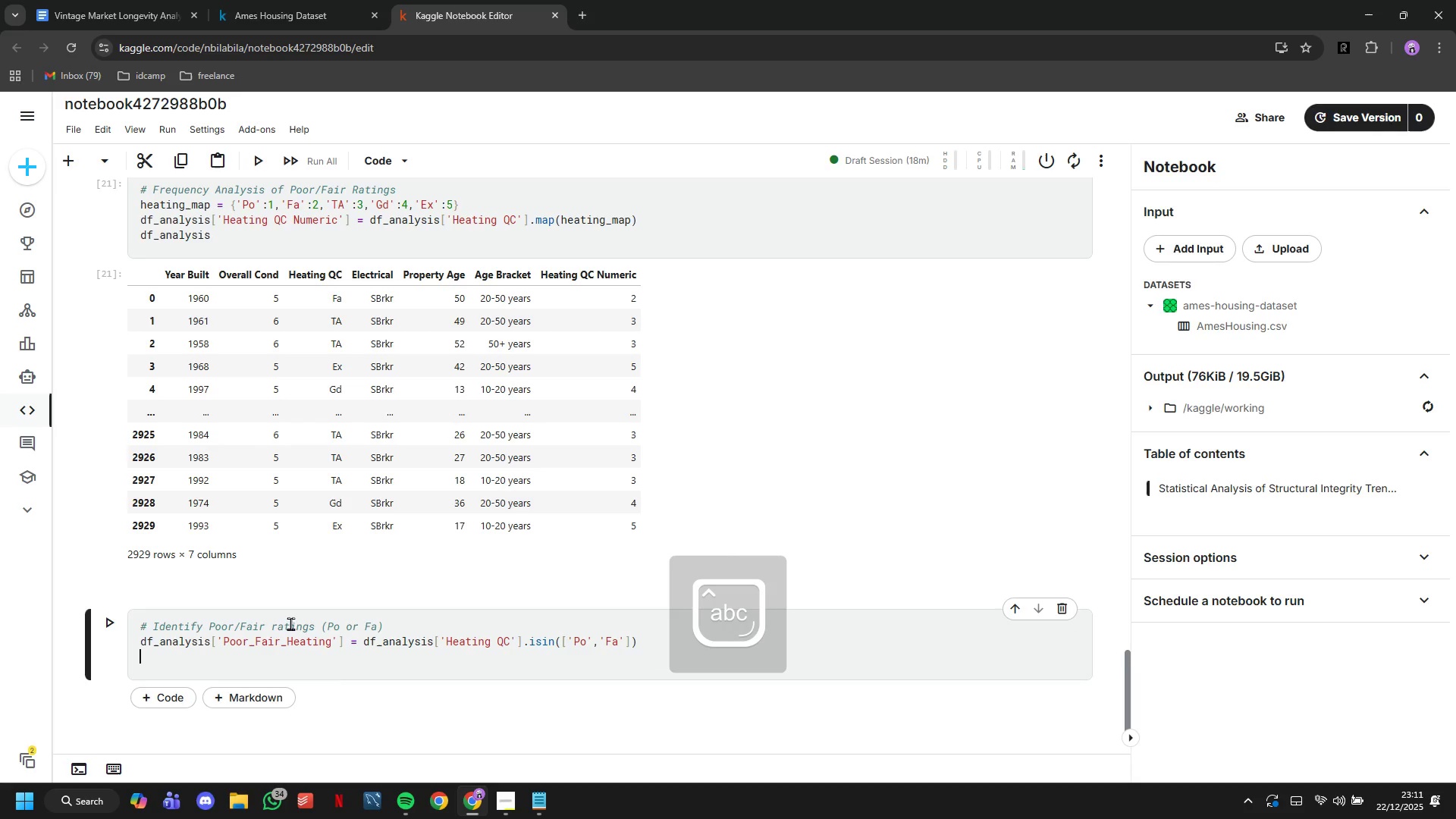 
key(Enter)
 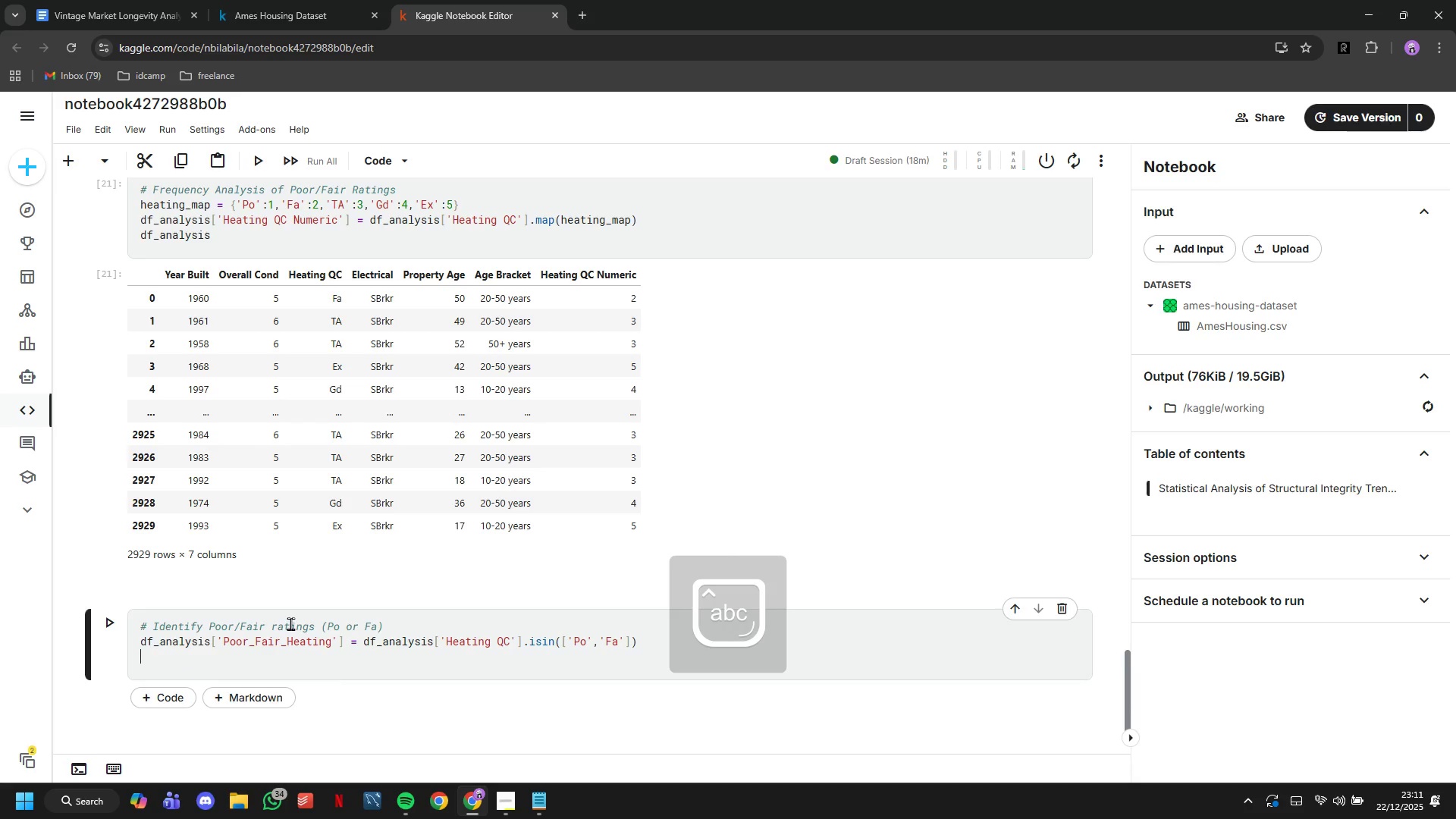 
type(df_analysis['Poor_Fair_Electrical)
 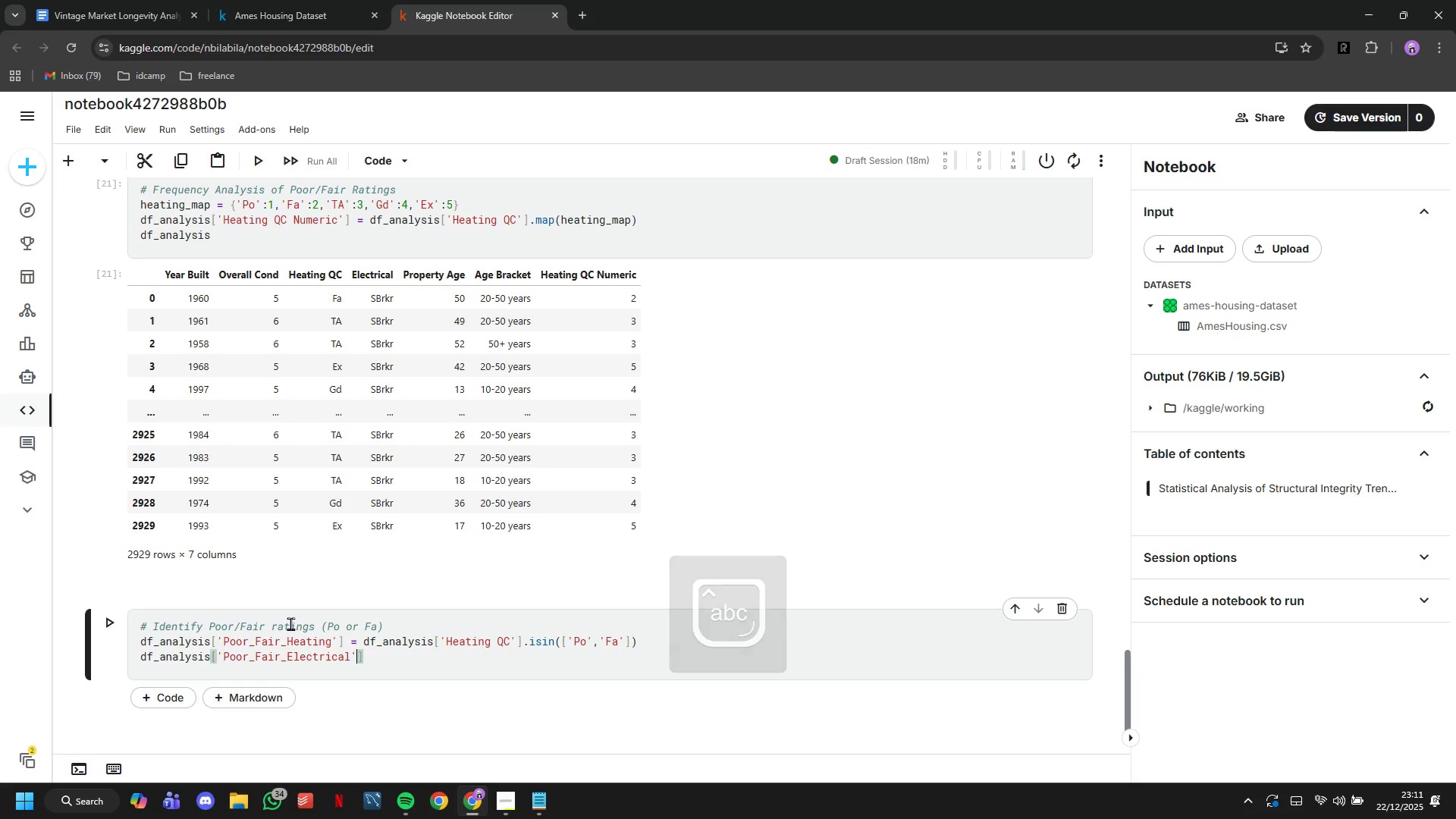 
 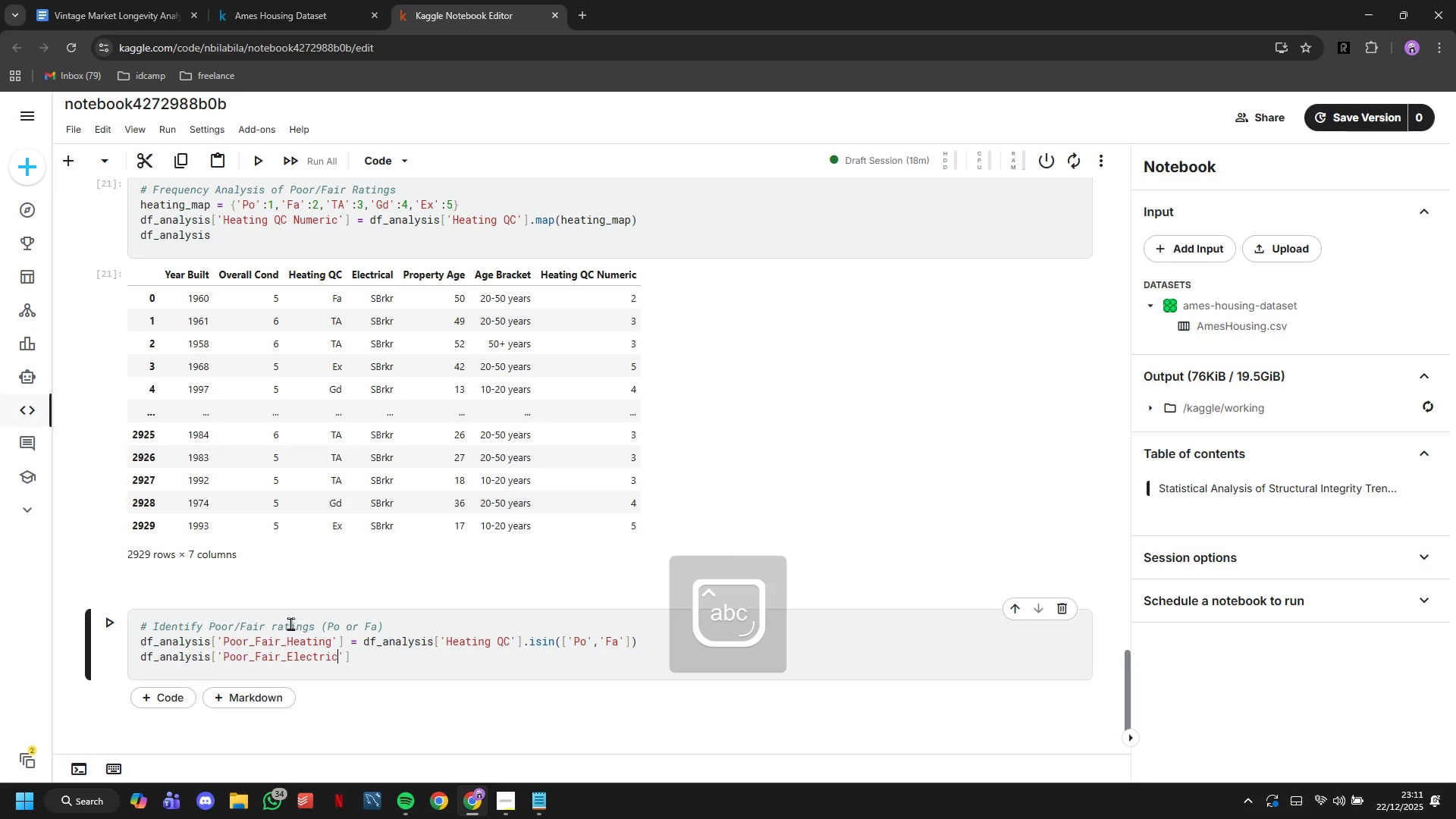 
key(ArrowRight)
 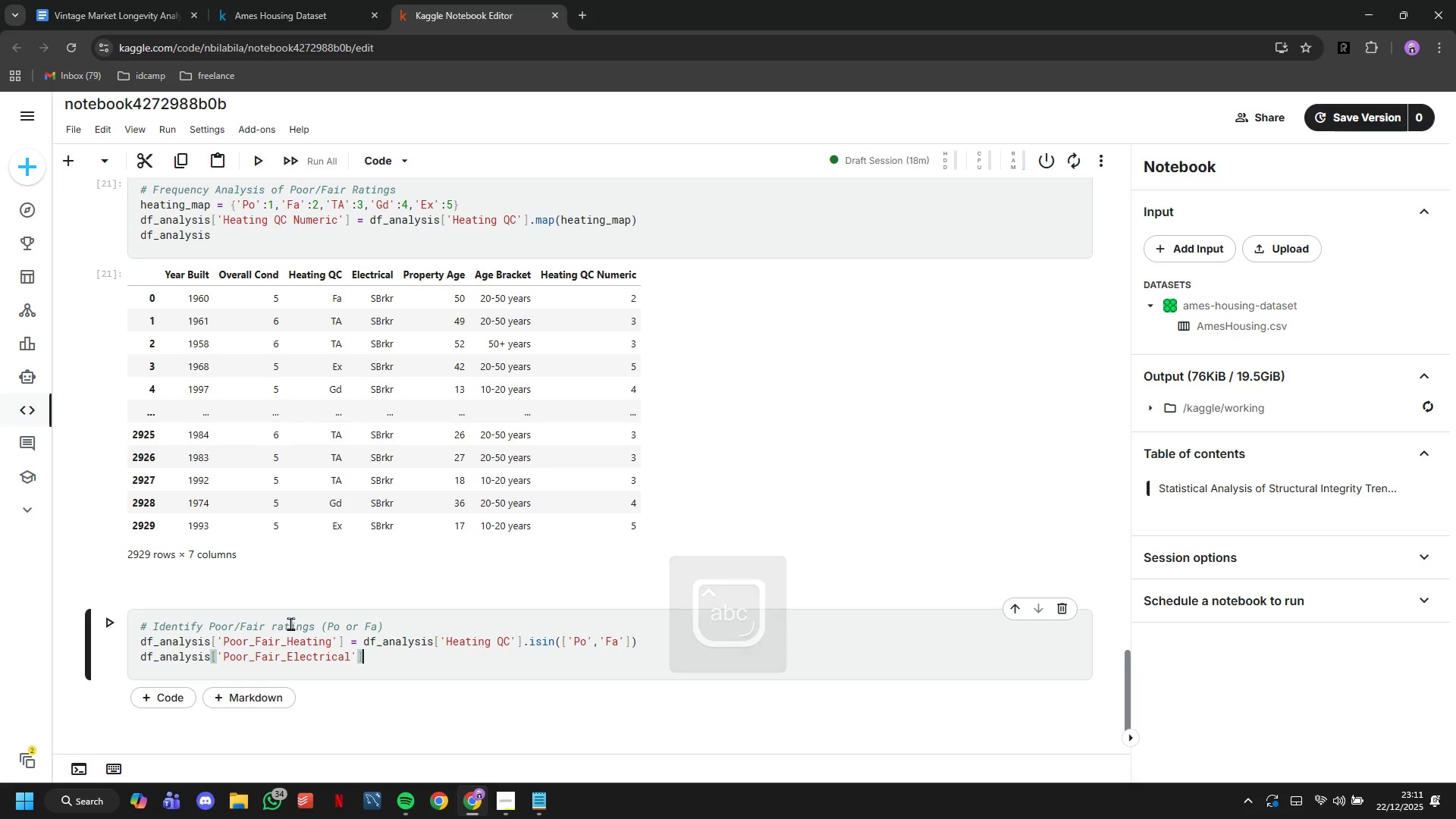 
key(ArrowRight)
 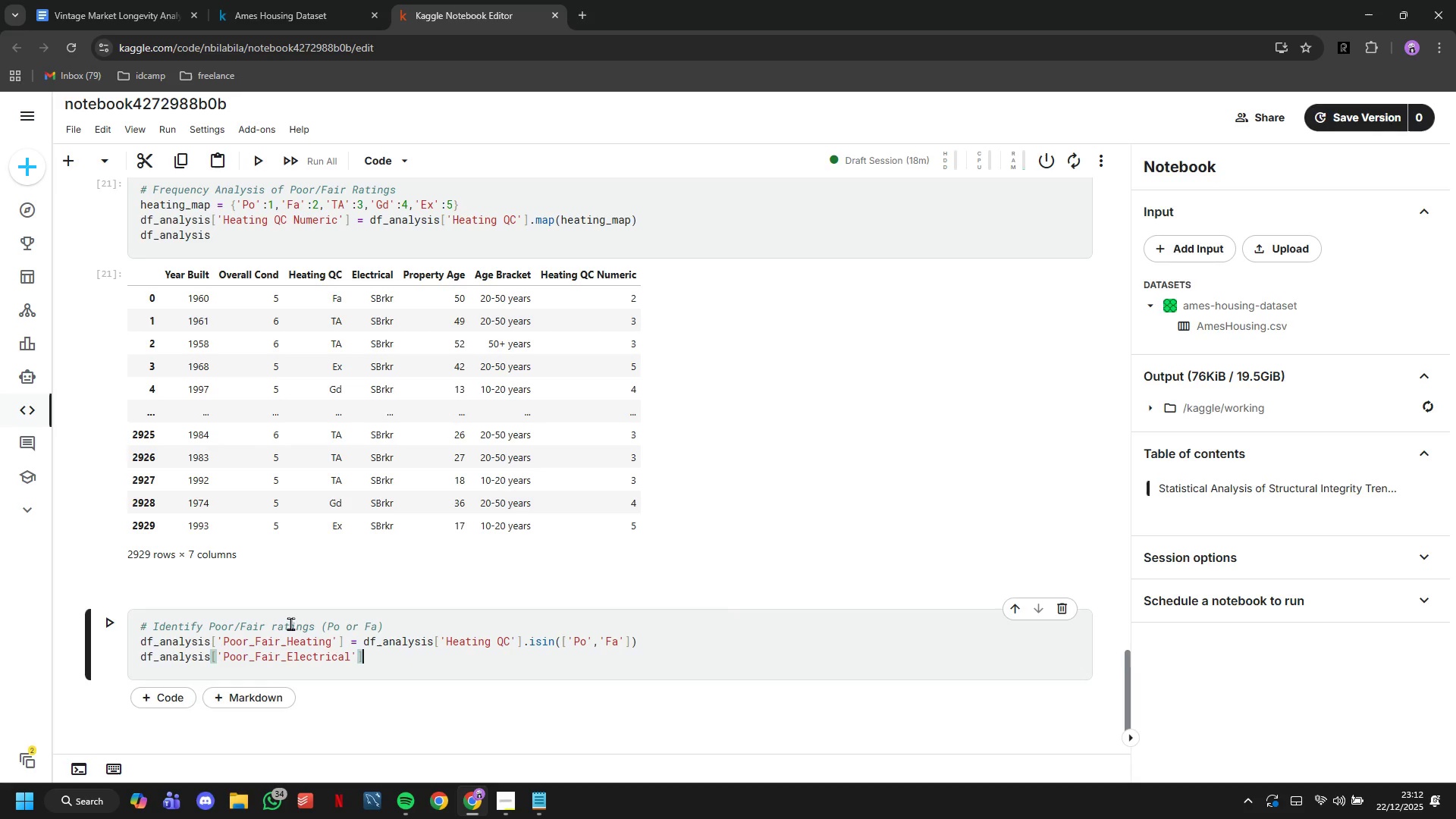 
type( = df_analysis['Electrical)
 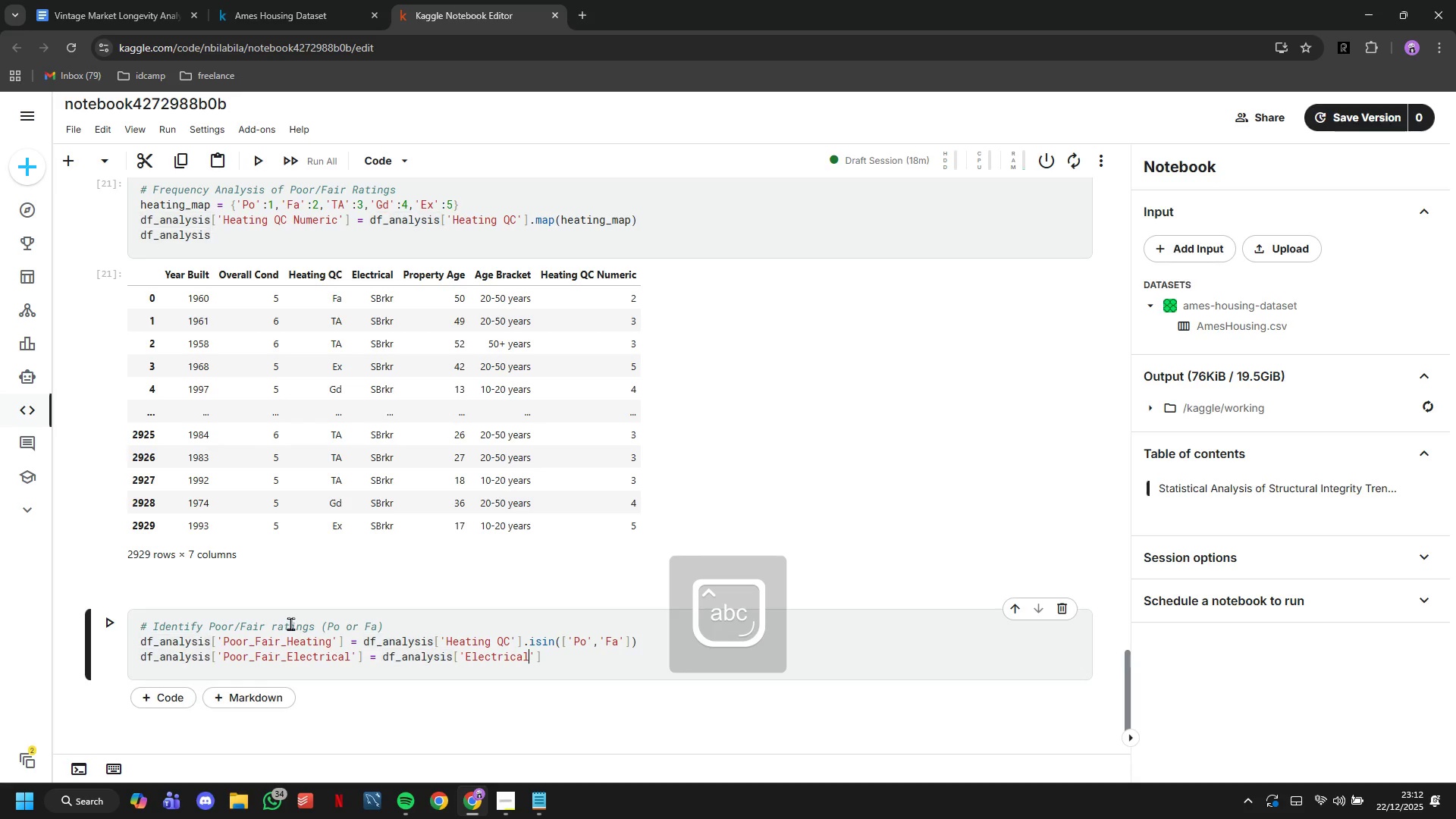 
key(ArrowRight)
 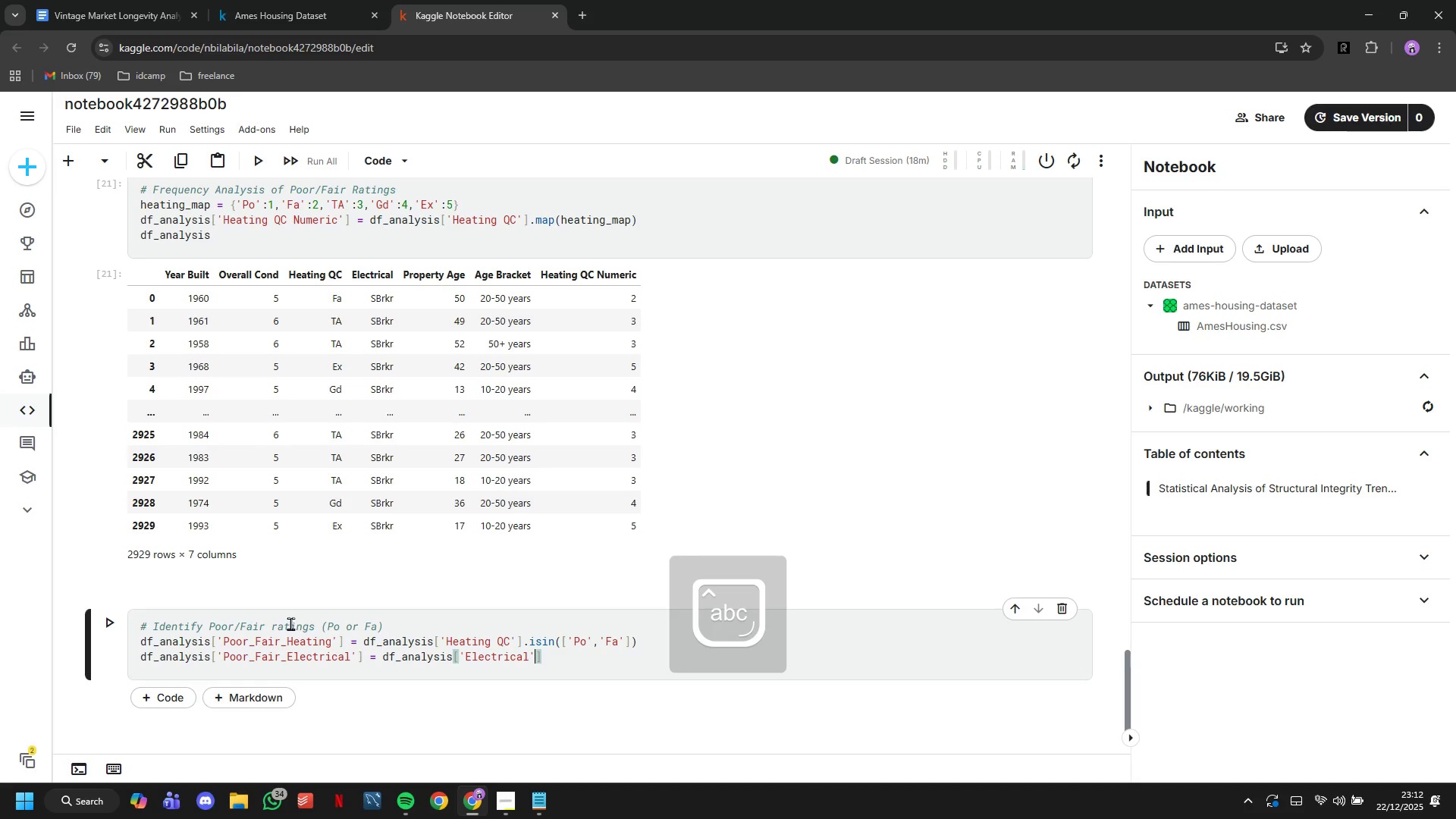 
key(ArrowRight)
 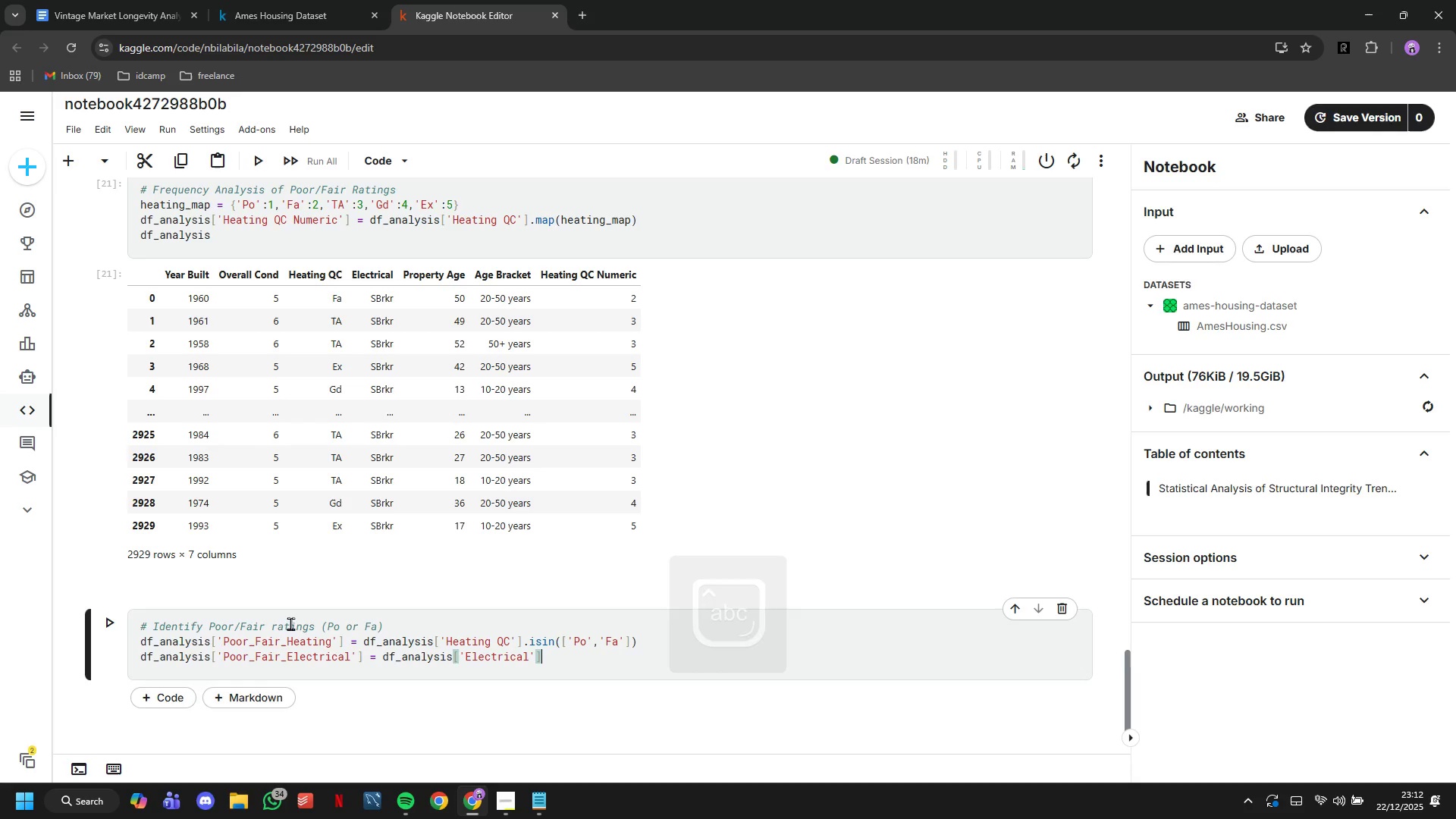 
type(.sisi)
key(Backspace)
key(Backspace)
key(Backspace)
key(Backspace)
type(isin(['FuseP)
 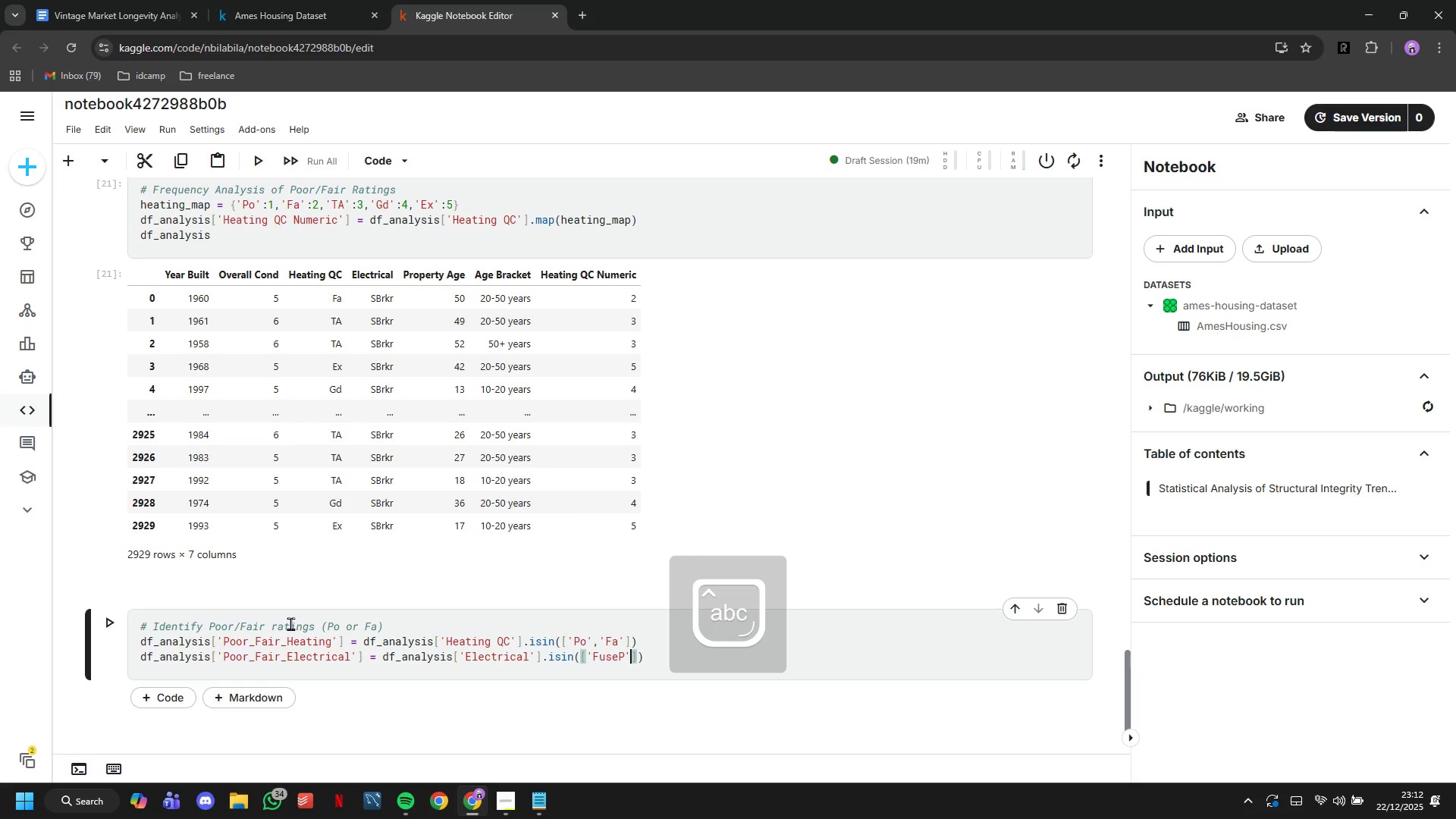 
 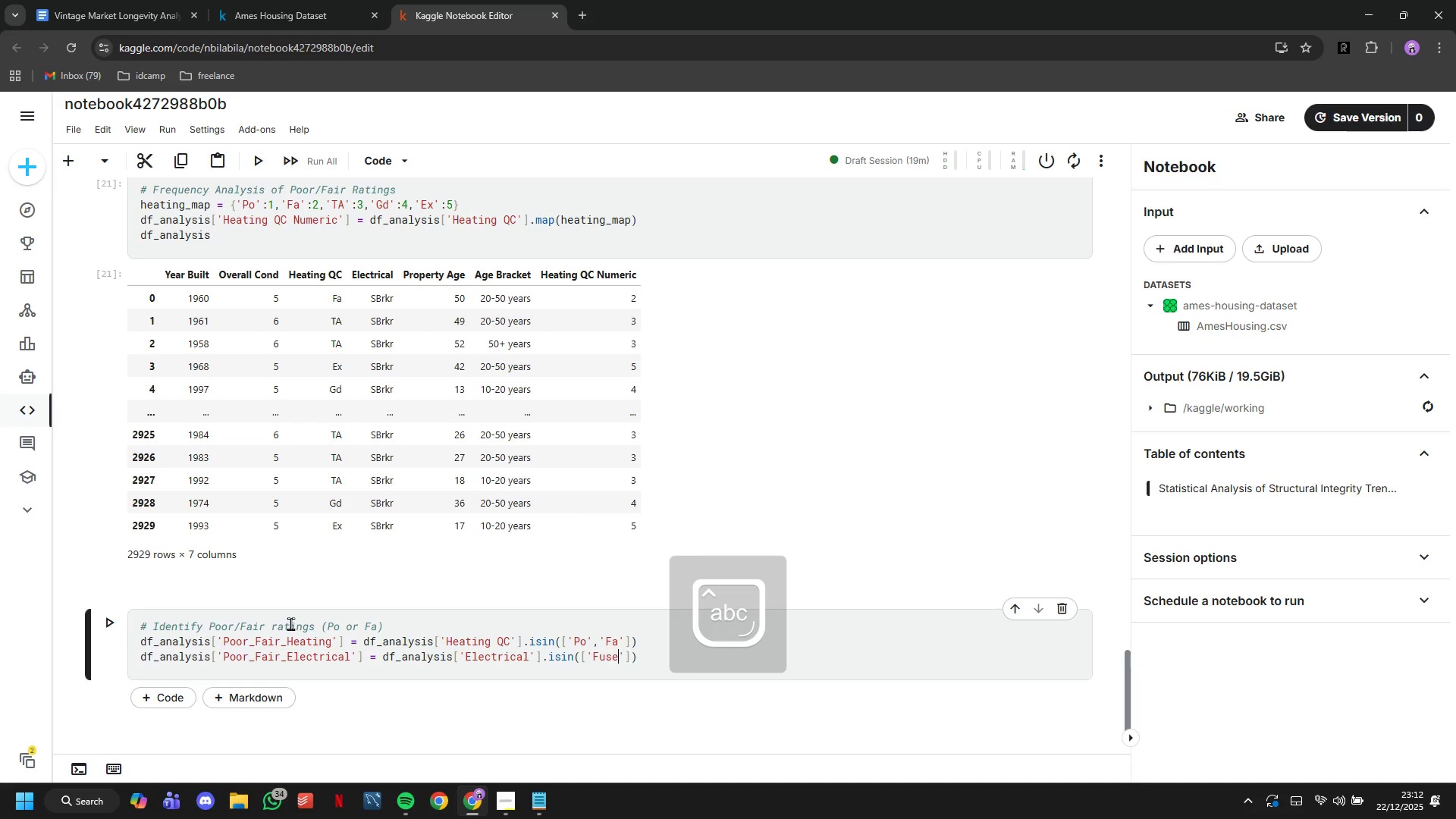 
key(ArrowRight)
 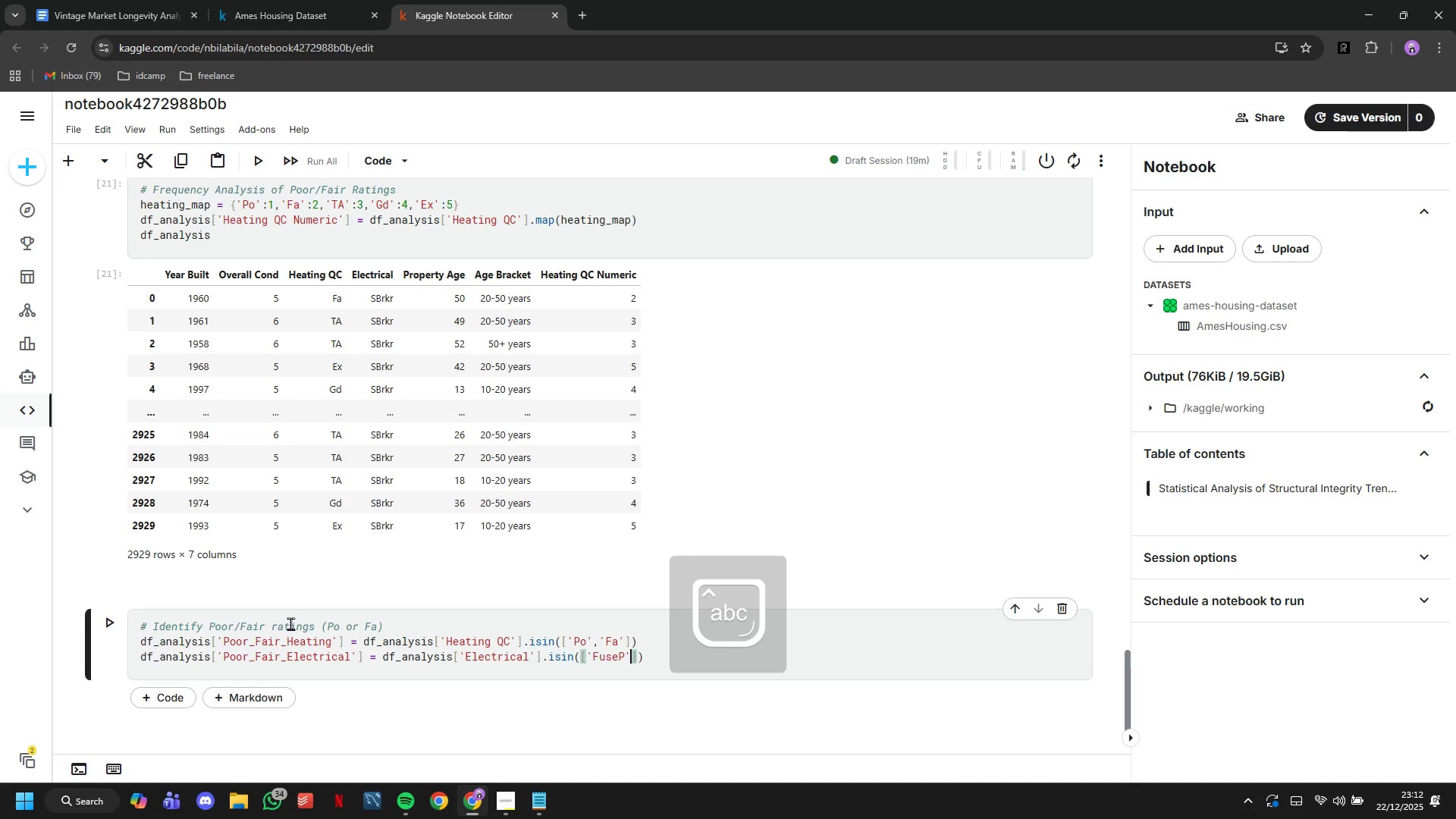 
type(,'FuseF)
 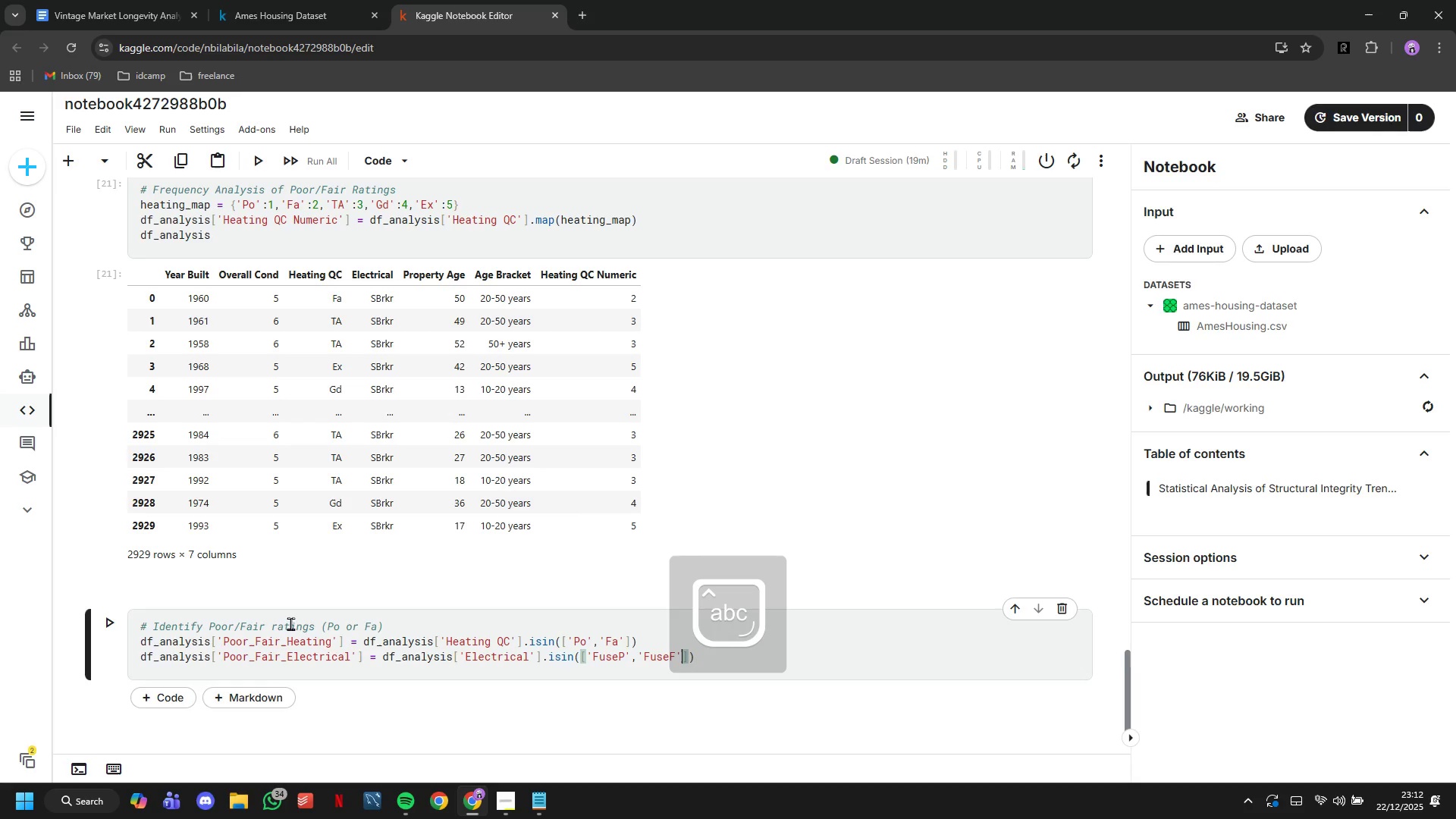 
key(ArrowRight)
 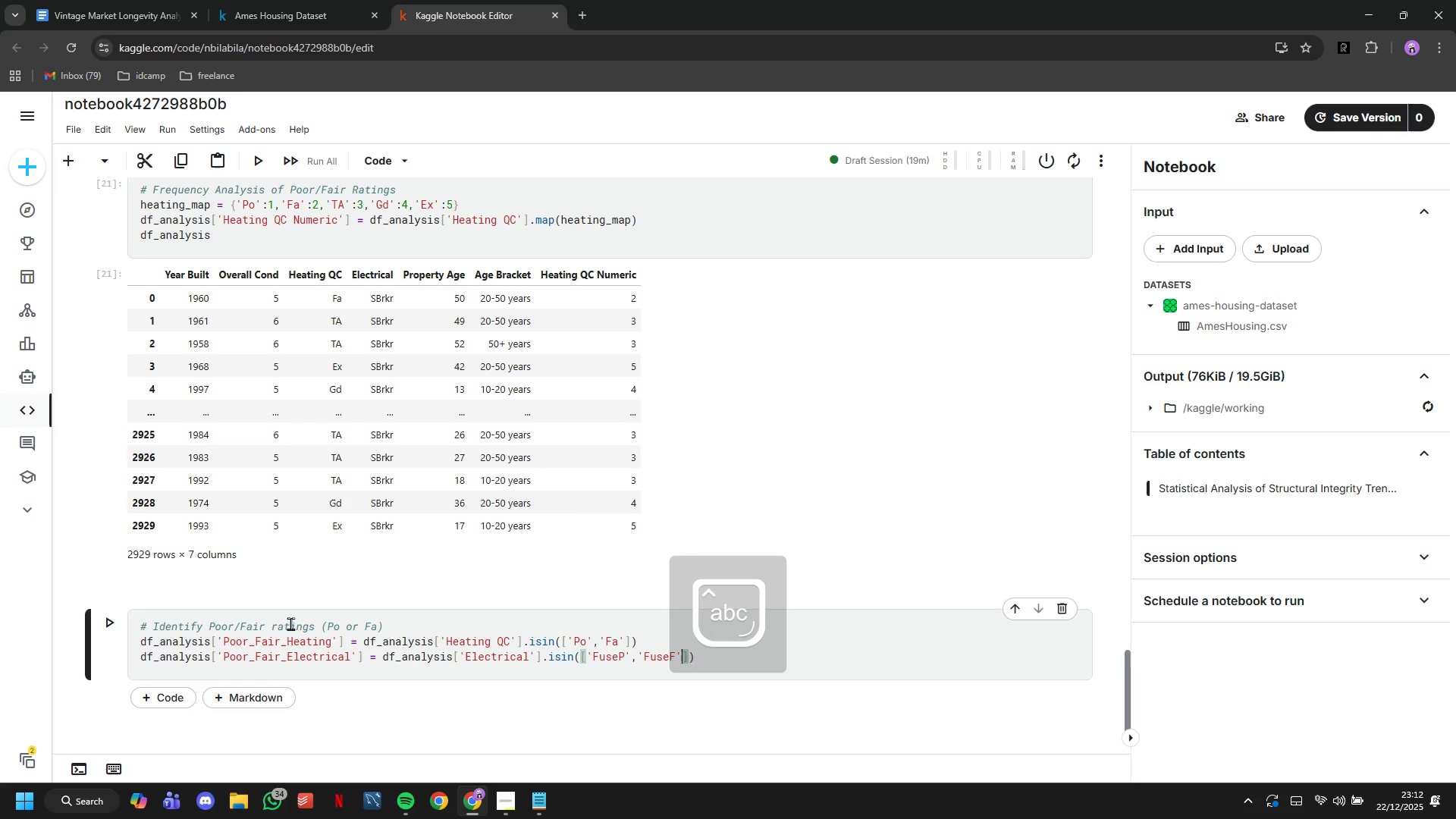 
type(,'Mix)
 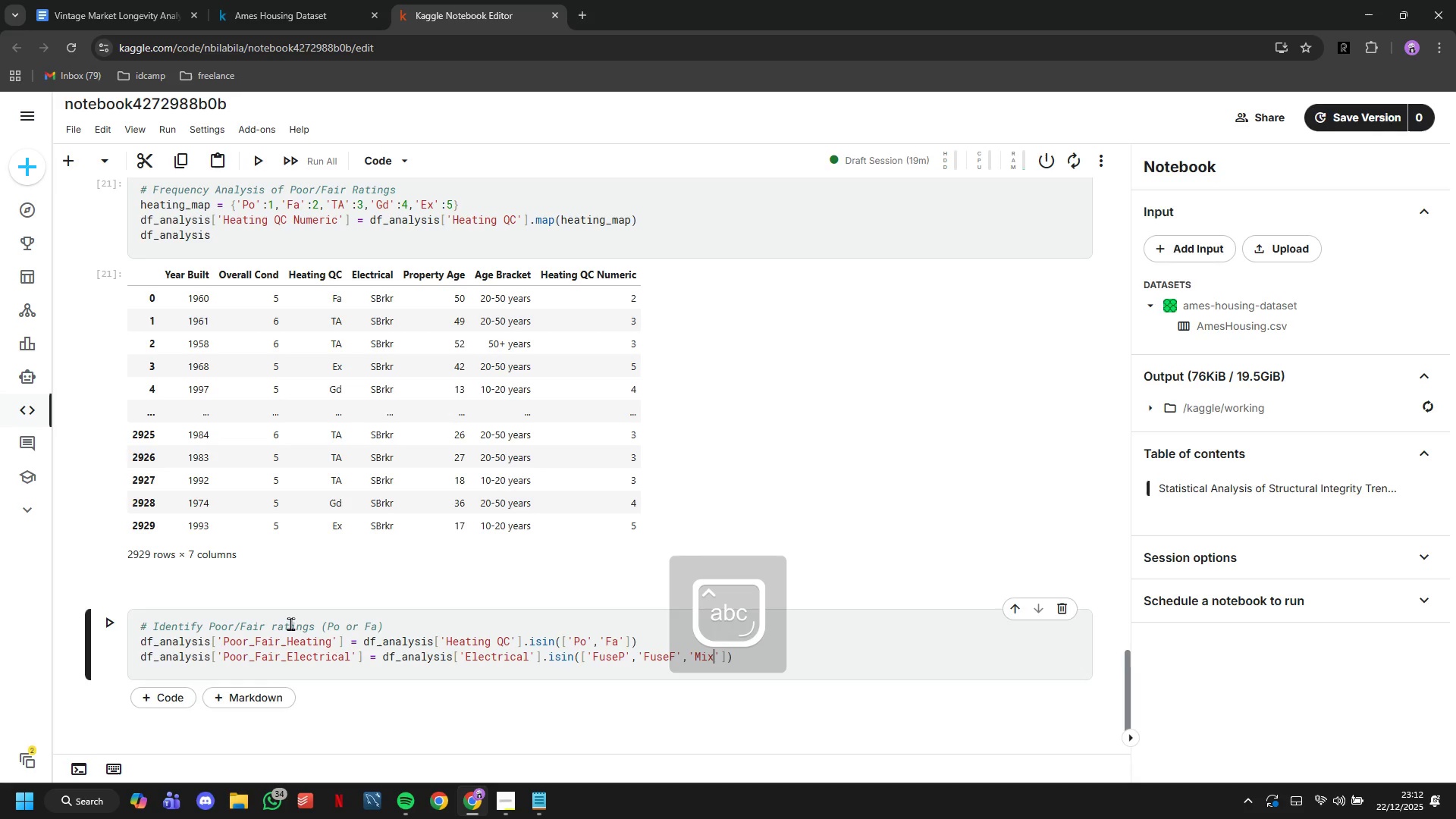 
key(ArrowRight)
 